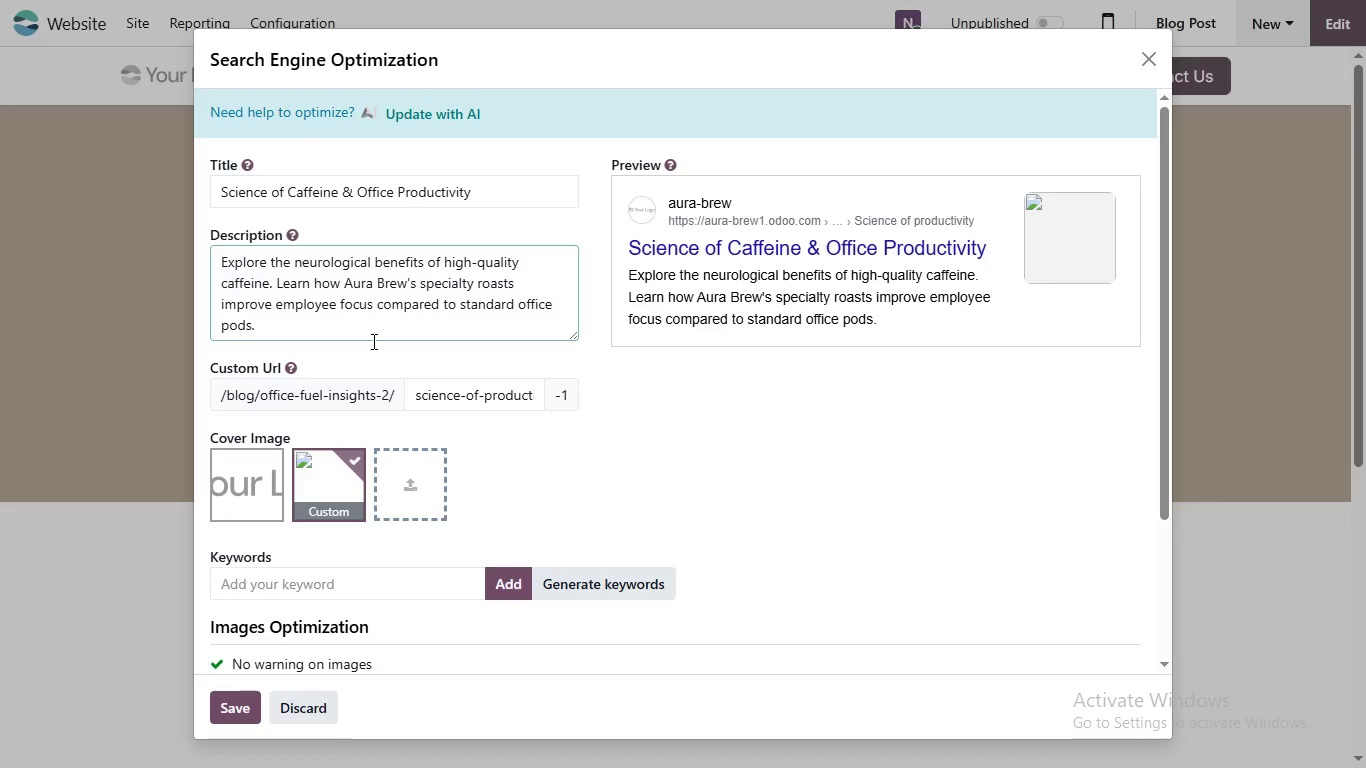 
wait(26.05)
 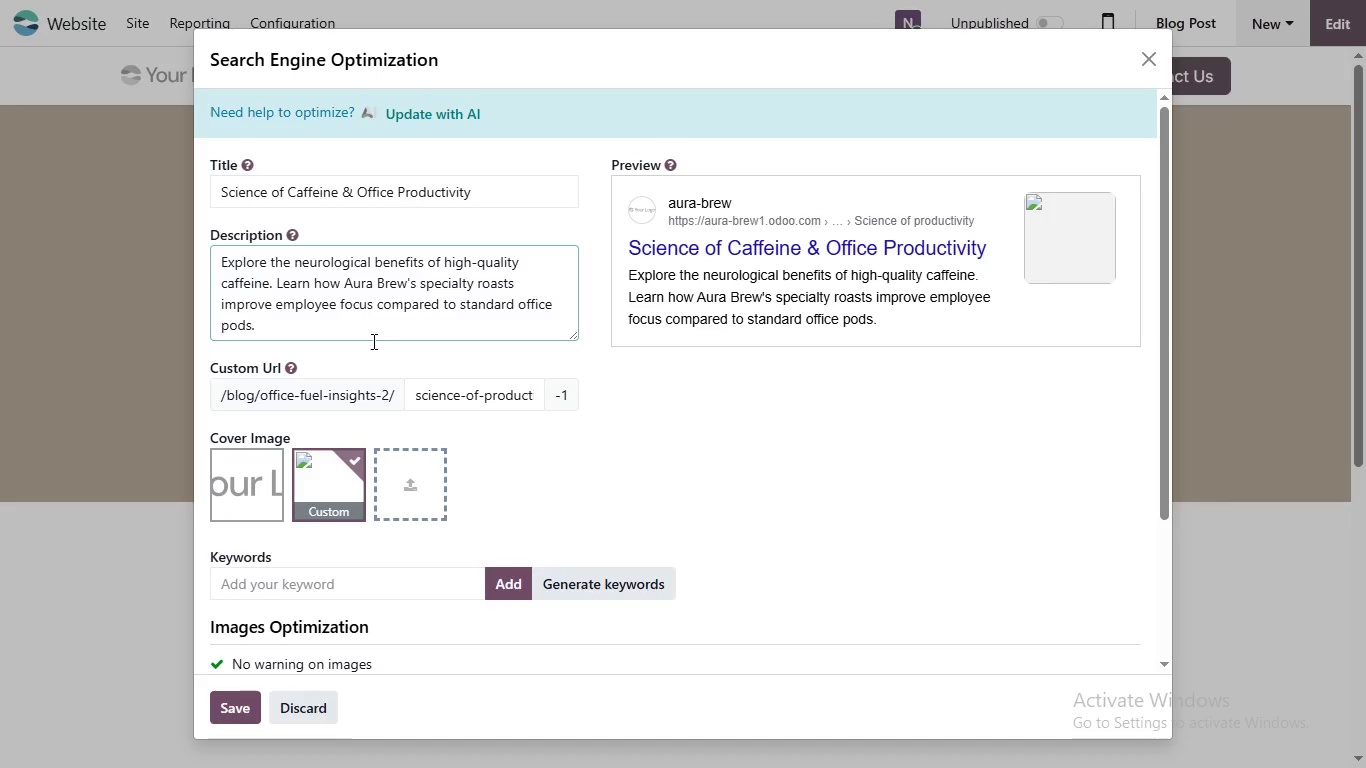 
scroll: coordinate [716, 483], scroll_direction: down, amount: 1.0
 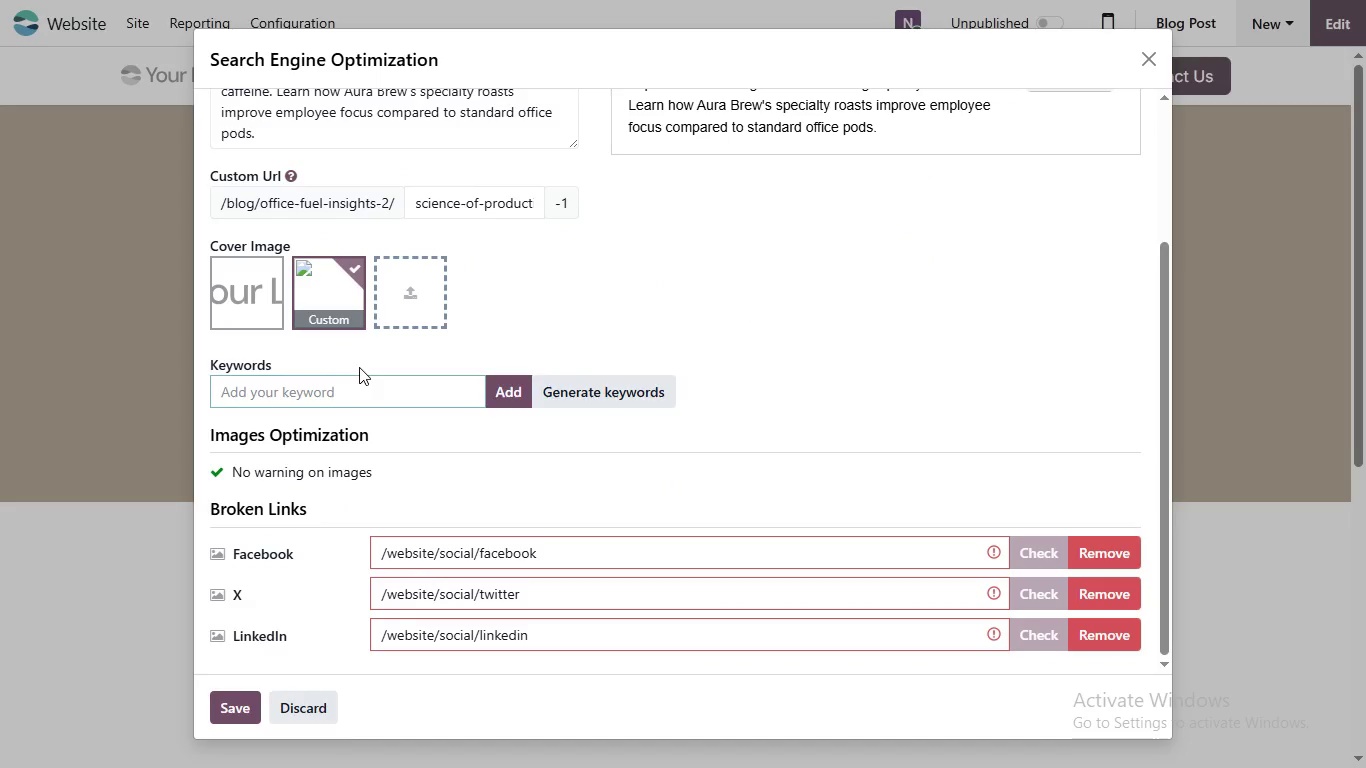 
left_click([366, 383])
 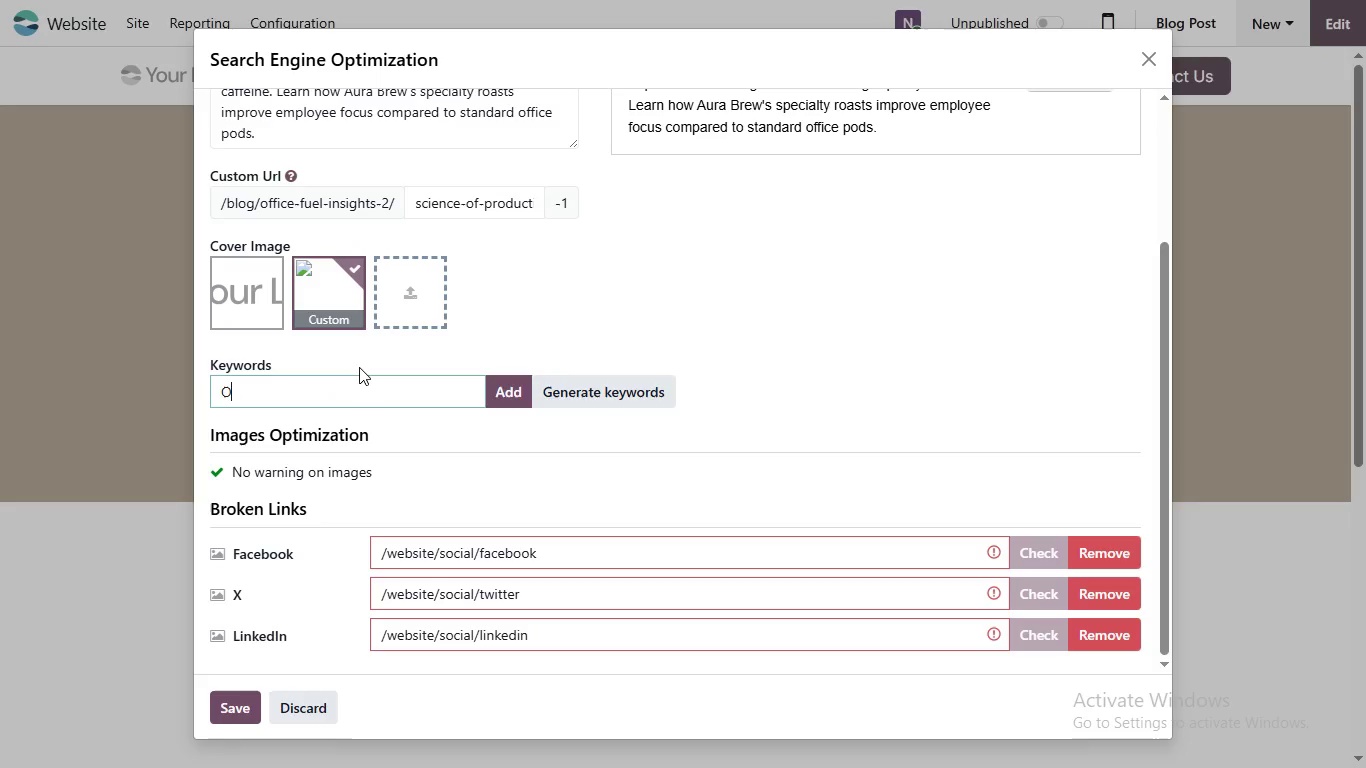 
wait(5.19)
 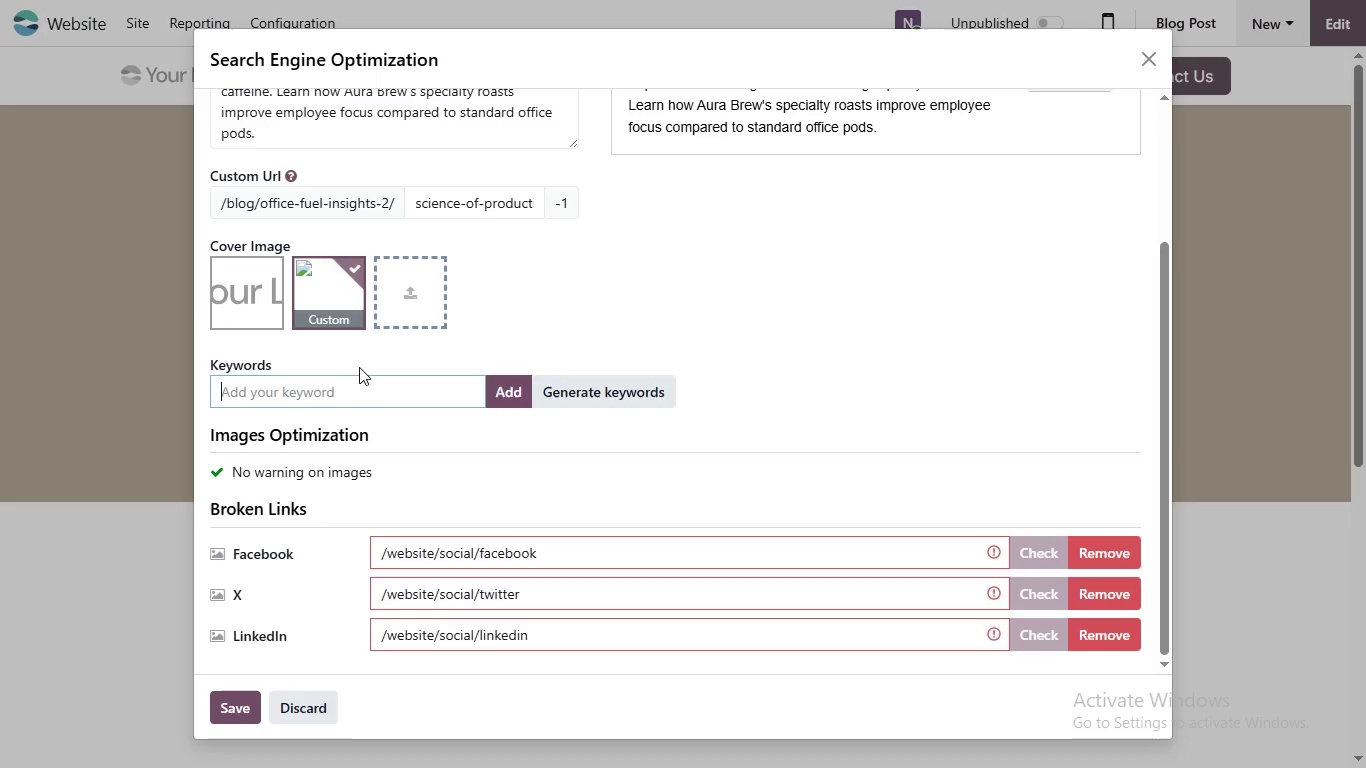 
type(Office Productivity)
 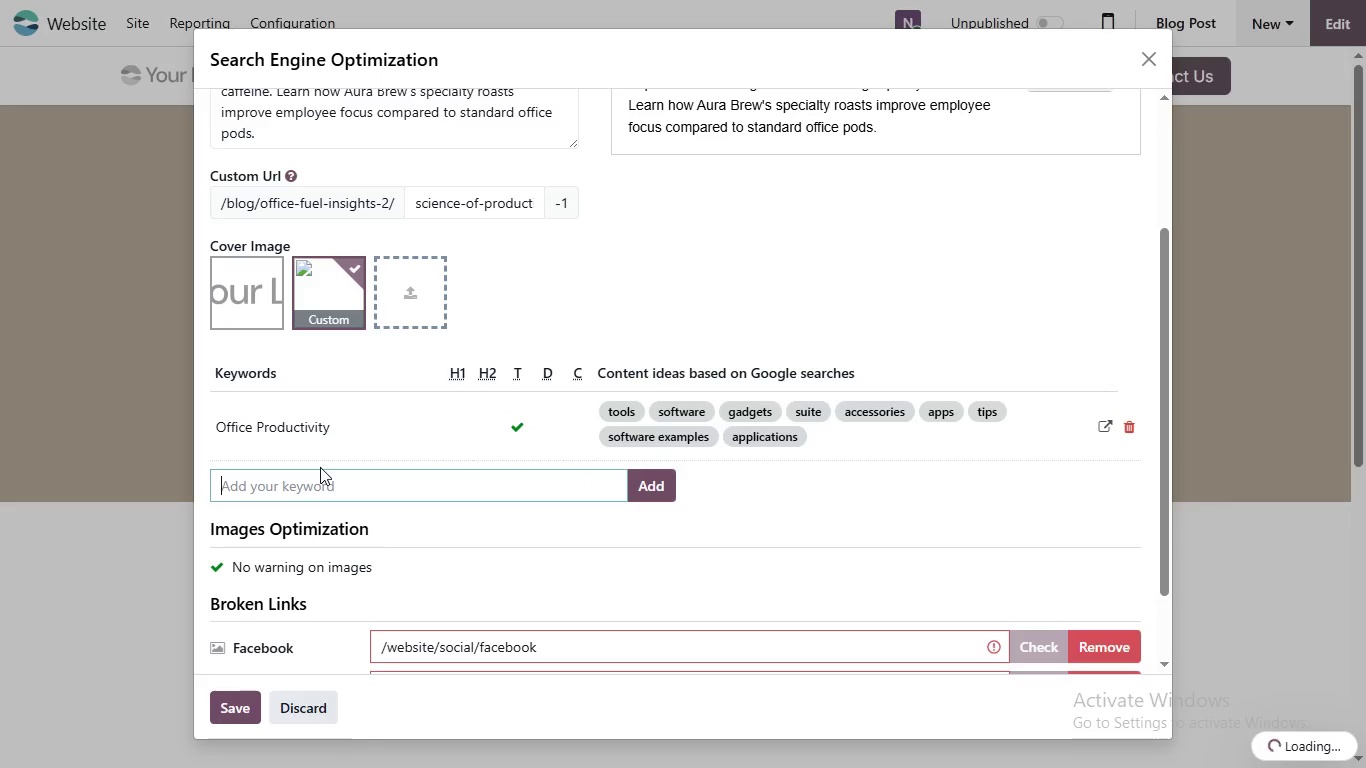 
key(Enter)
 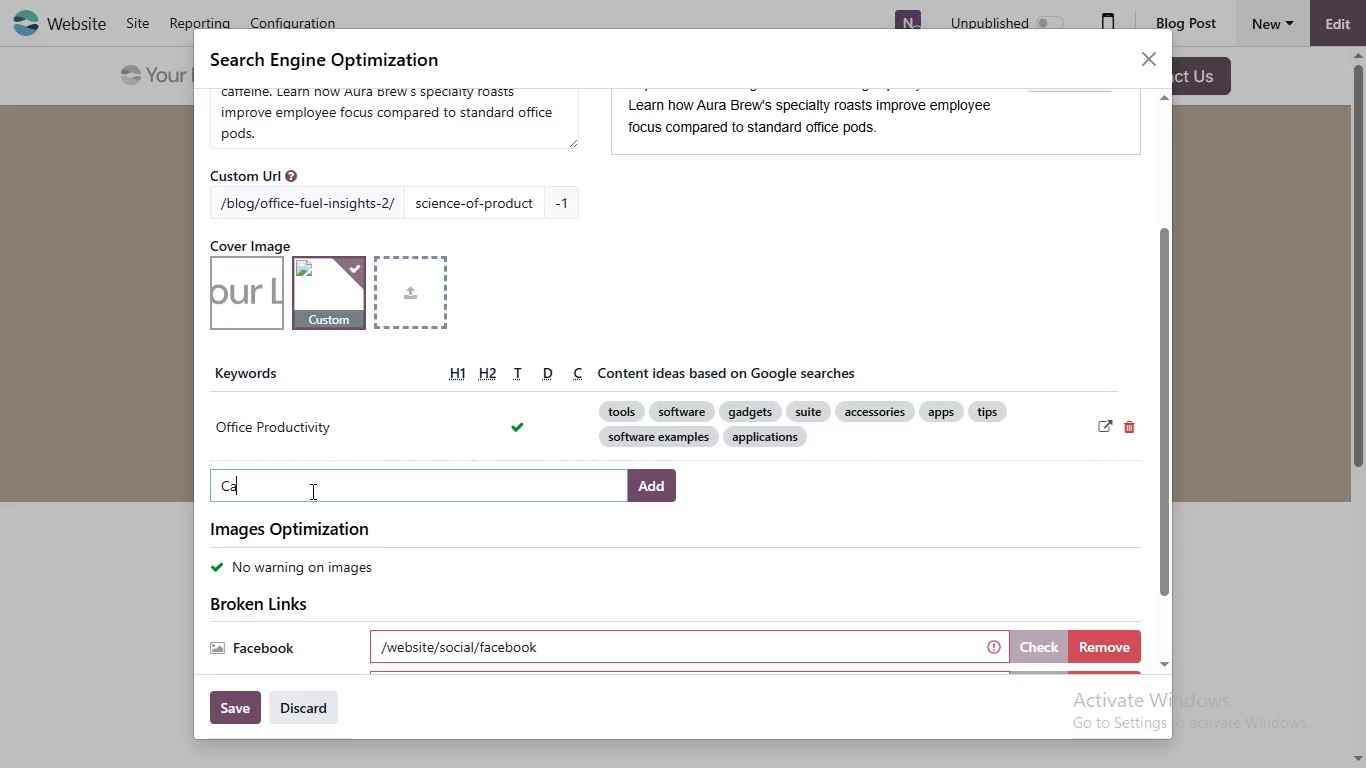 
type(Caffeine Science)
 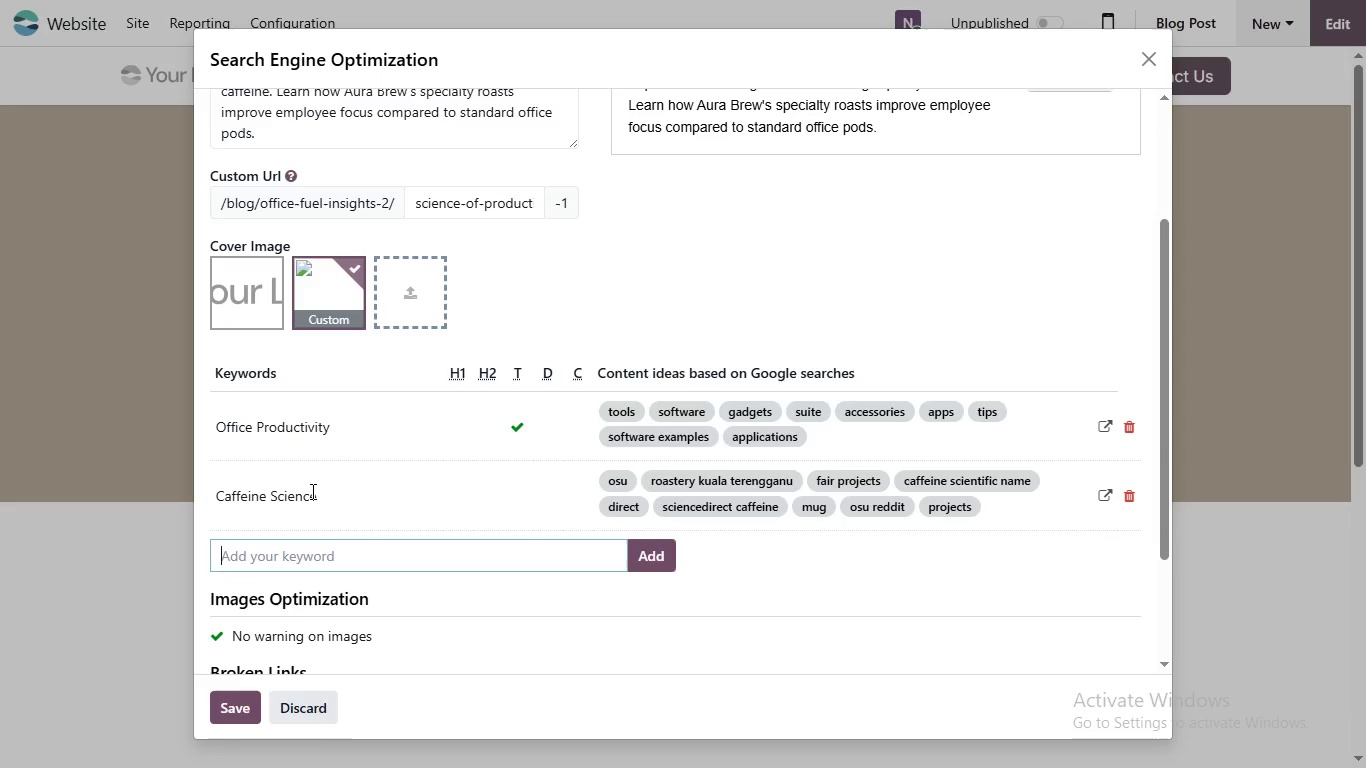 
key(Enter)
 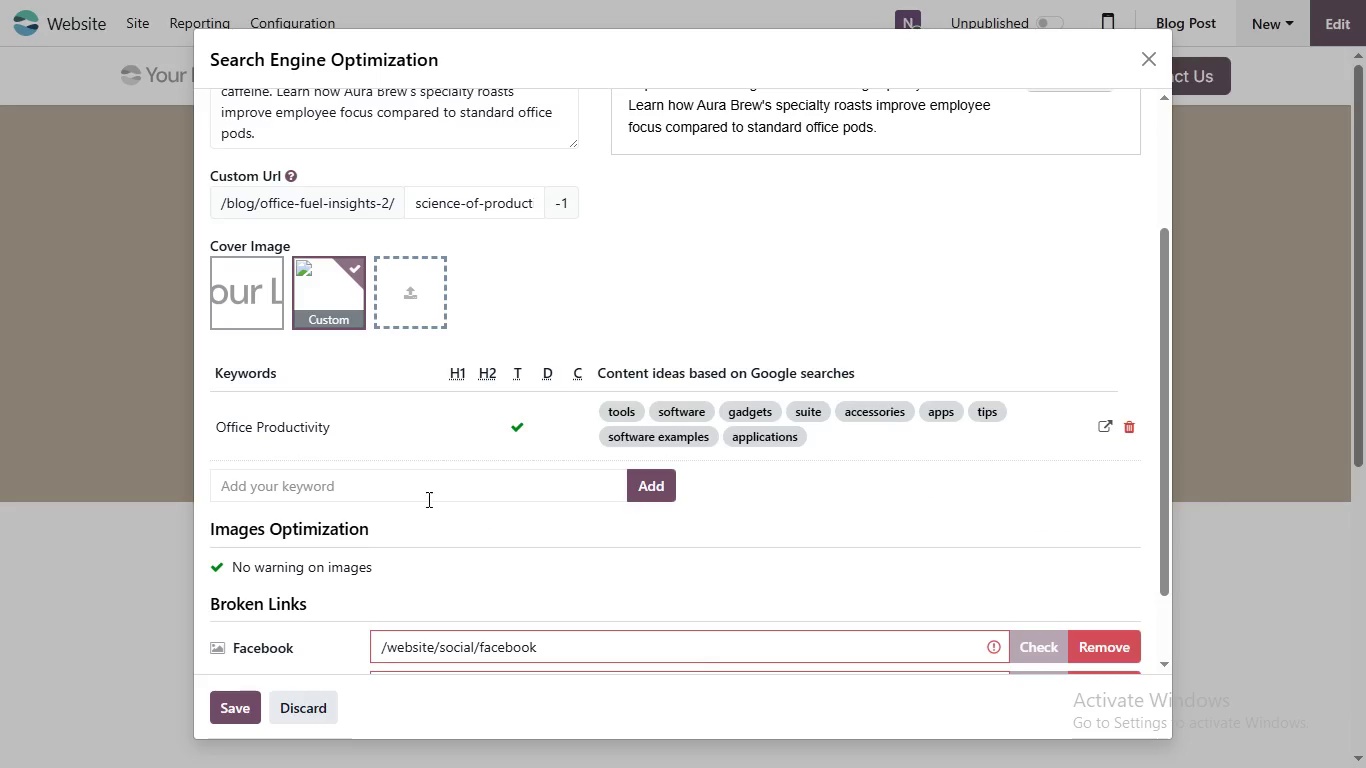 
wait(5.08)
 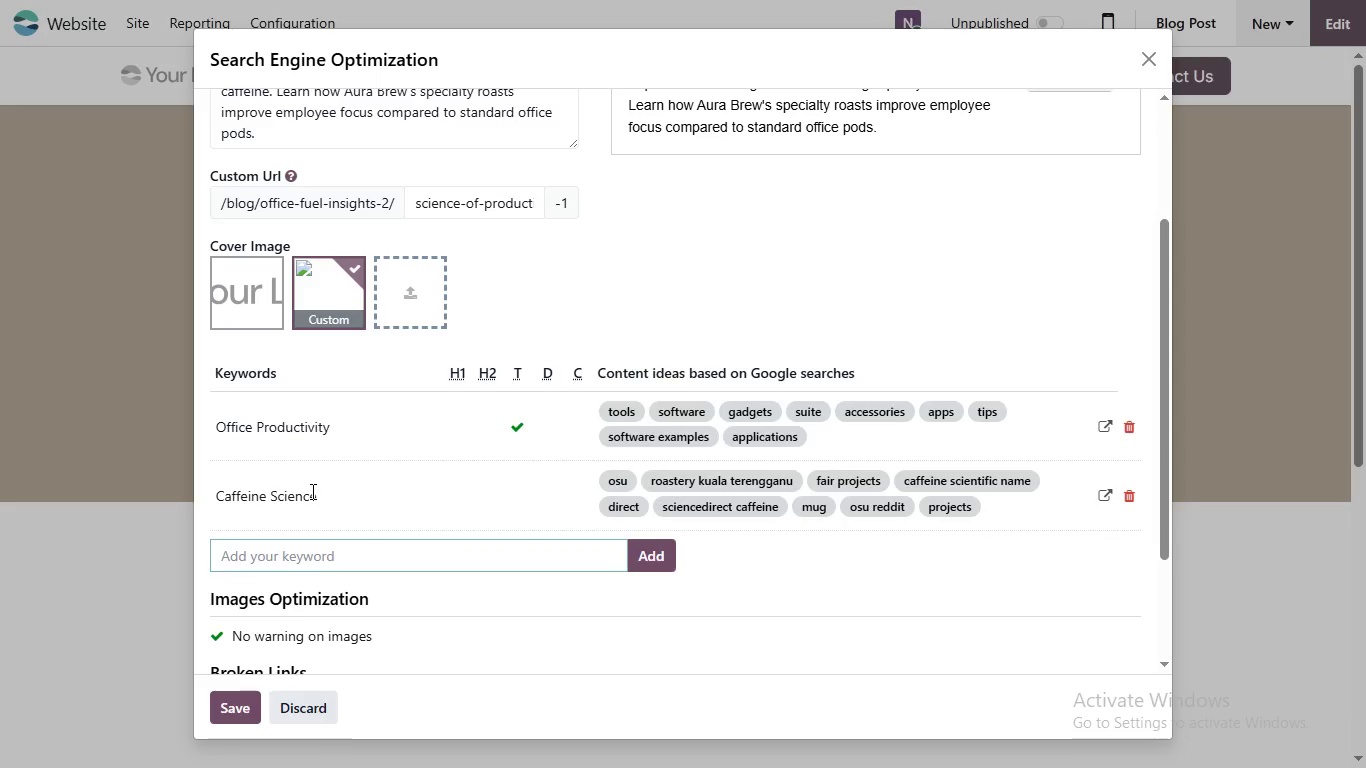 
left_click([1134, 498])
 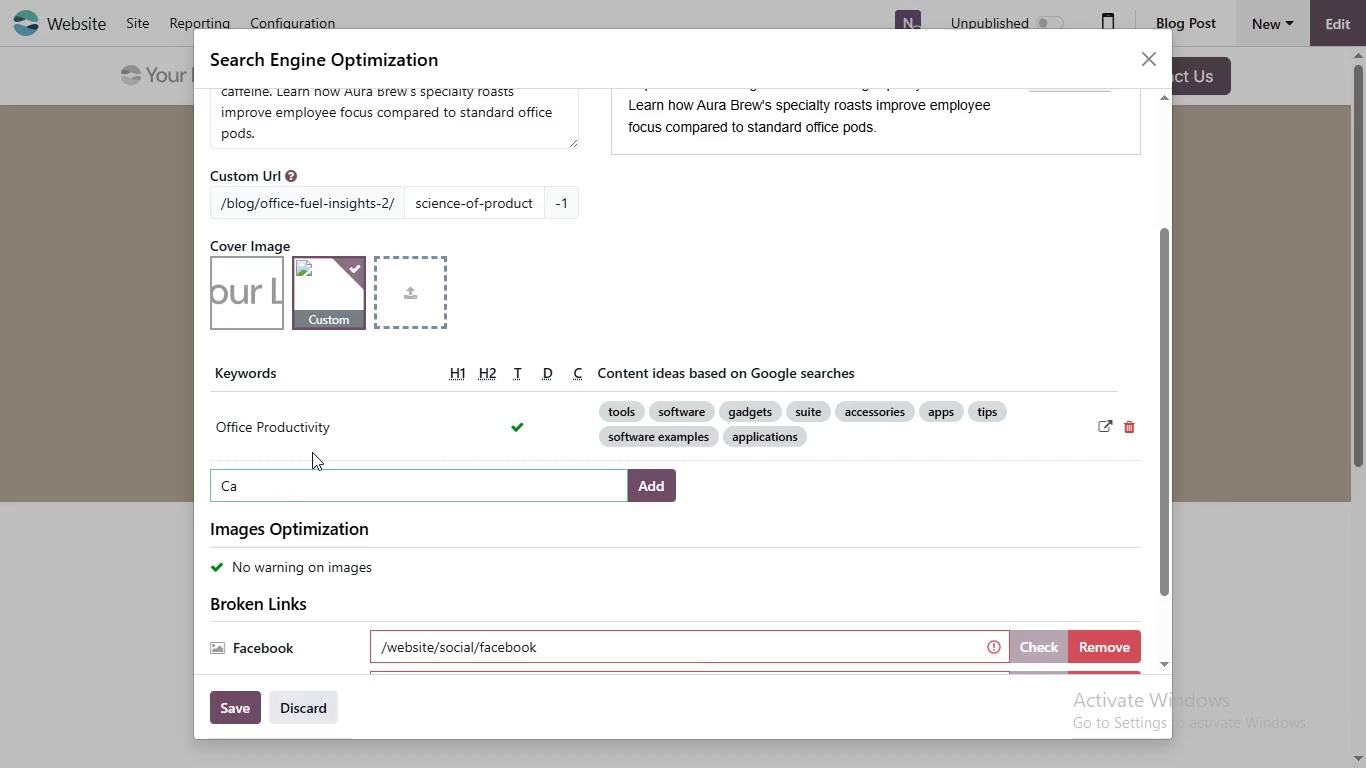 
type(Caffeine Science)
 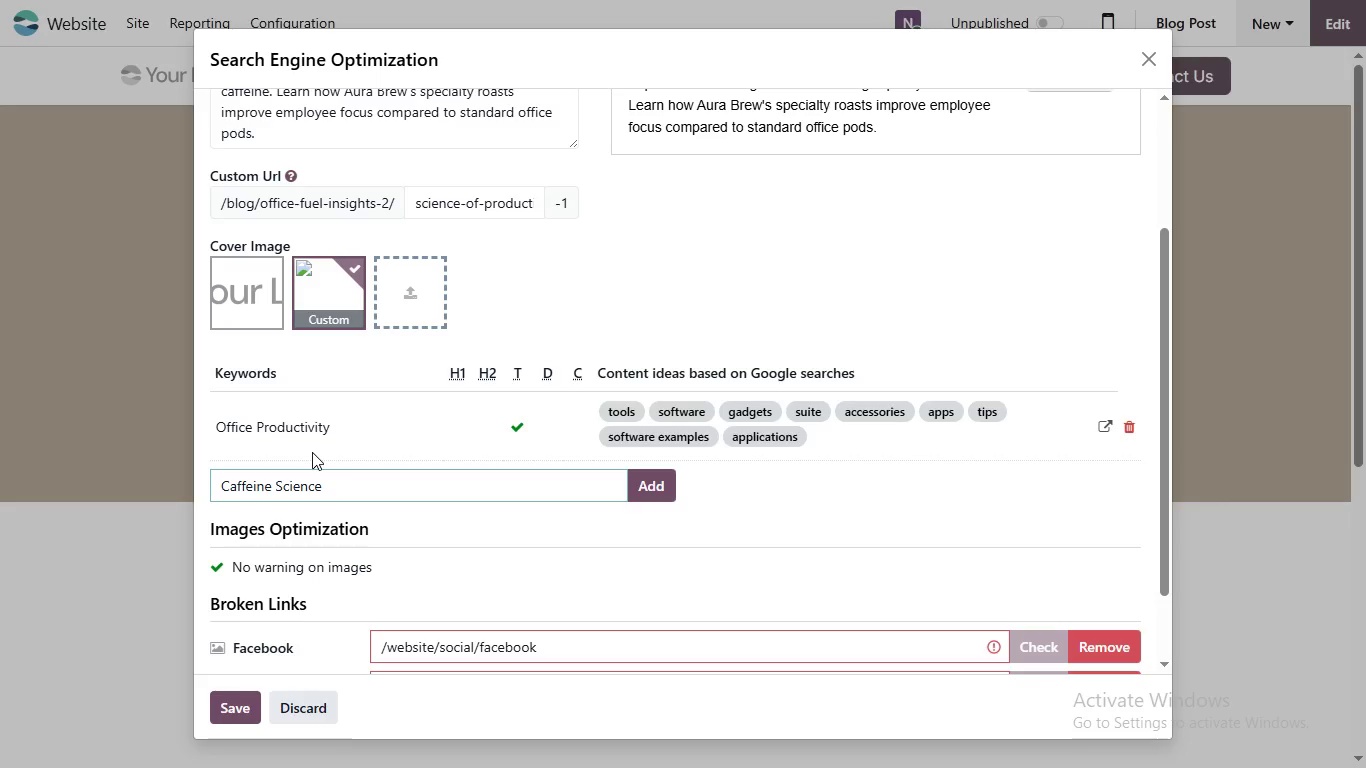 
wait(8.08)
 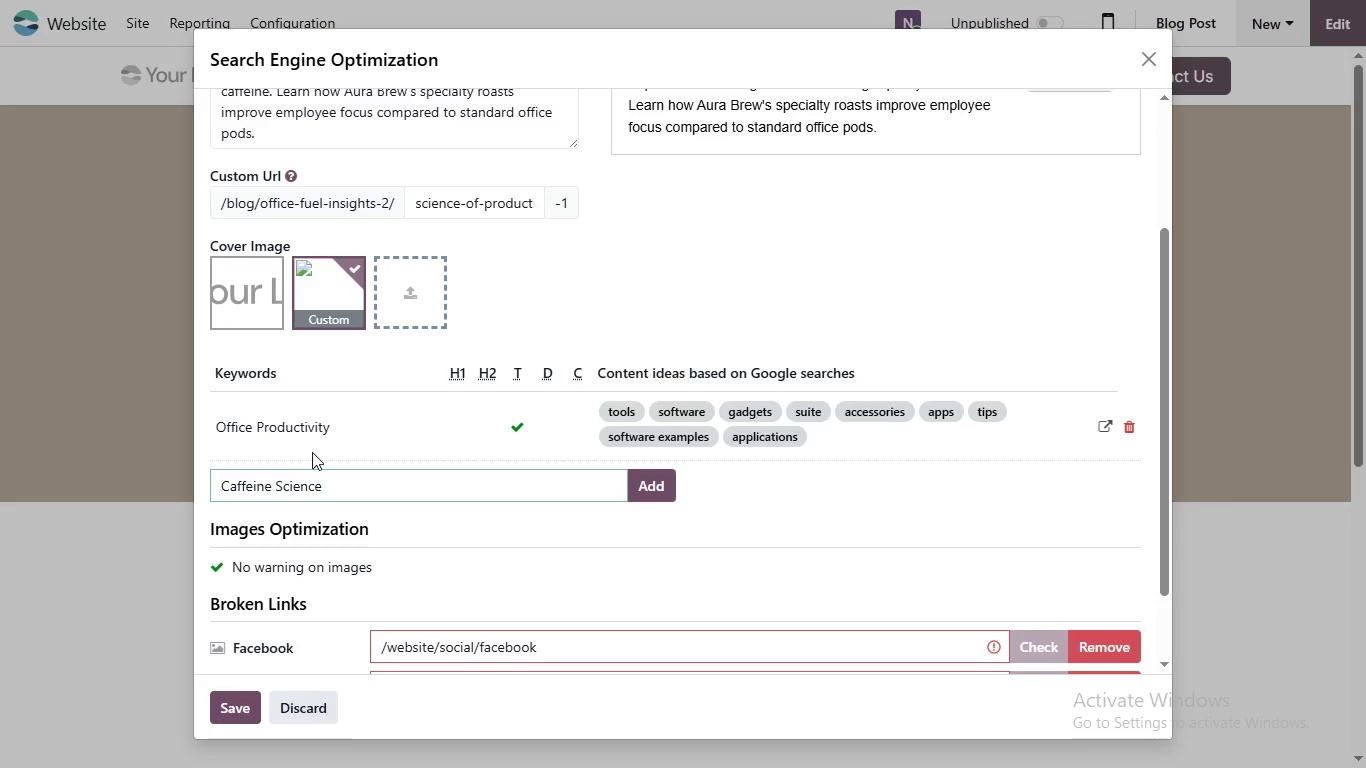 
key(Enter)
 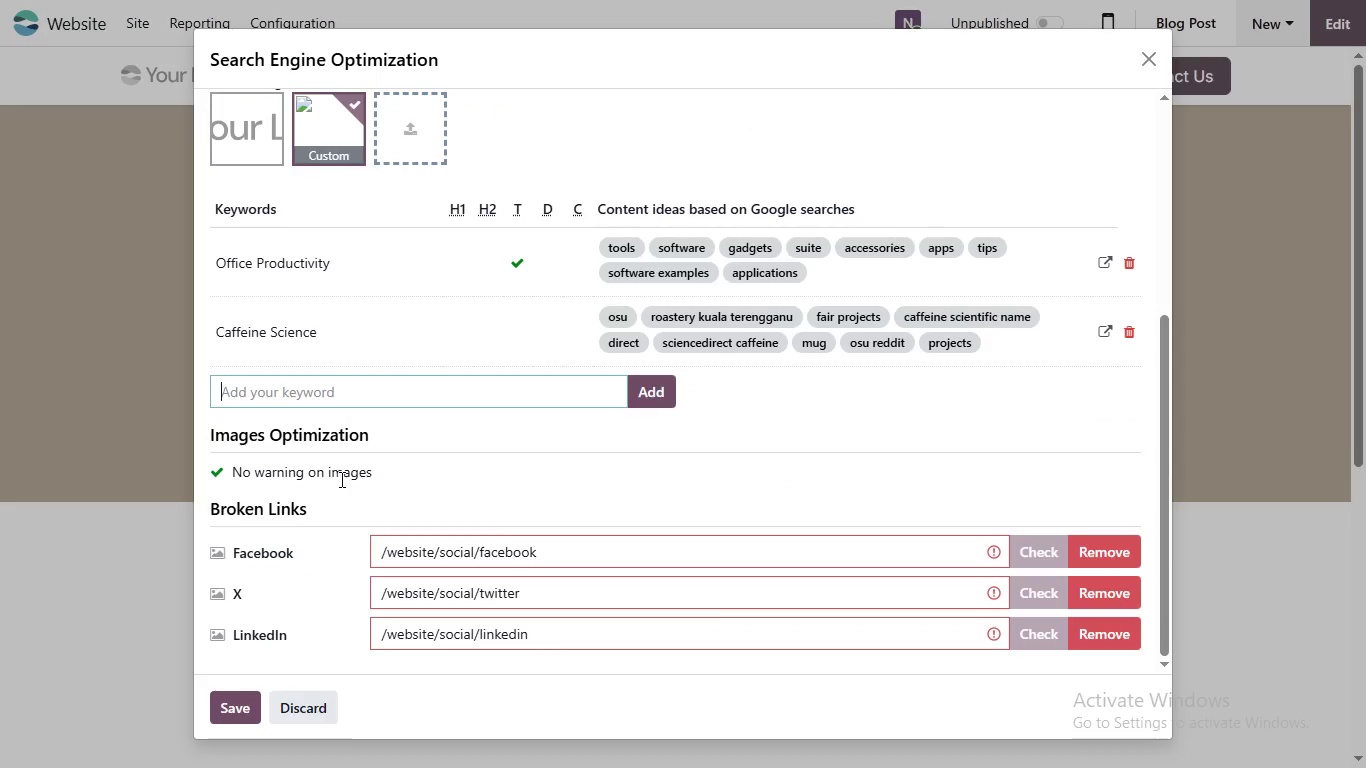 
scroll: coordinate [355, 497], scroll_direction: down, amount: 2.0
 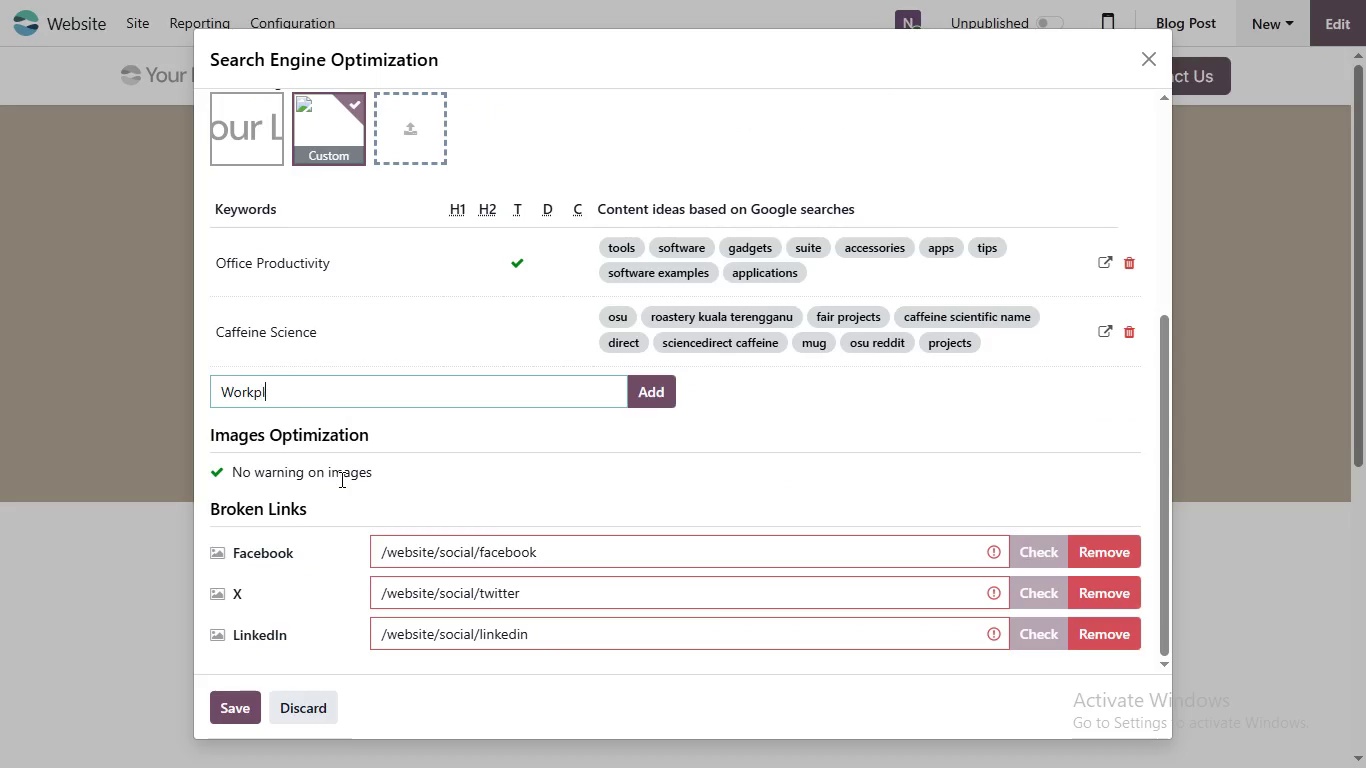 
type(Workplace Wellness)
 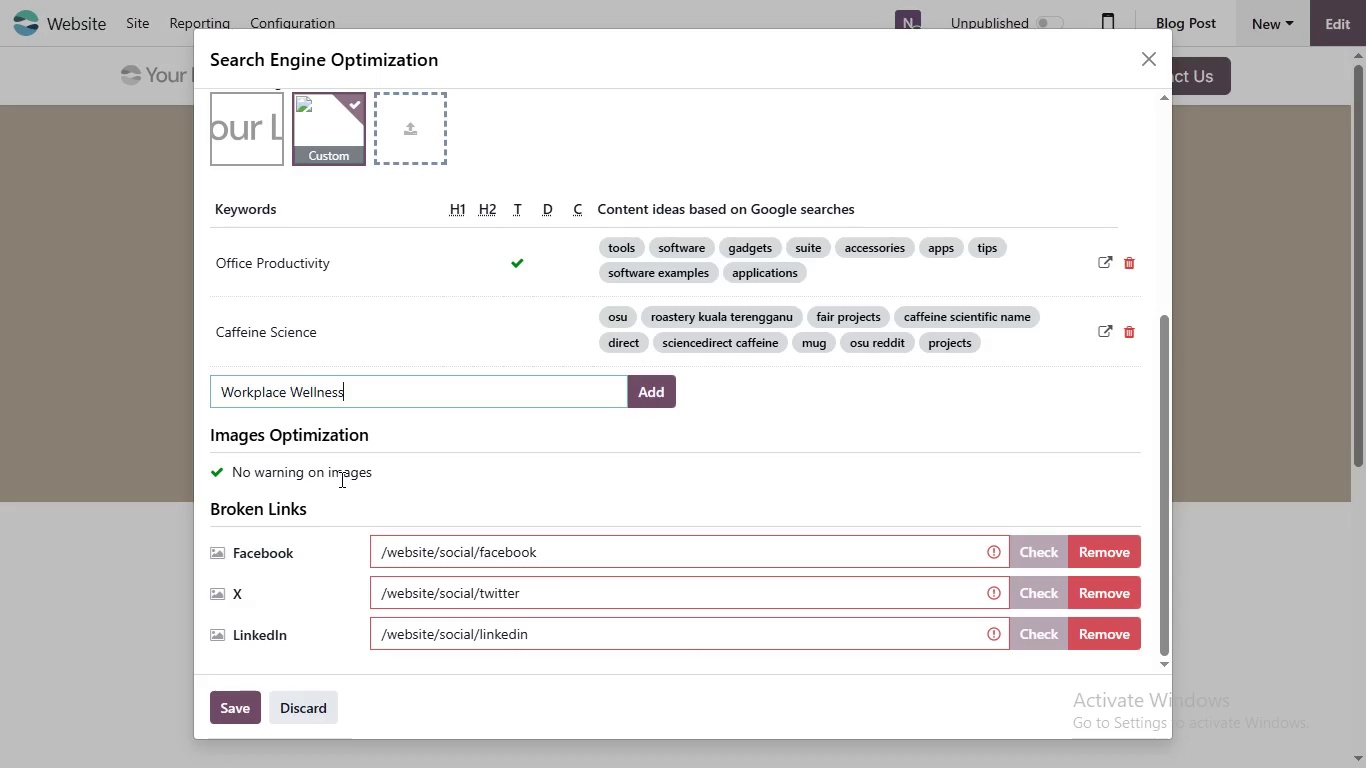 
wait(8.78)
 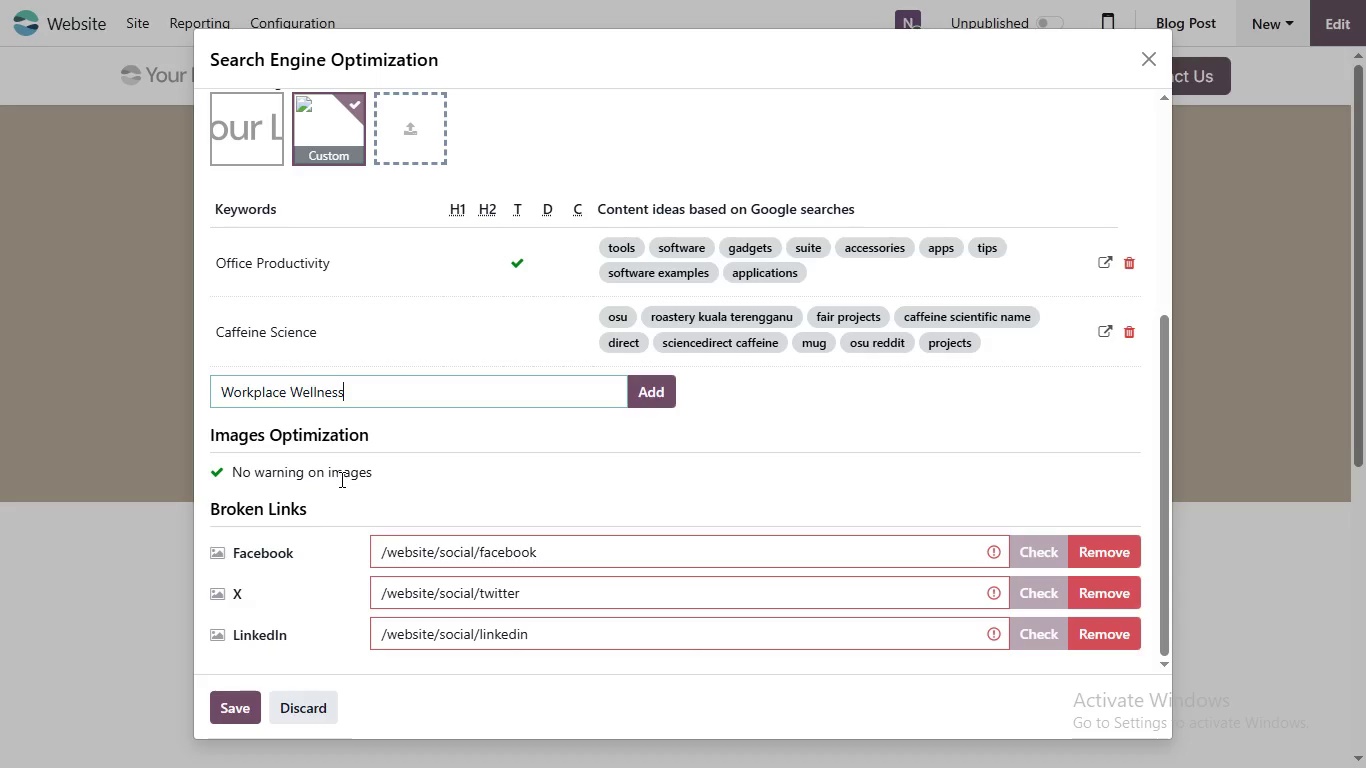 
key(Enter)
 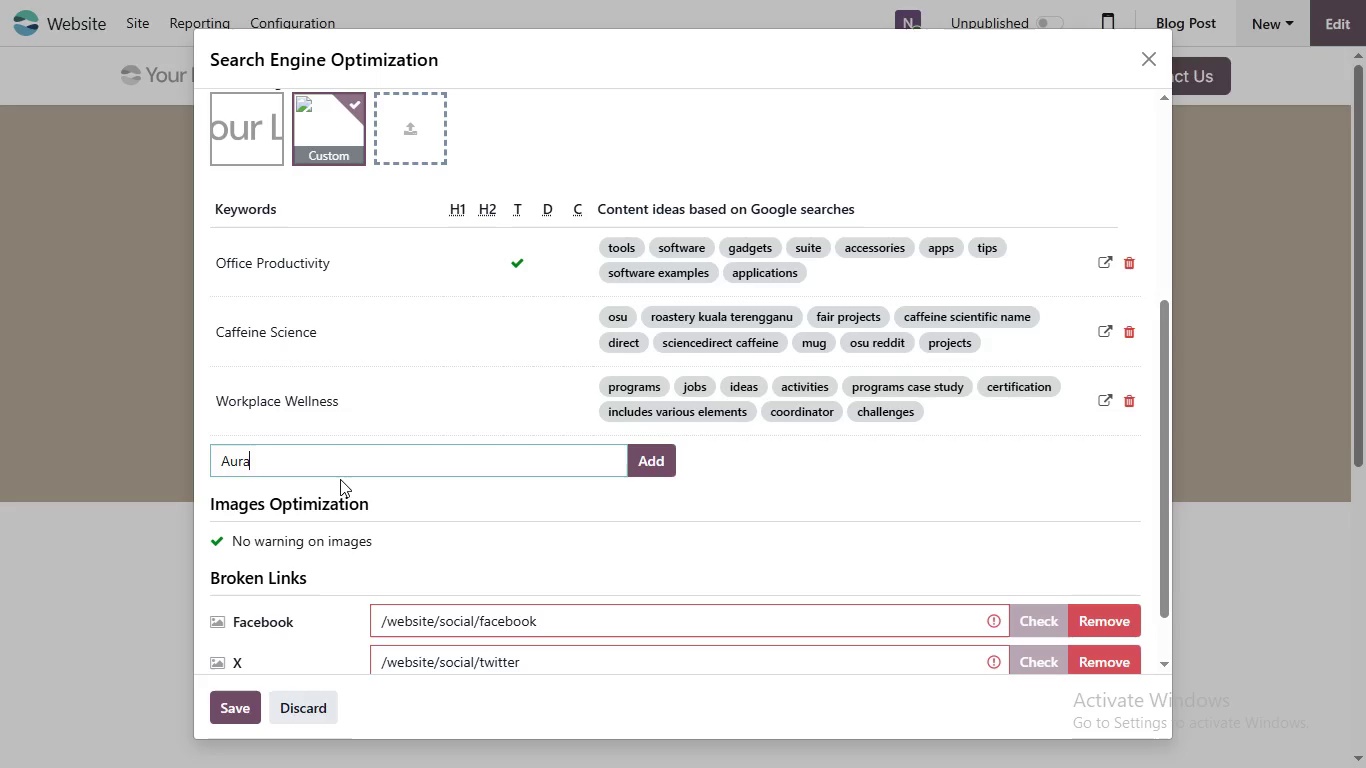 
type(Aura Brw)
 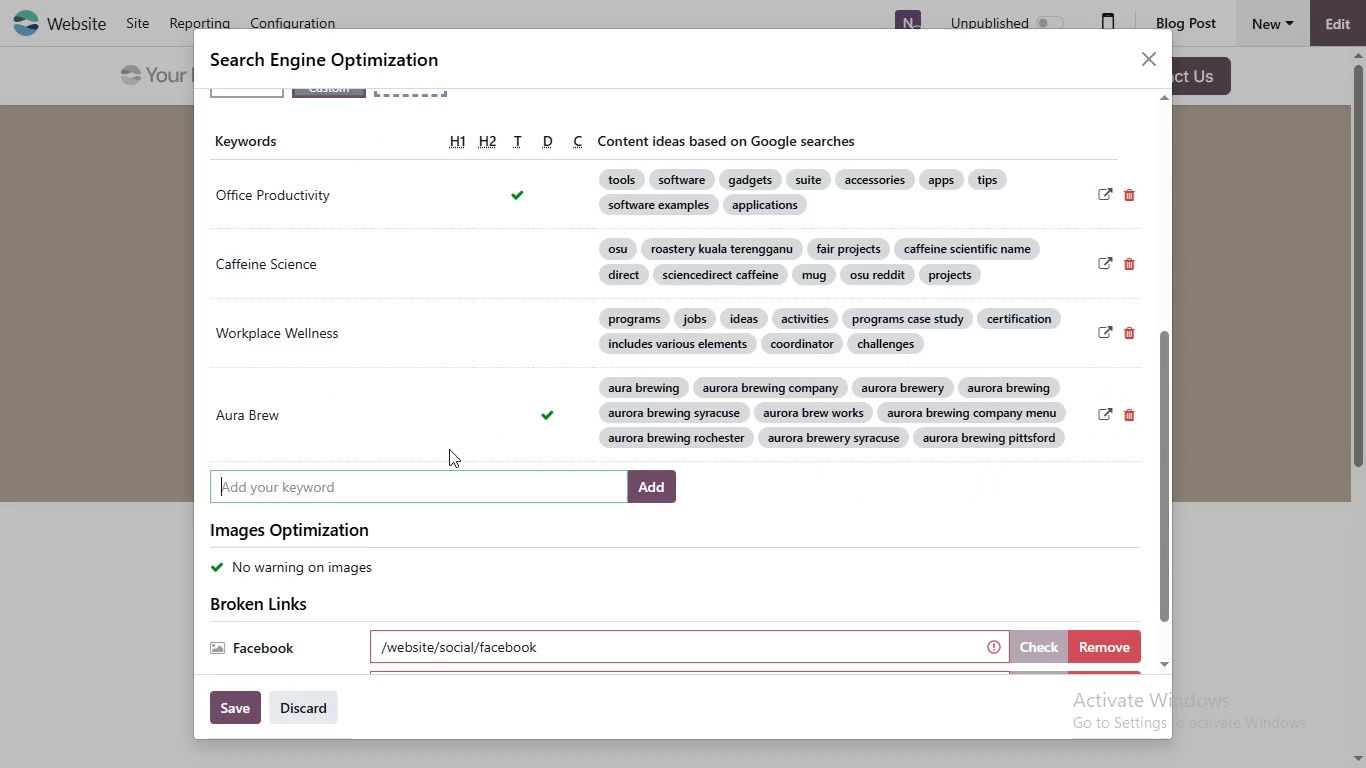 
hold_key(key=E, duration=0.36)
 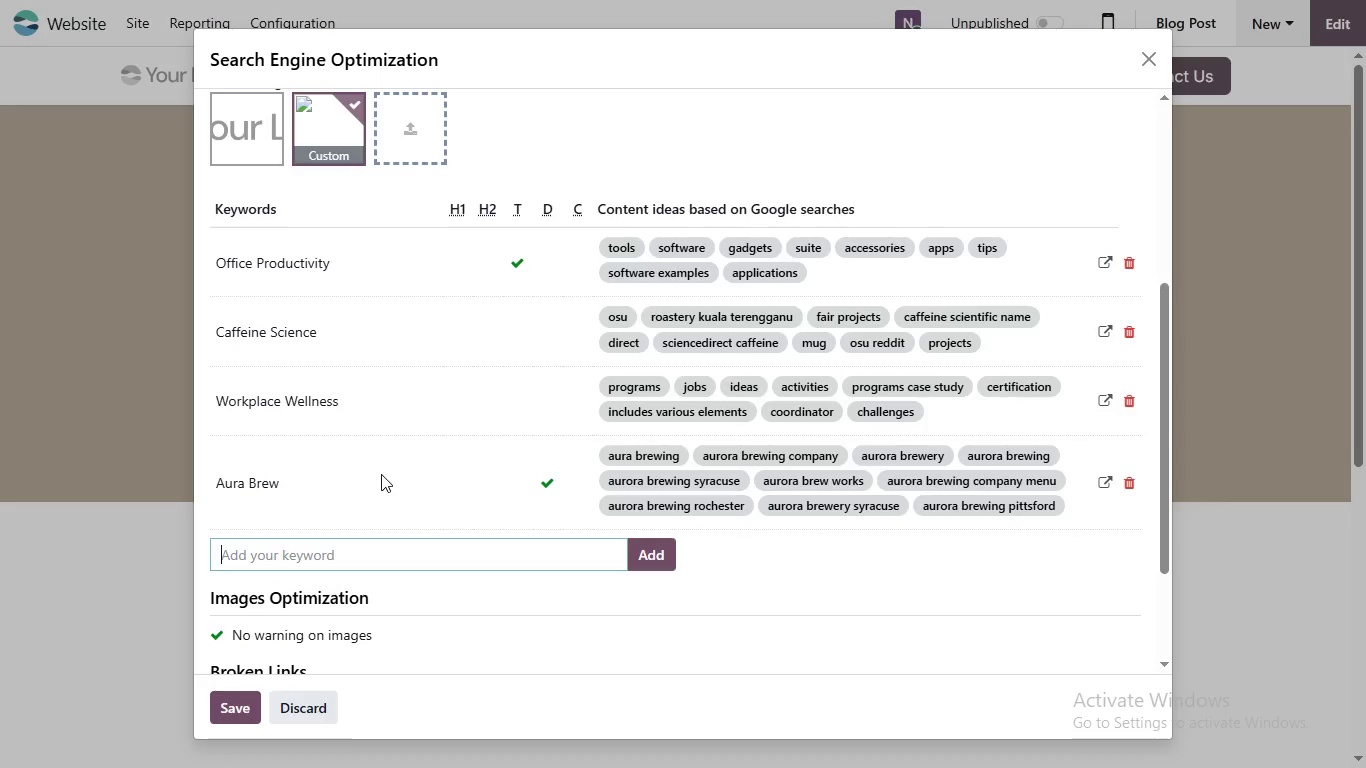 
key(Enter)
 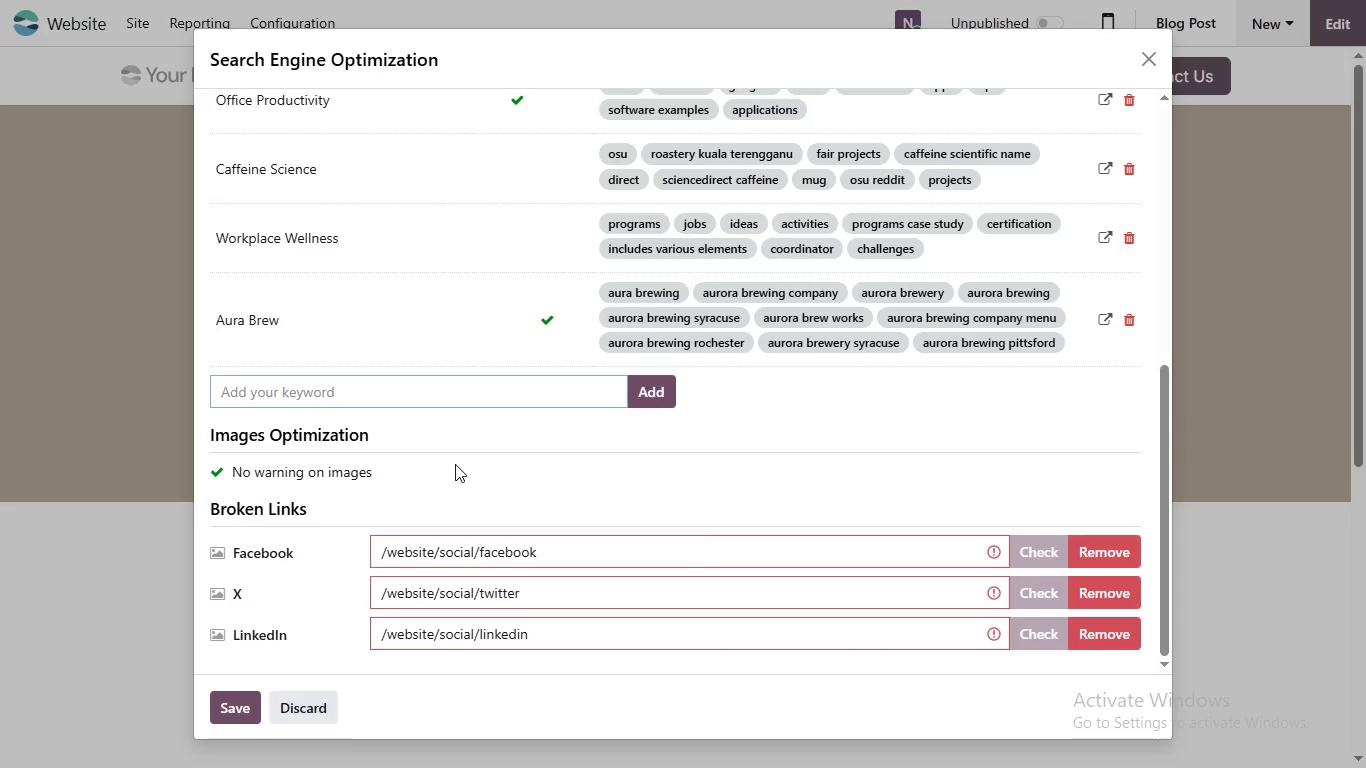 
scroll: coordinate [456, 464], scroll_direction: down, amount: 3.0
 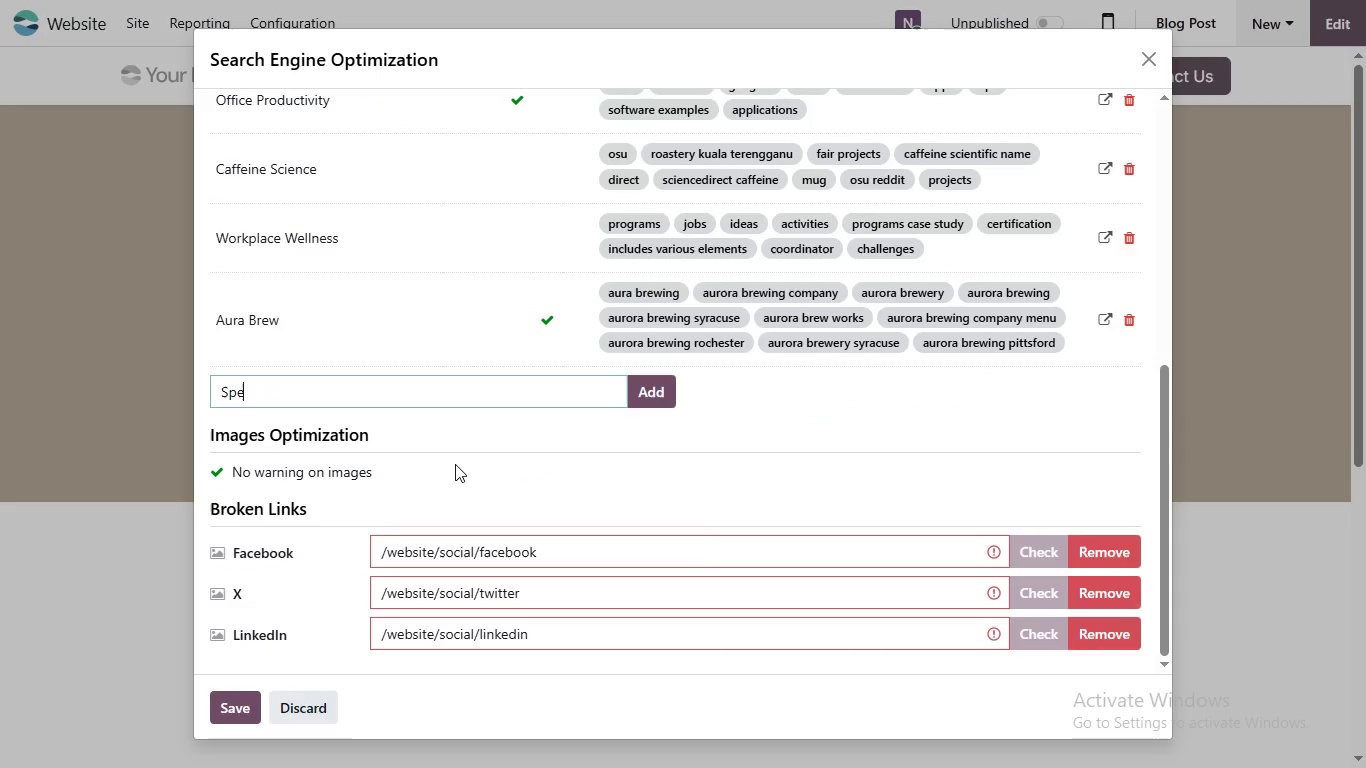 
type(Speciali)
key(Backspace)
 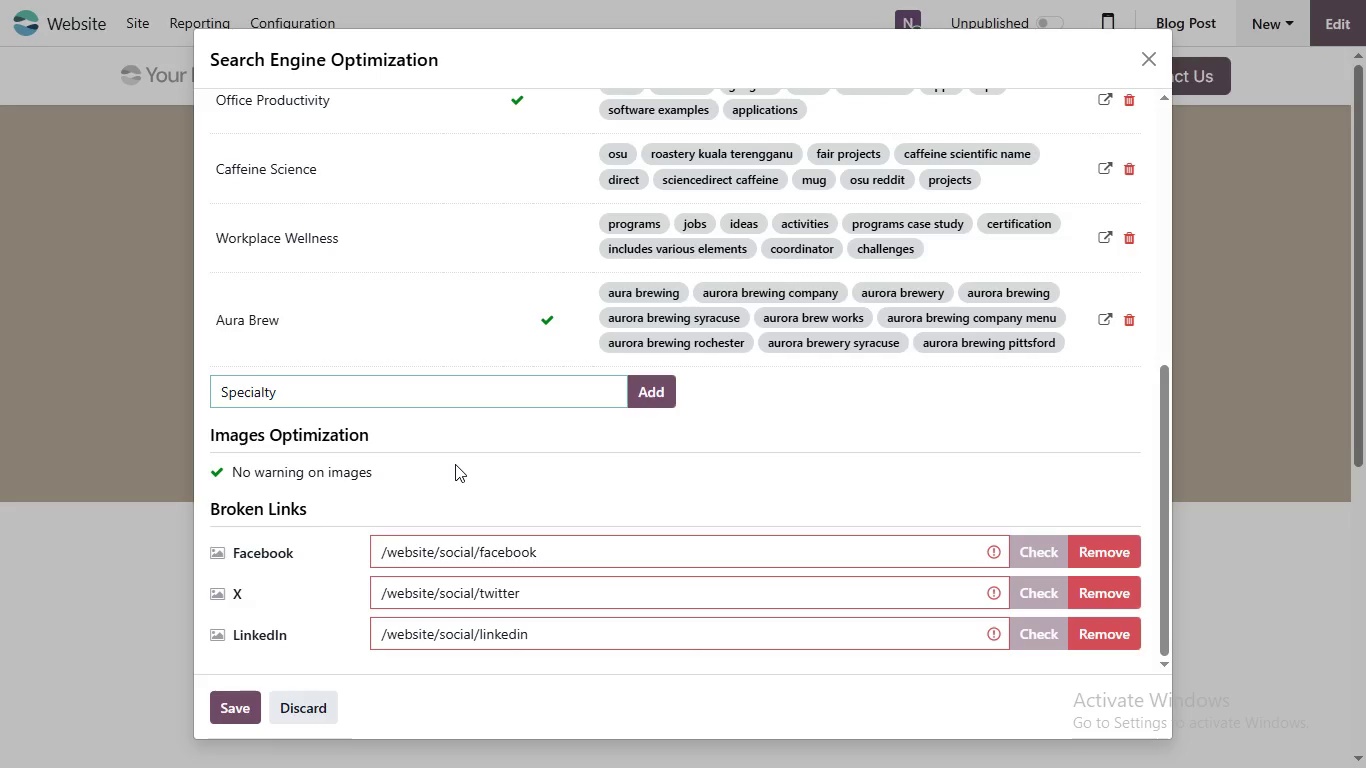 
type(ty Coffee B2B)
 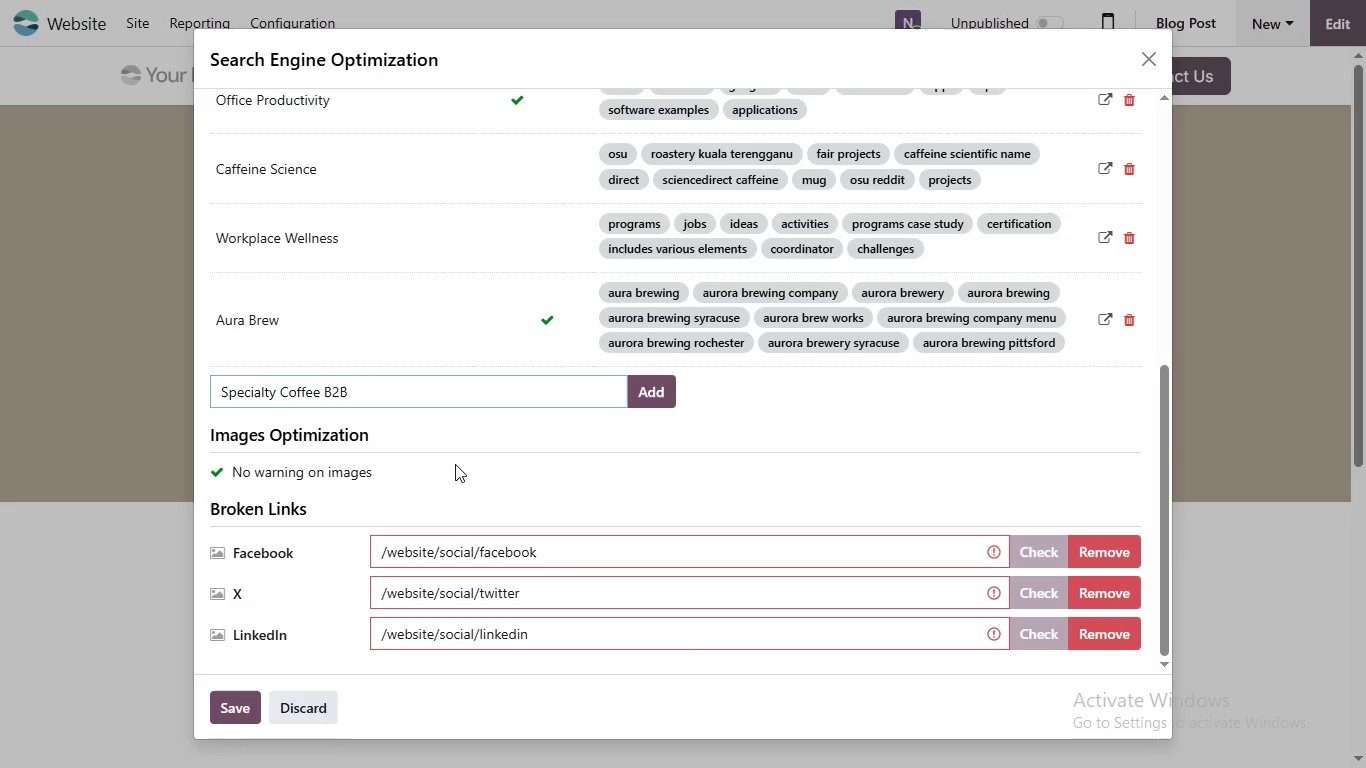 
wait(17.83)
 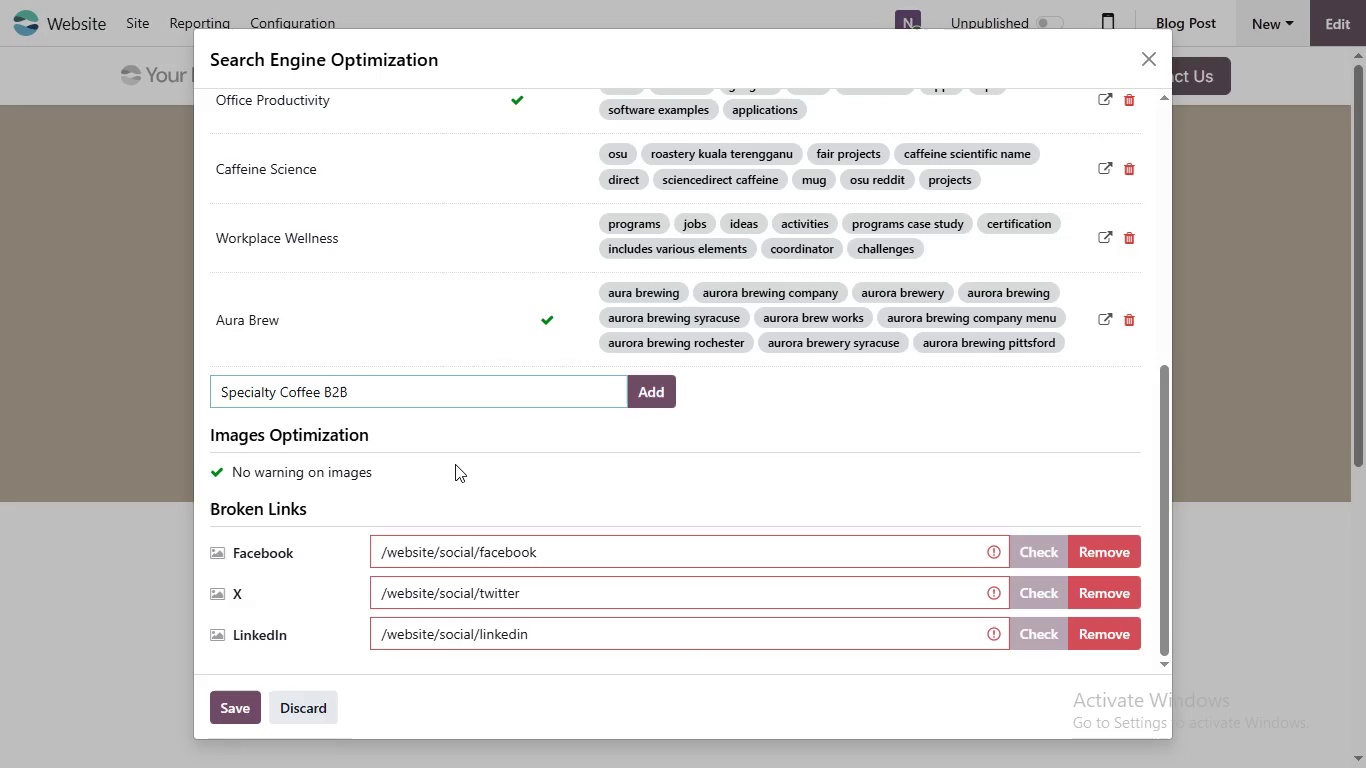 
key(Enter)
 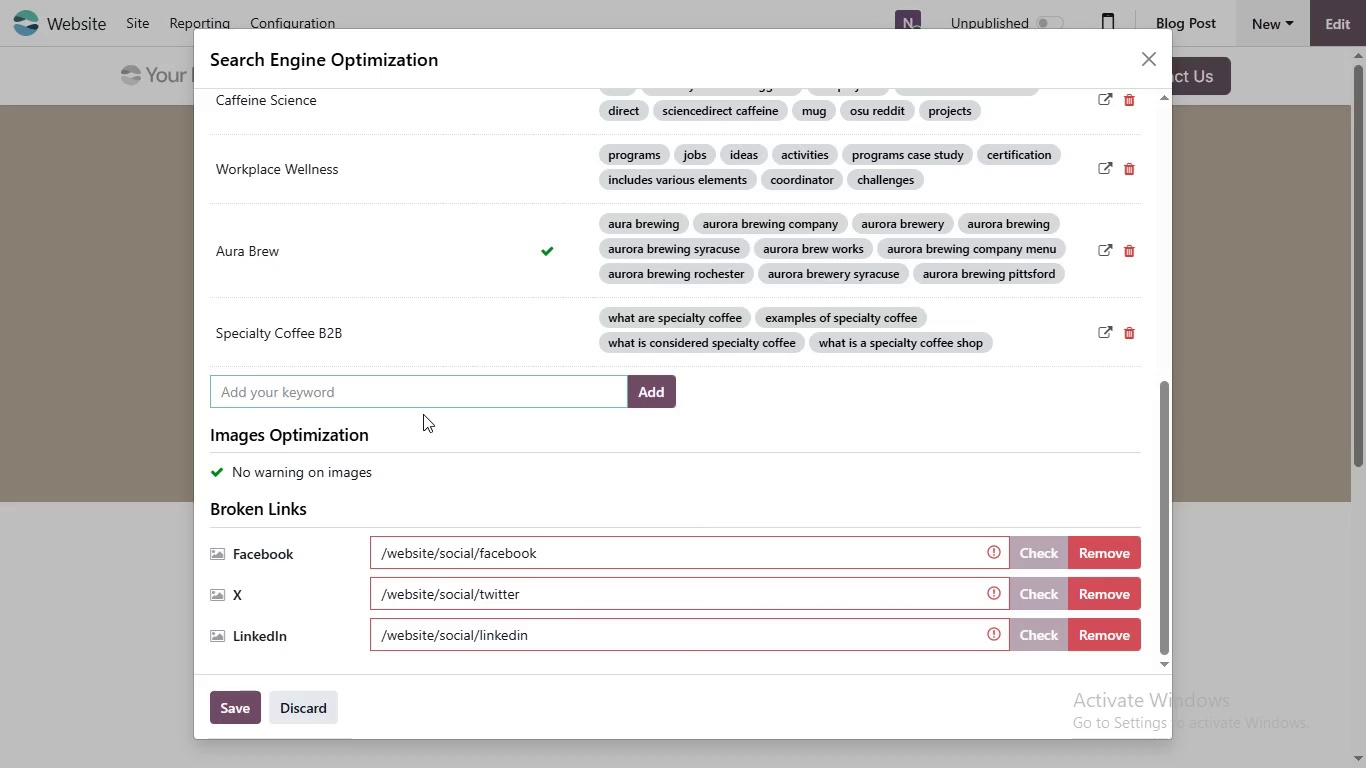 
scroll: coordinate [426, 410], scroll_direction: down, amount: 4.0
 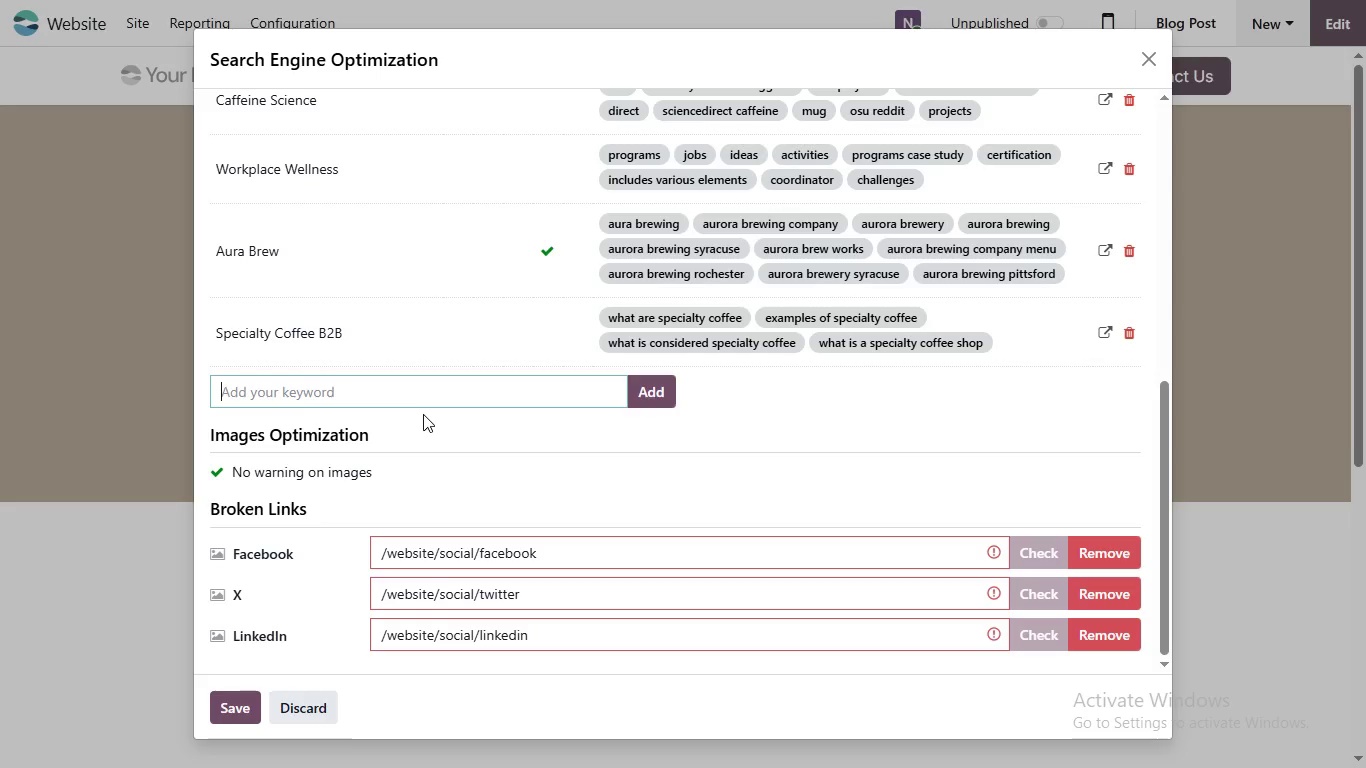 
wait(8.17)
 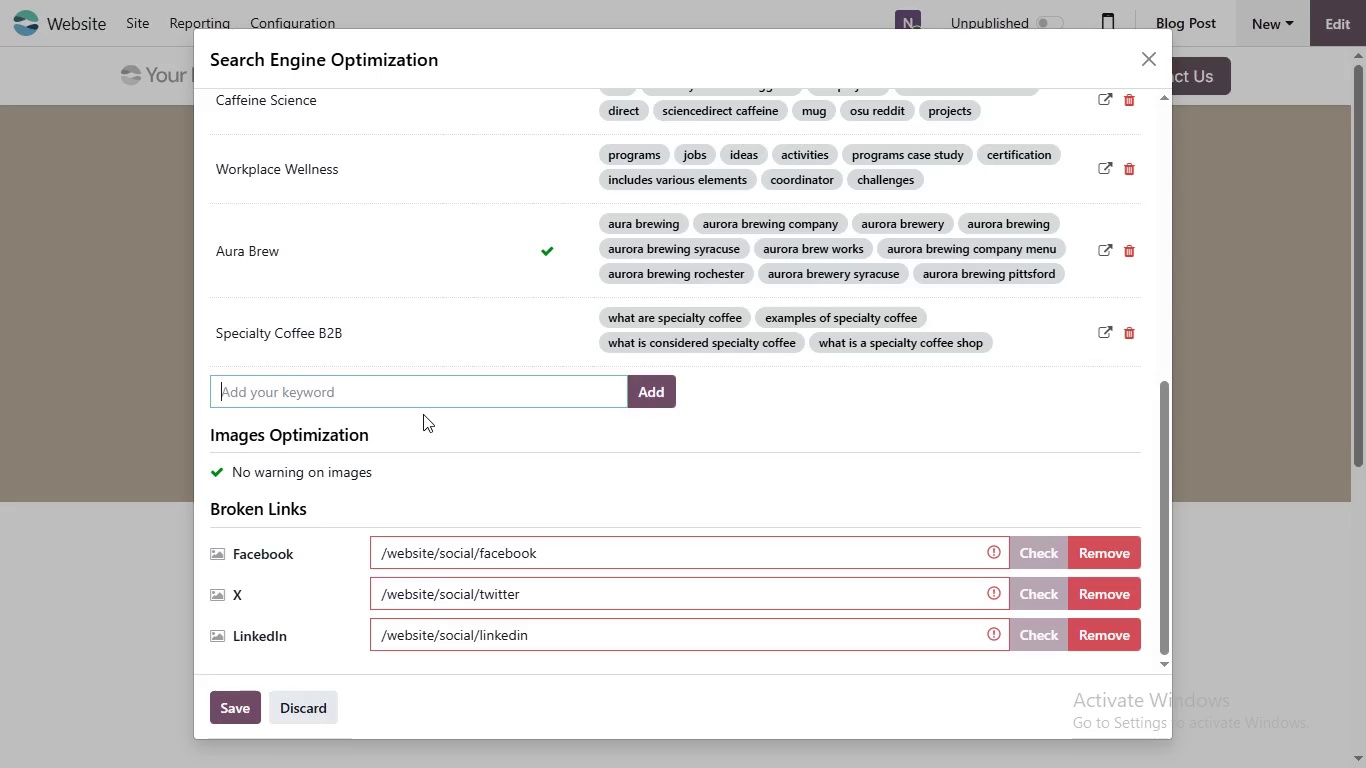 
type(HT)
key(Backspace)
key(Backspace)
type(https )
key(Backspace)
 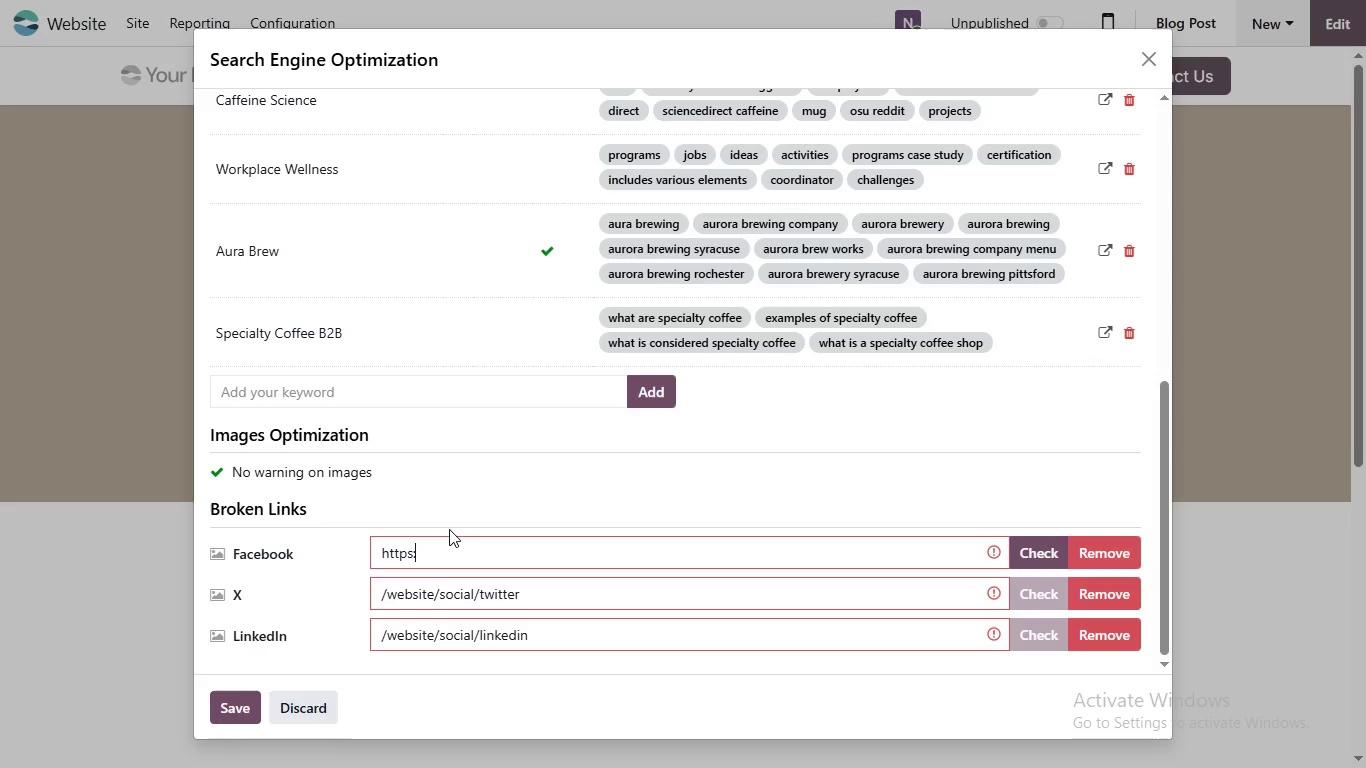 
hold_key(key=Semicolon, duration=0.31)
 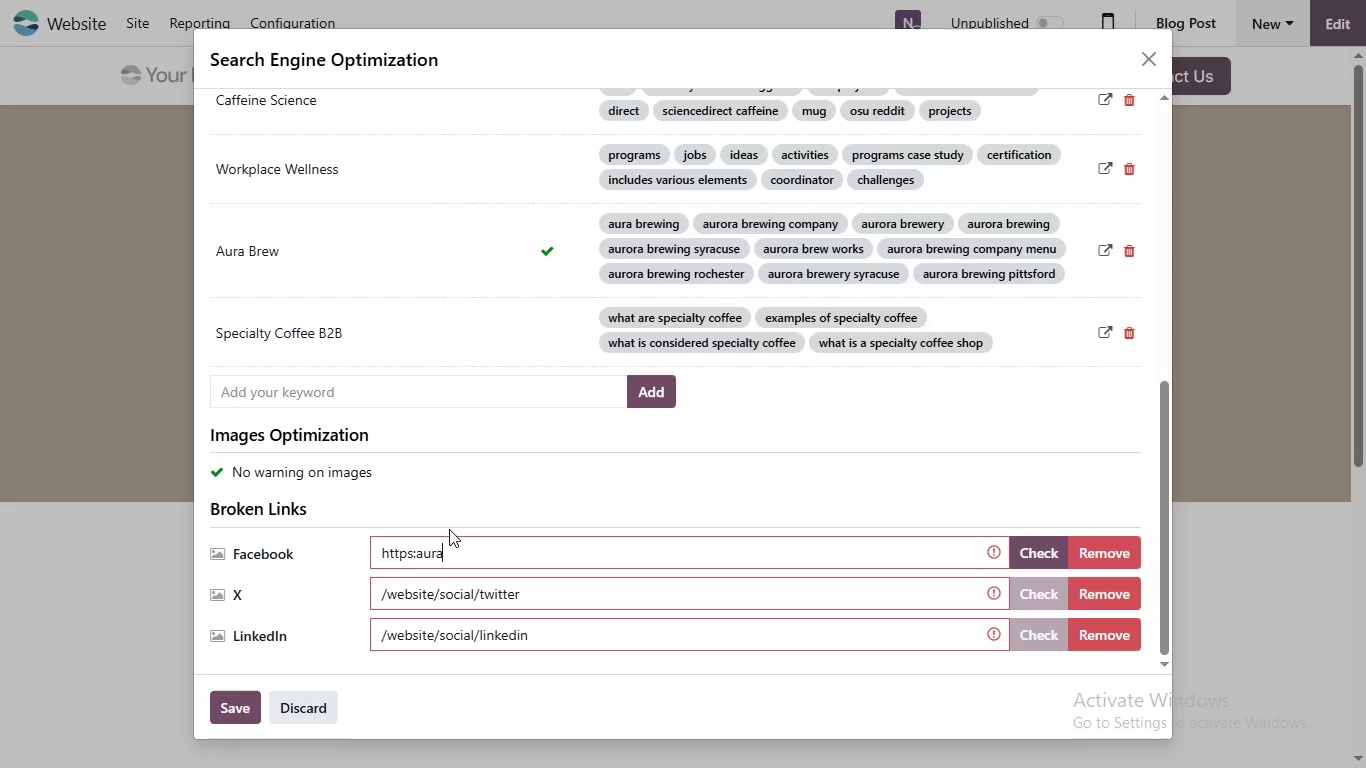 
type(aura)
key(Backspace)
key(Backspace)
key(Backspace)
key(Backspace)
type(//aura-brew)
 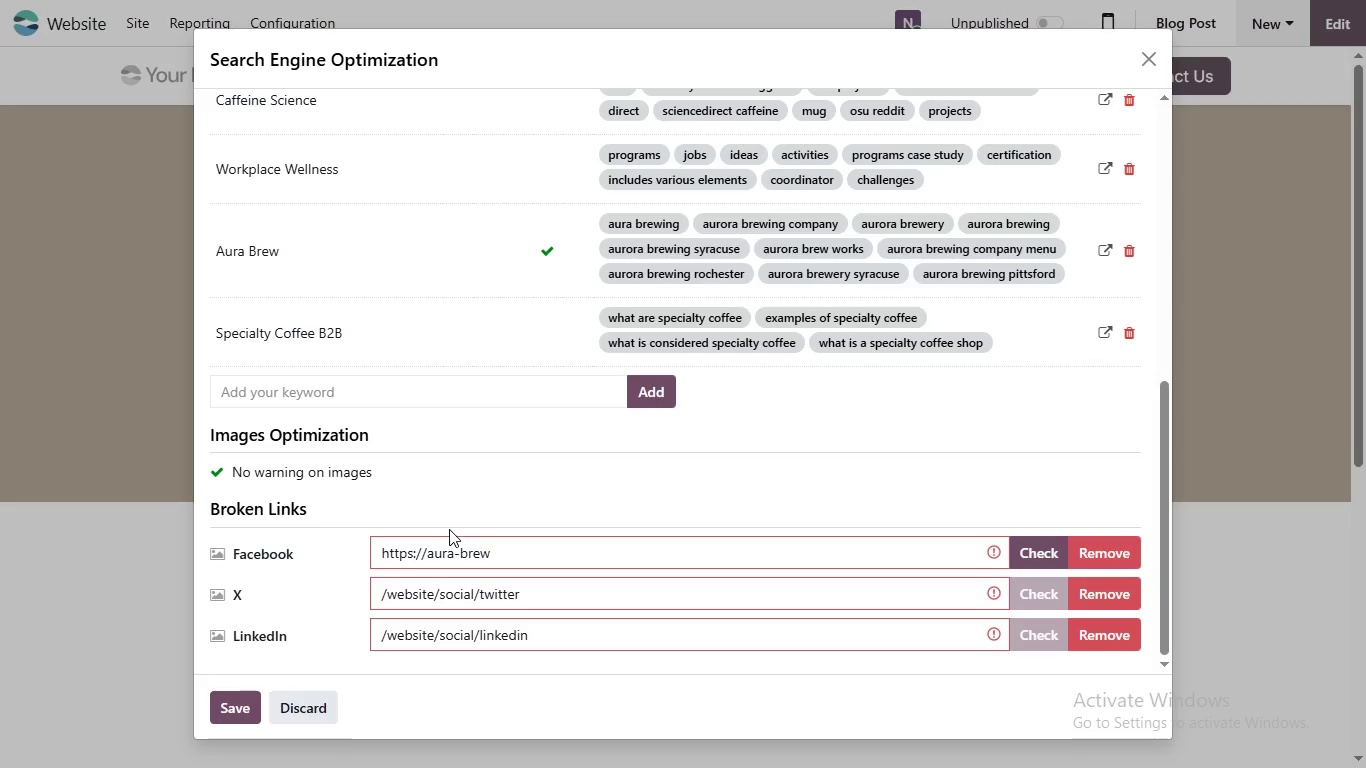 
type(.)
key(Backspace)
key(Backspace)
key(Backspace)
key(Backspace)
key(Backspace)
key(Backspace)
key(Backspace)
key(Backspace)
key(Backspace)
key(Backspace)
type(facebook.com/aura-r)
key(Backspace)
type(brew)
 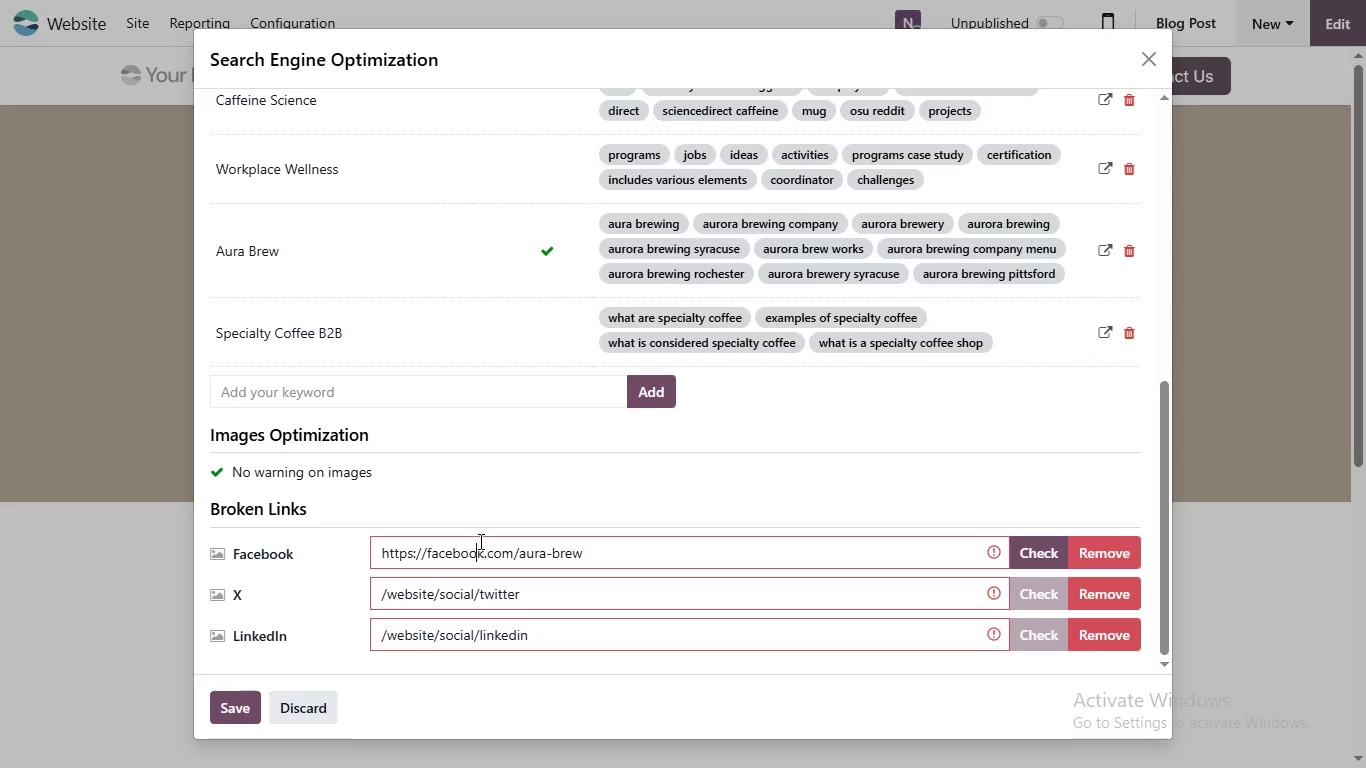 
left_click([479, 541])
 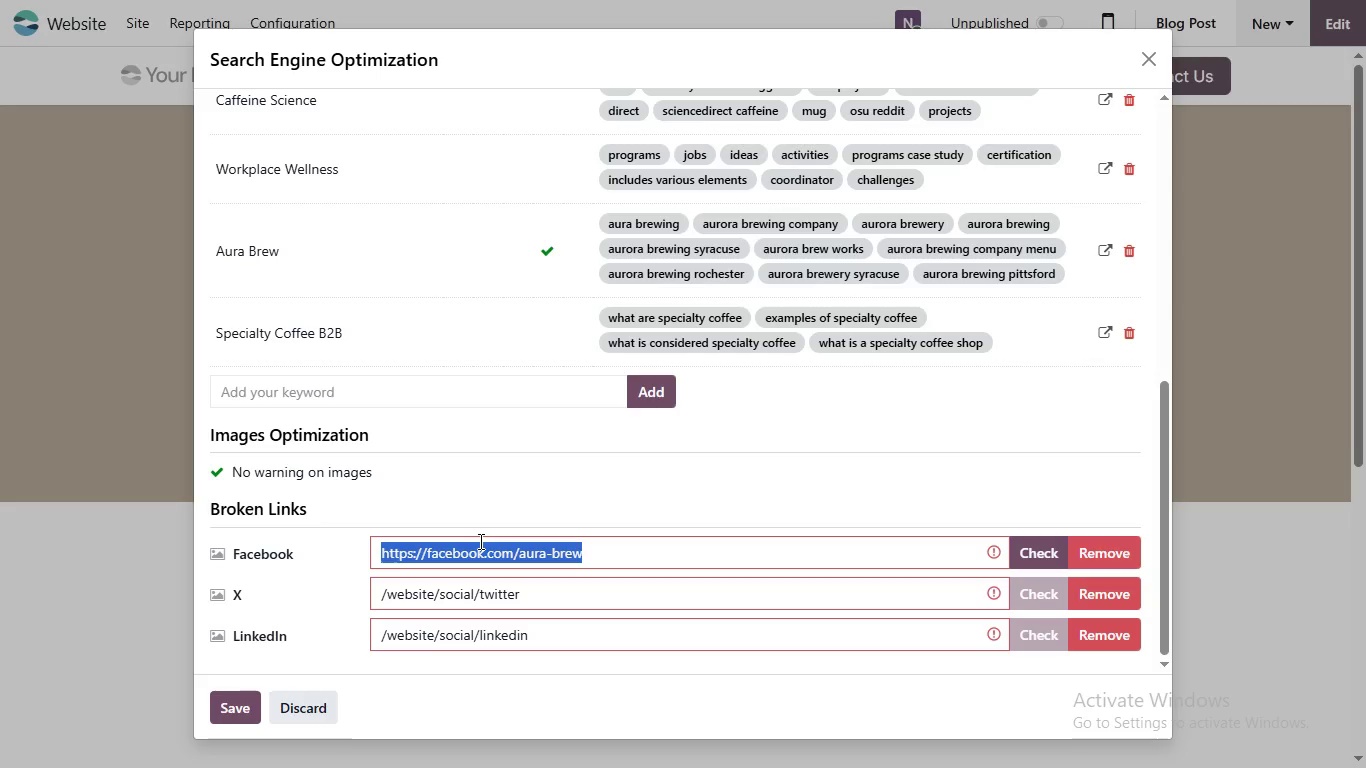 
key(Control+A)
 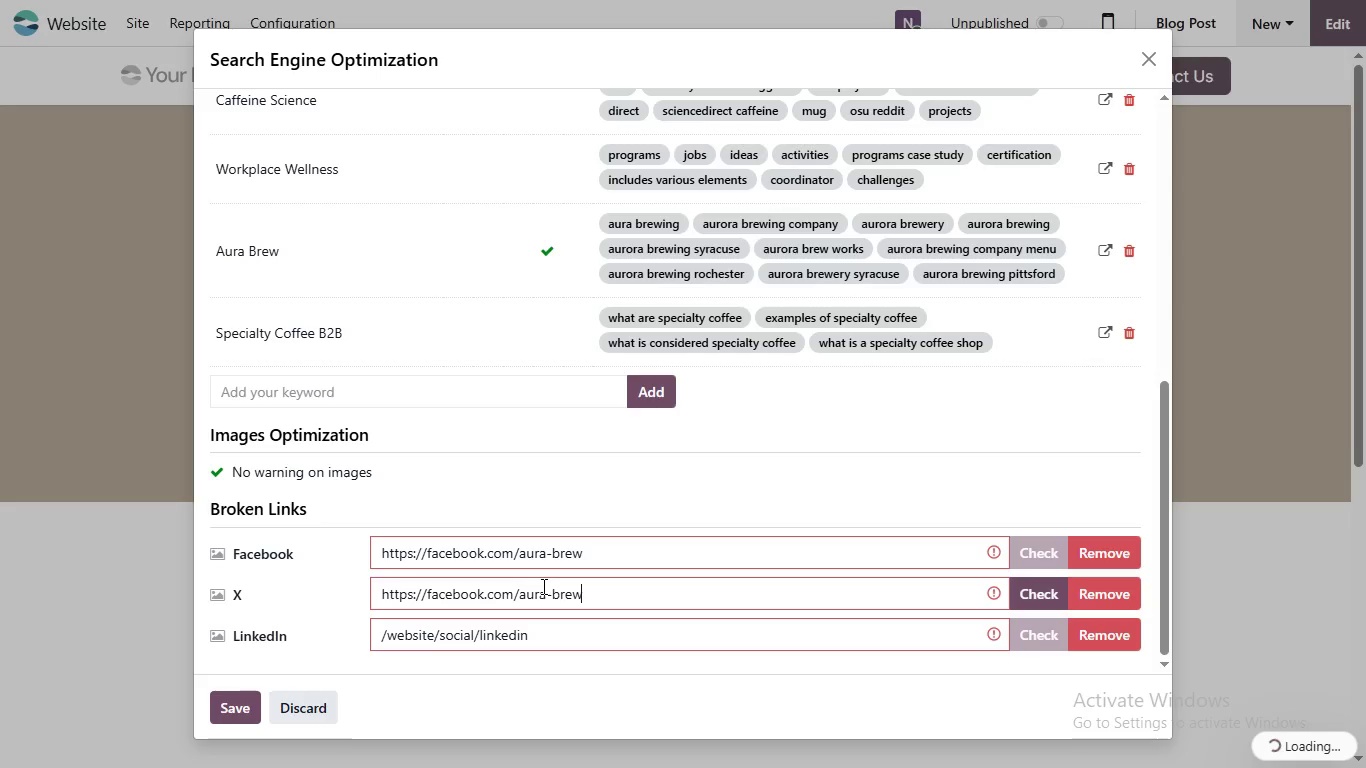 
key(Control+C)
 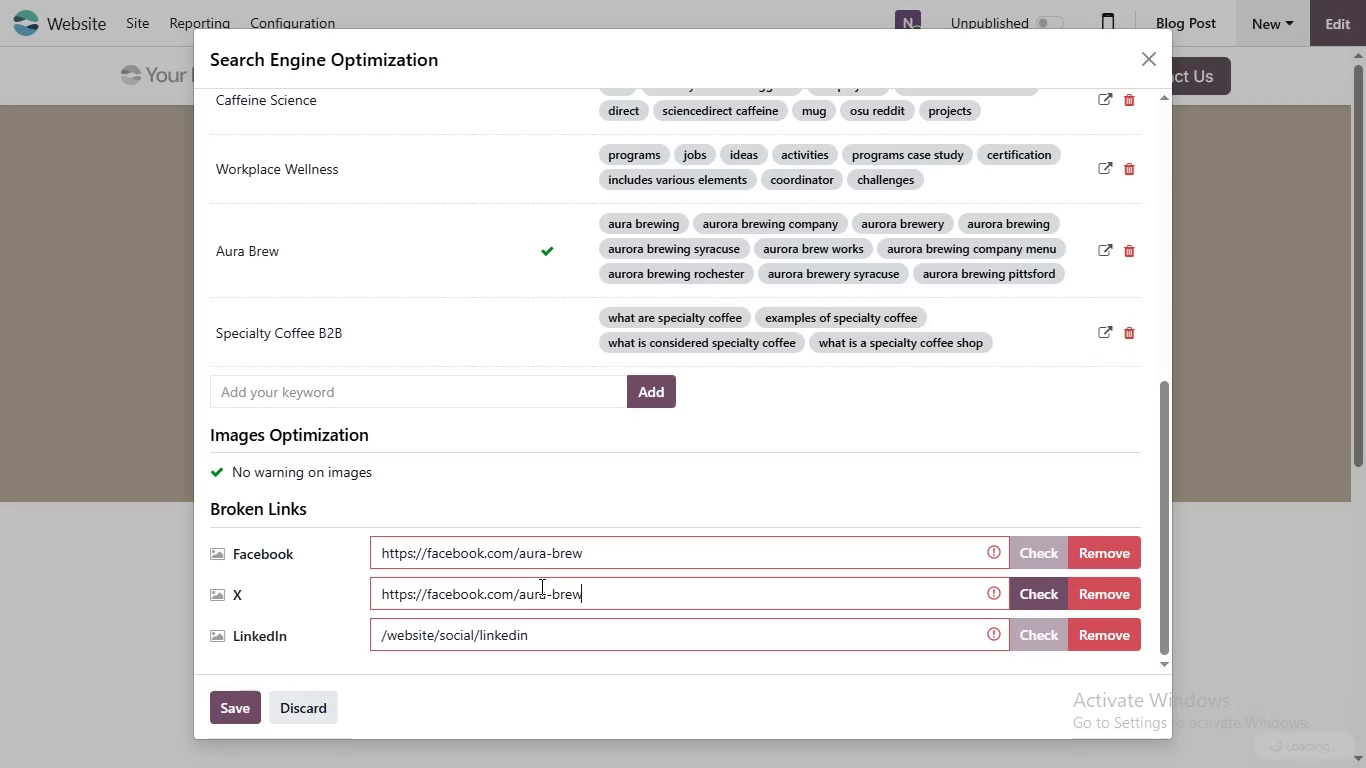 
key(Control+C)
 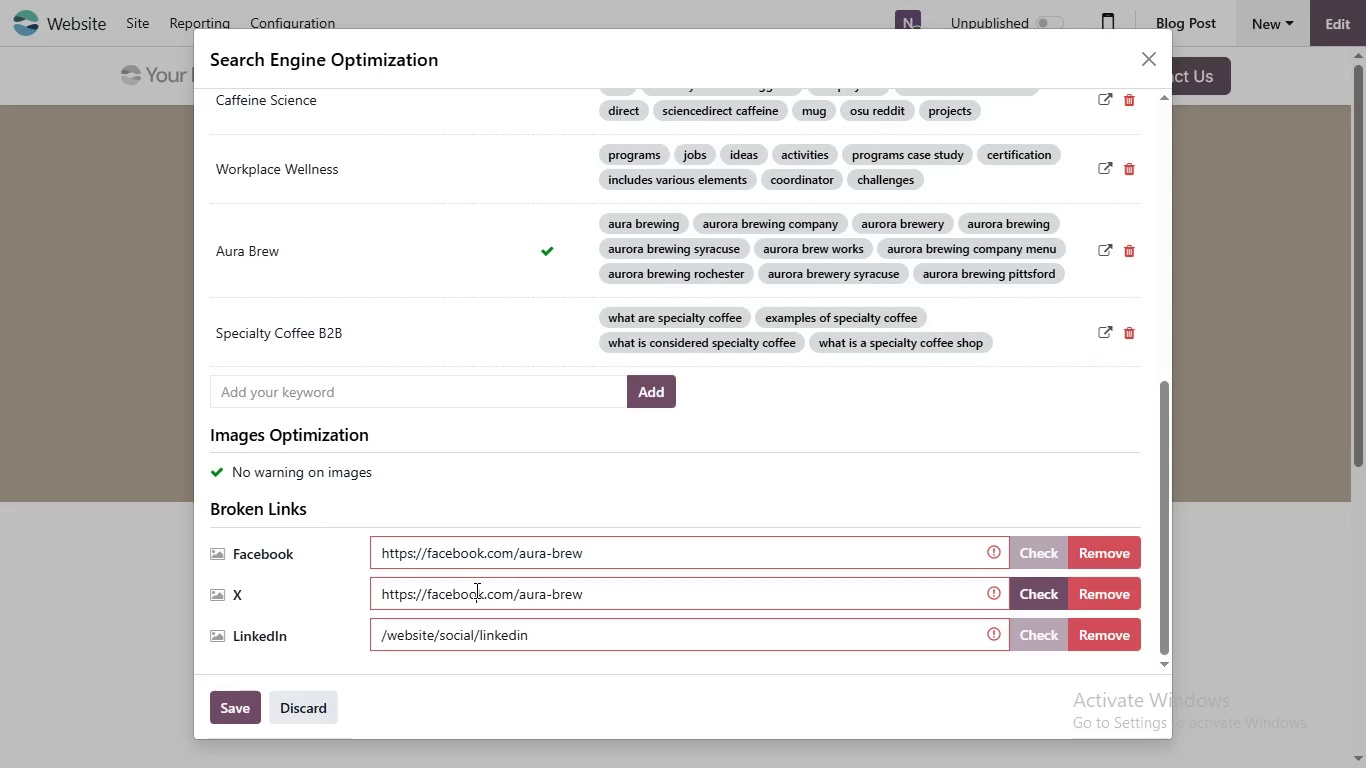 
left_click([542, 586])
 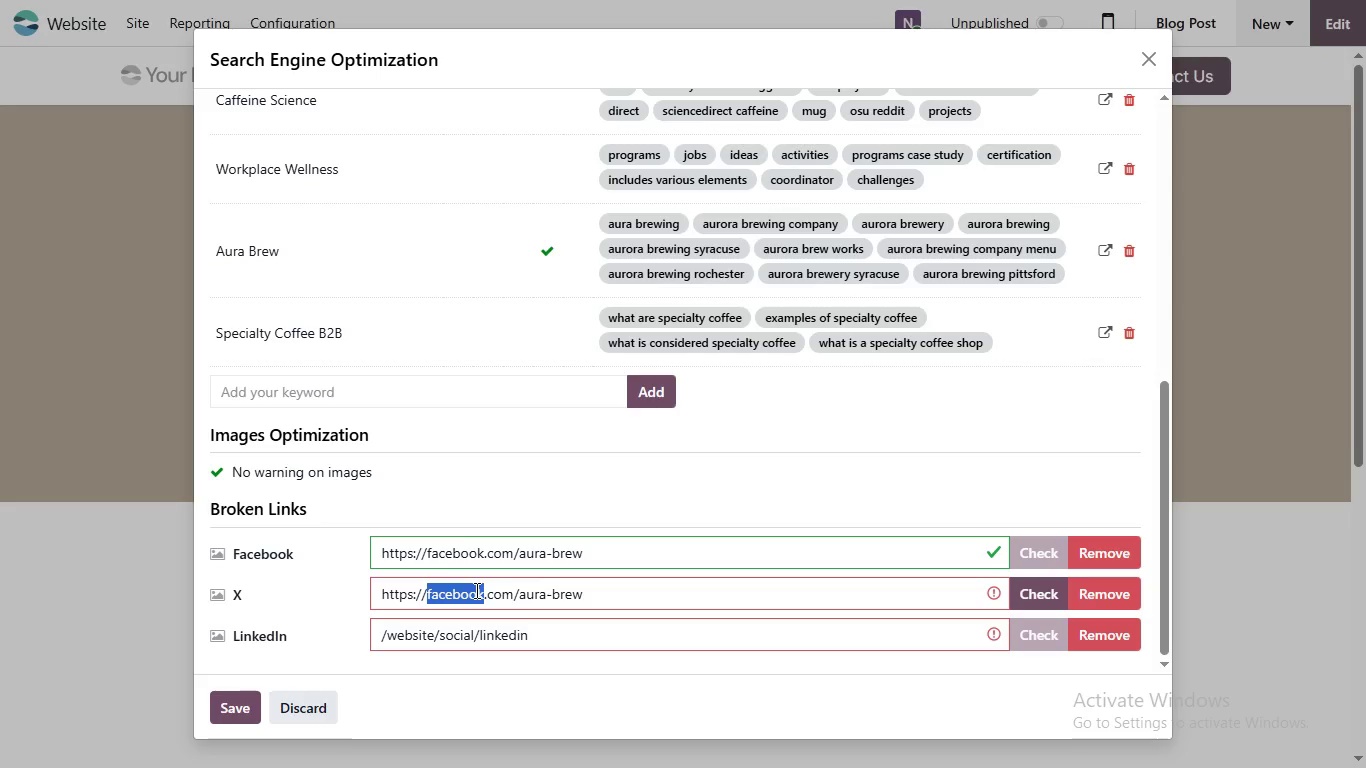 
key(Control+V)
 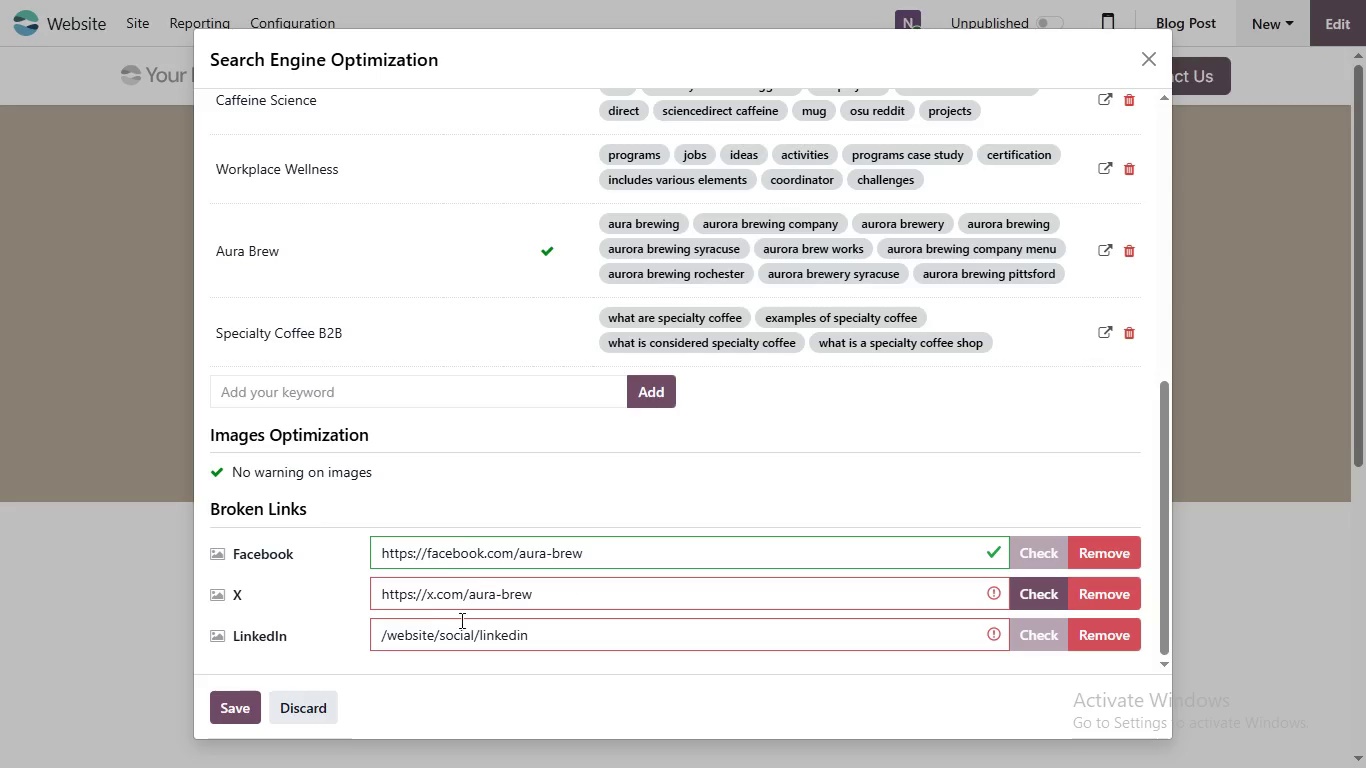 
double_click([475, 590])
 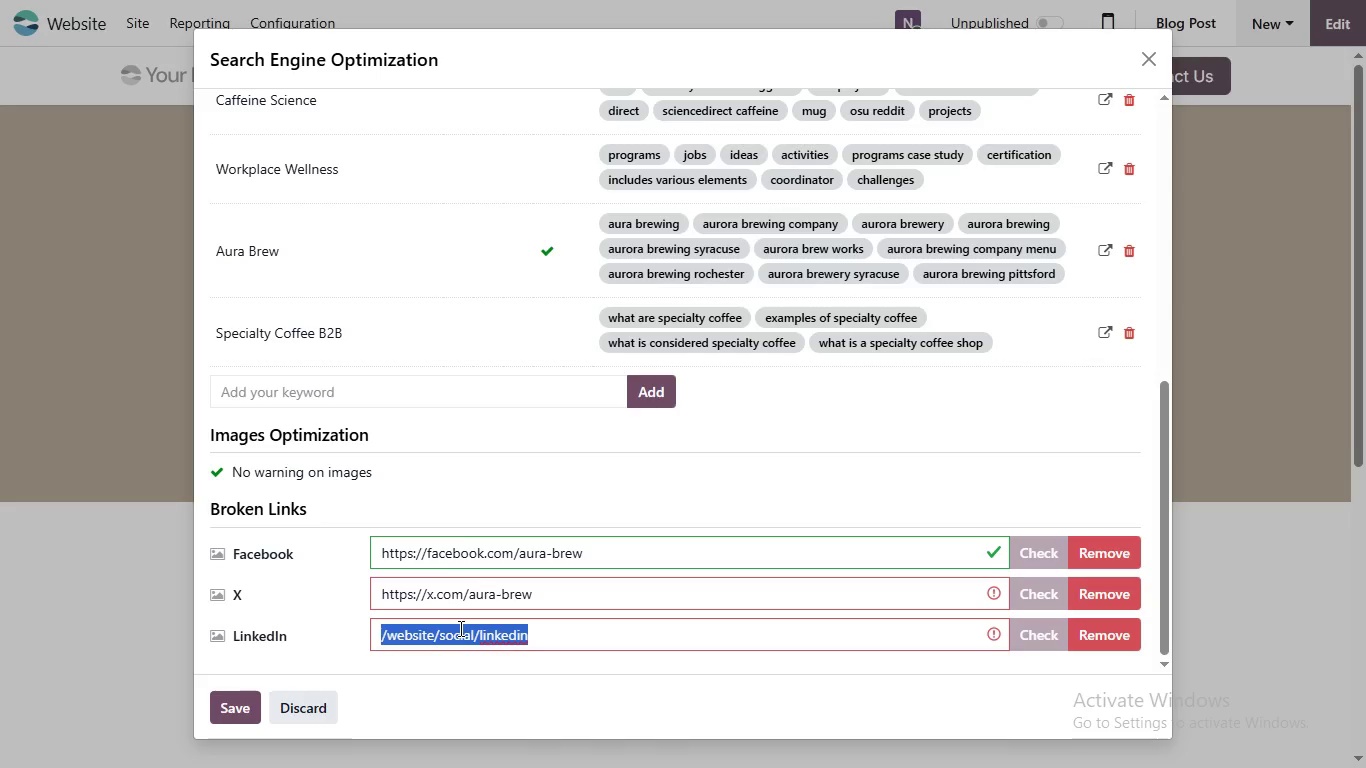 
key(X)
 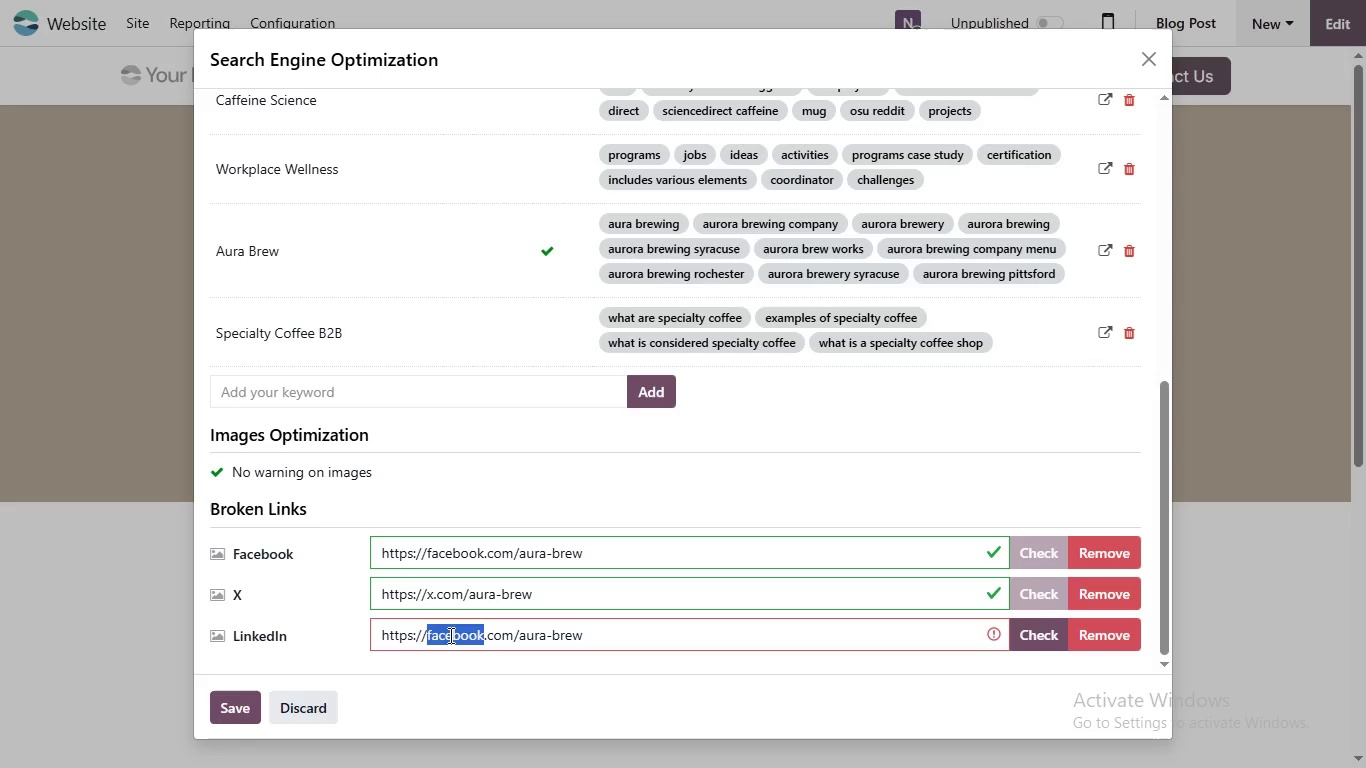 
key(Control+V)
 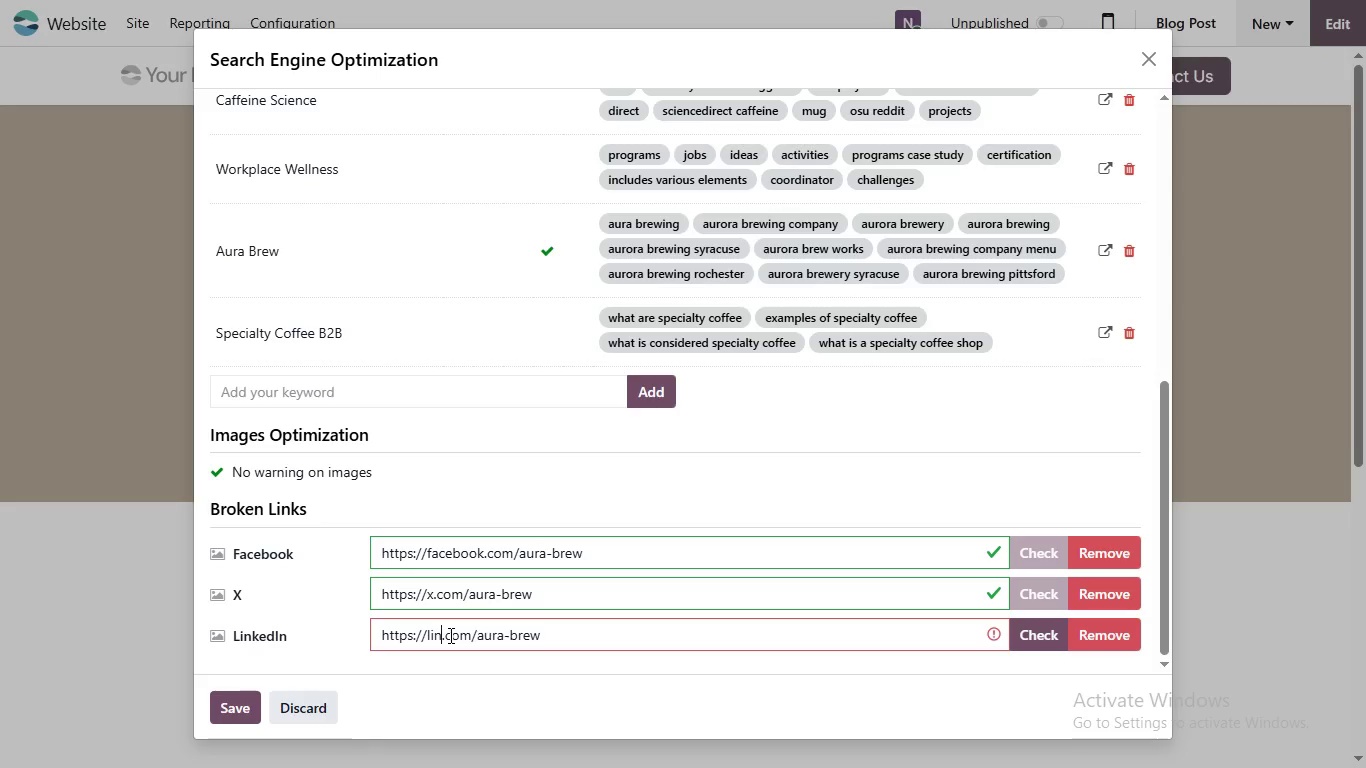 
double_click([449, 635])
 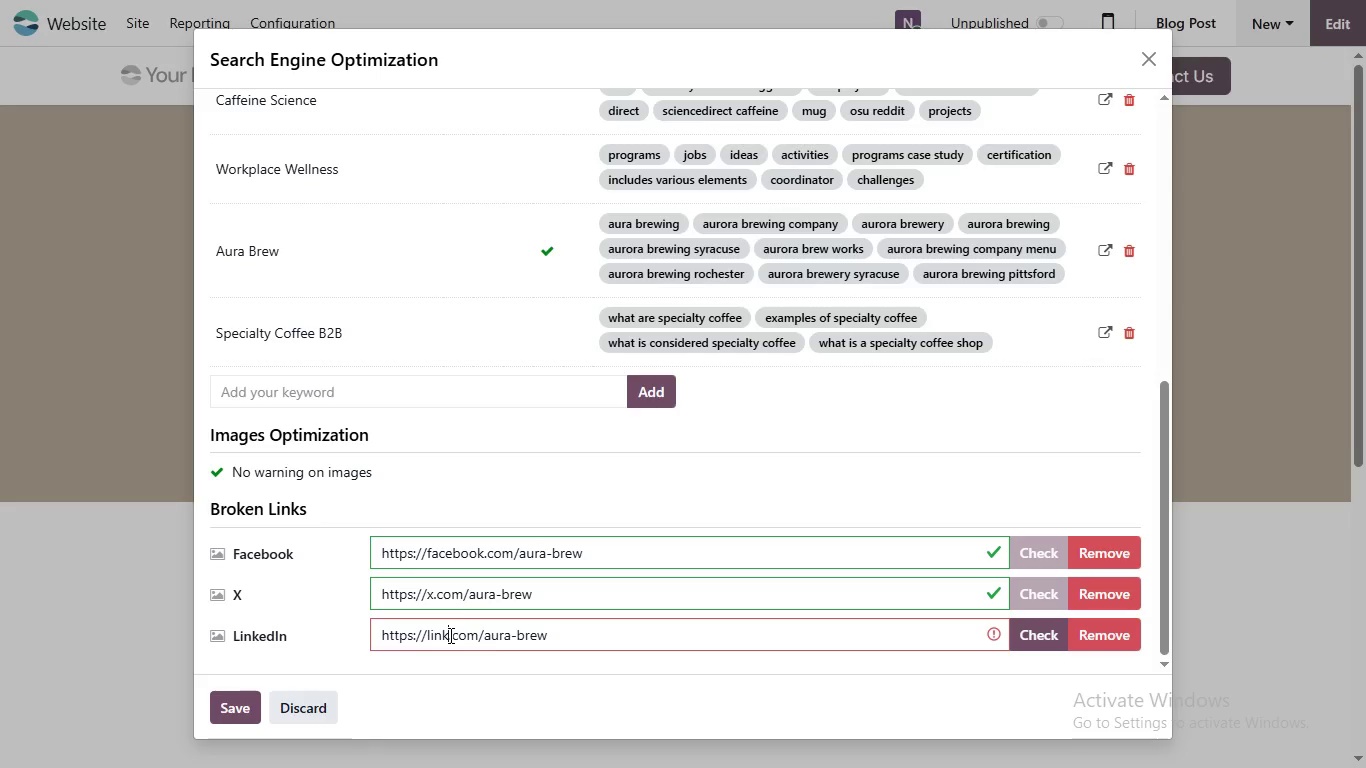 
type(linkedin)
 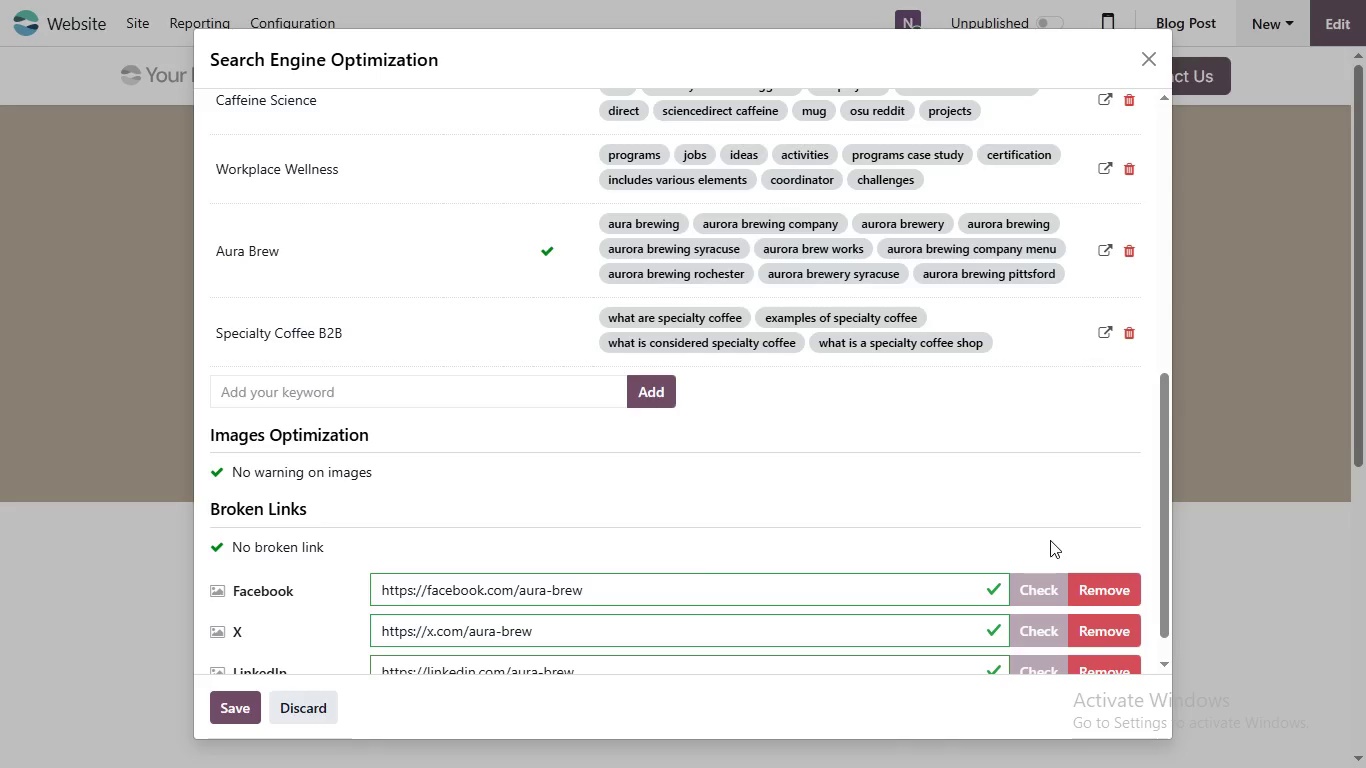 
left_click([1045, 541])
 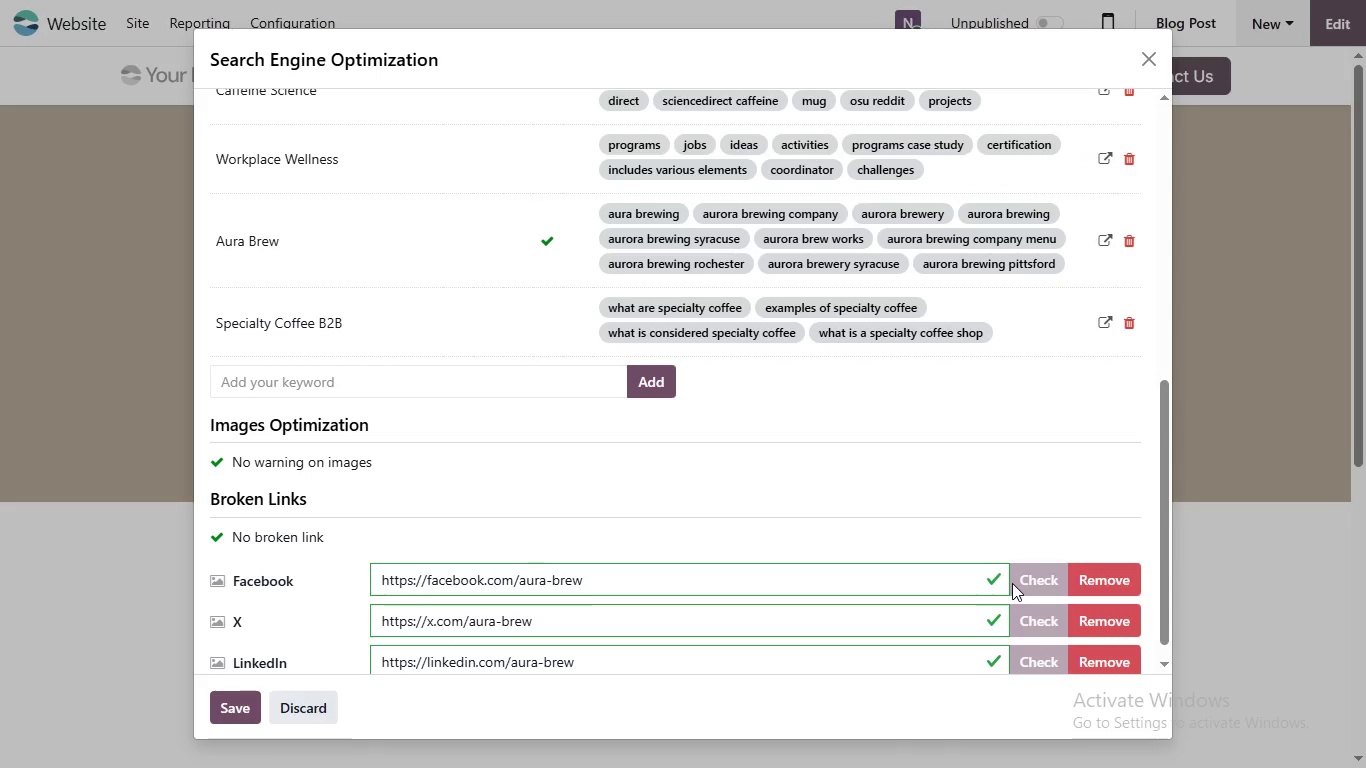 
left_click([1038, 549])
 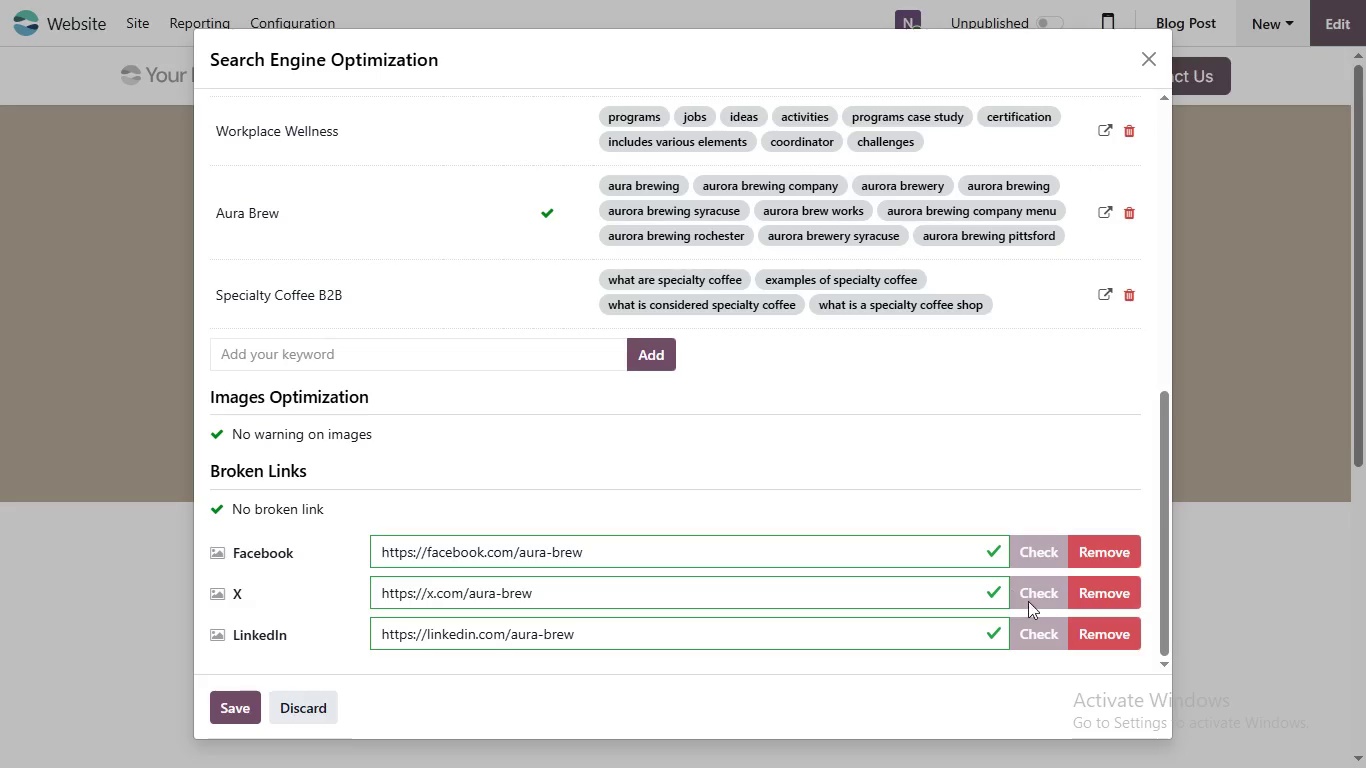 
scroll: coordinate [1012, 583], scroll_direction: down, amount: 4.0
 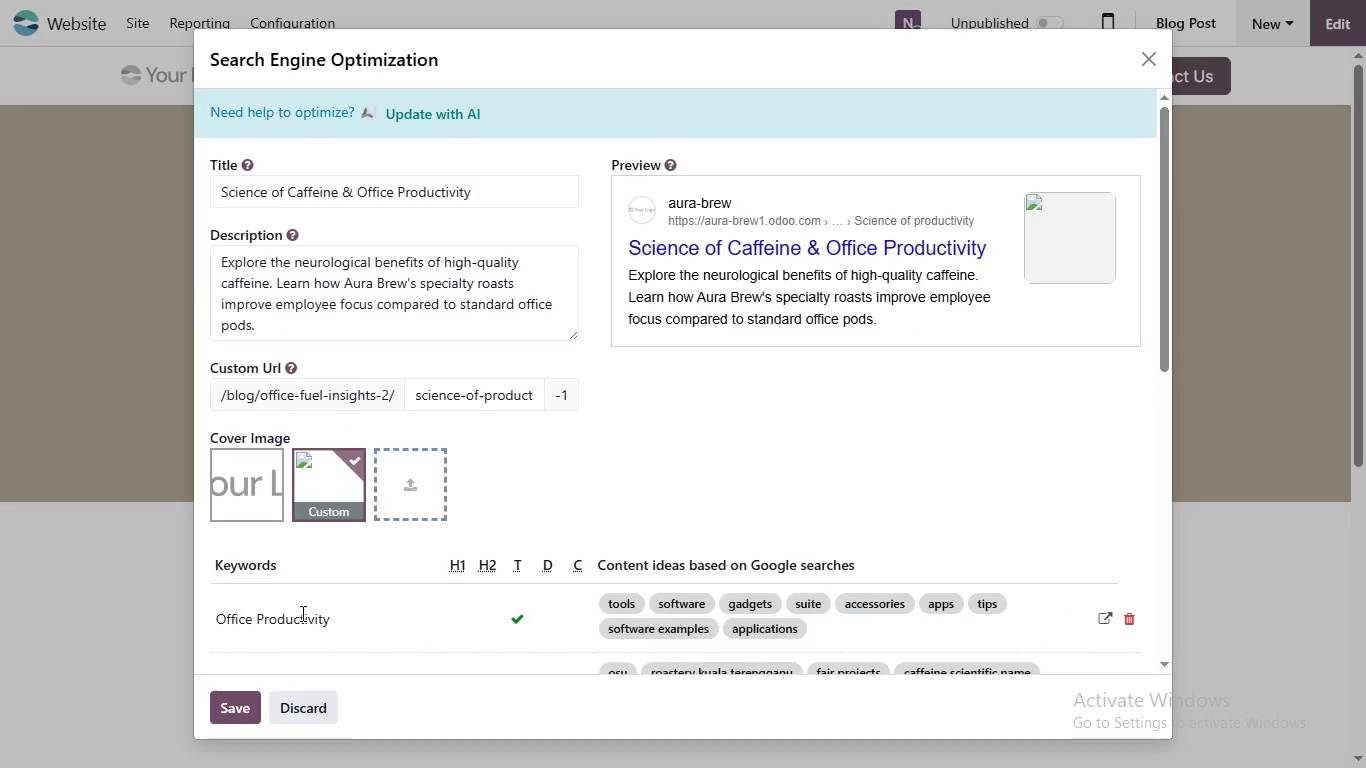 
scroll: coordinate [301, 613], scroll_direction: up, amount: 4.0
 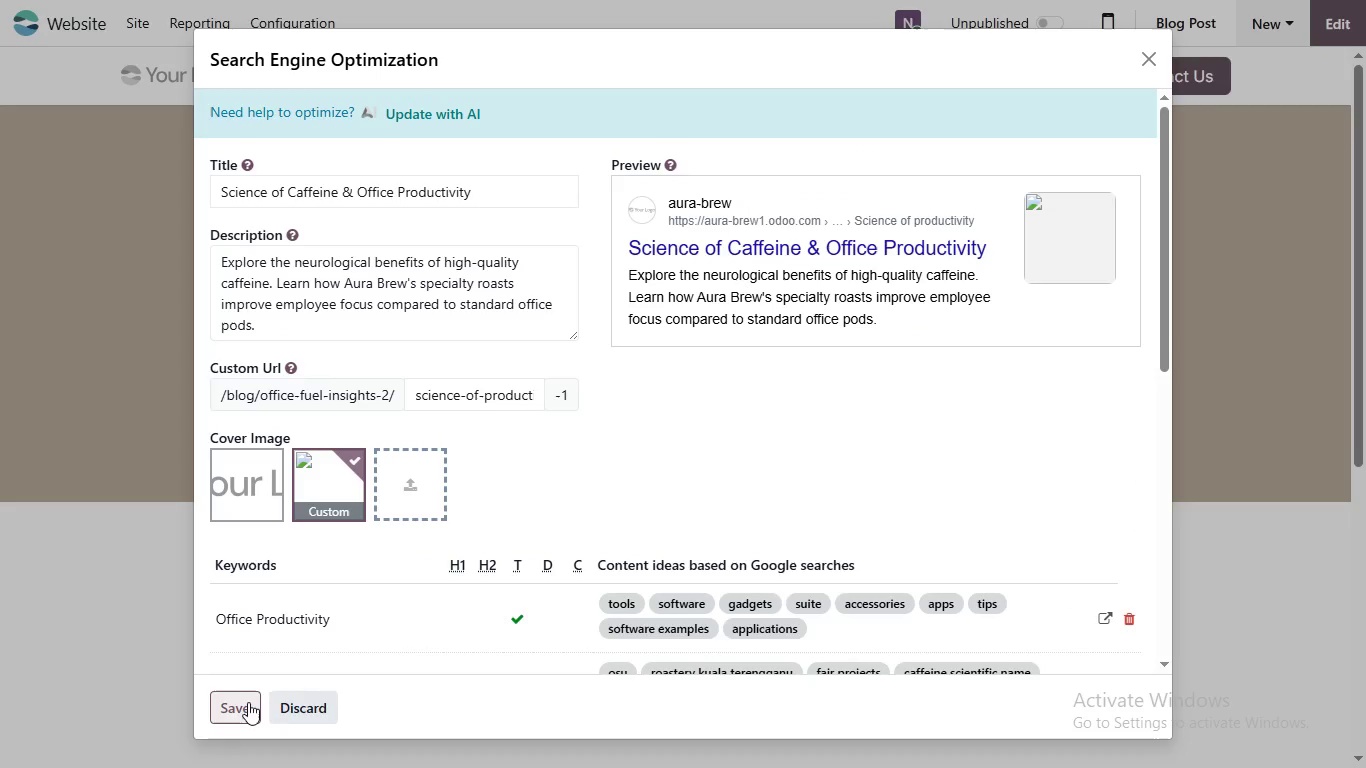 
scroll: coordinate [304, 614], scroll_direction: down, amount: 1.0
 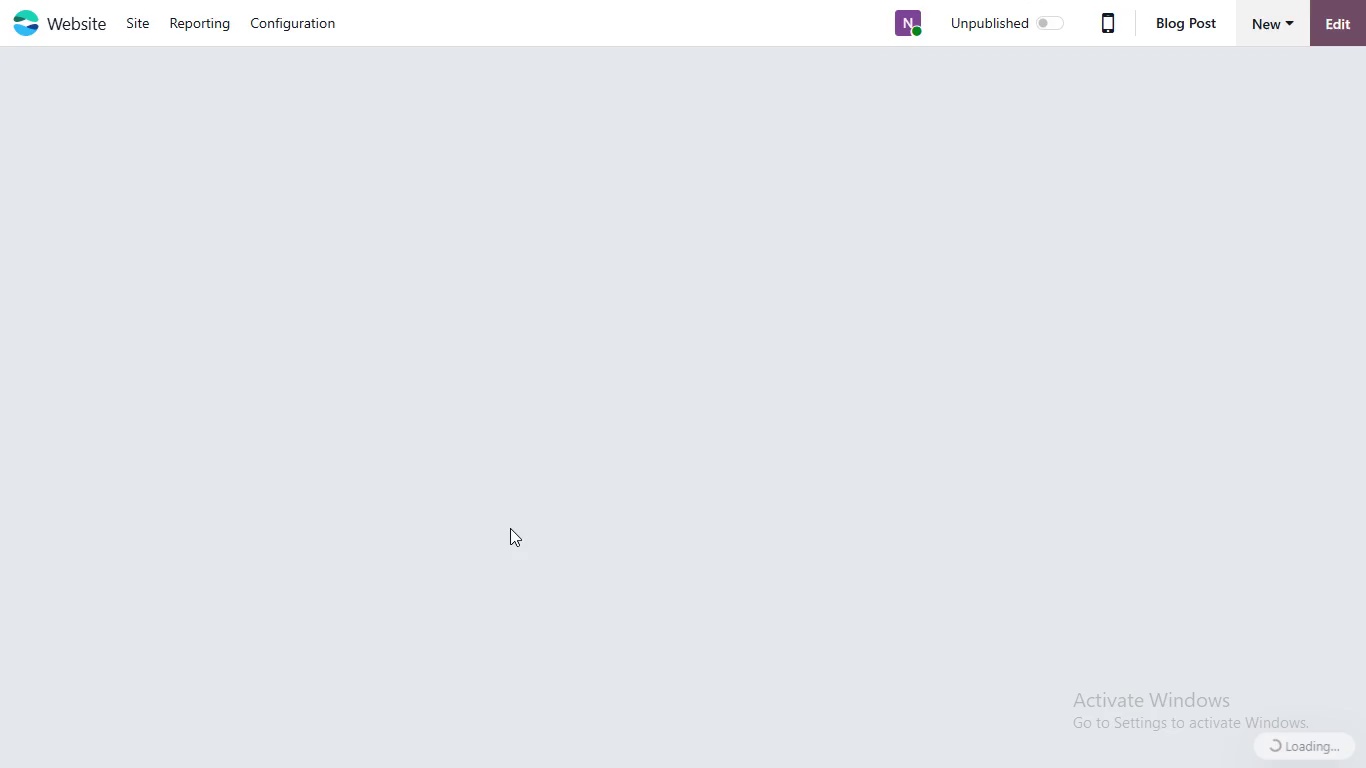 
left_click([248, 702])
 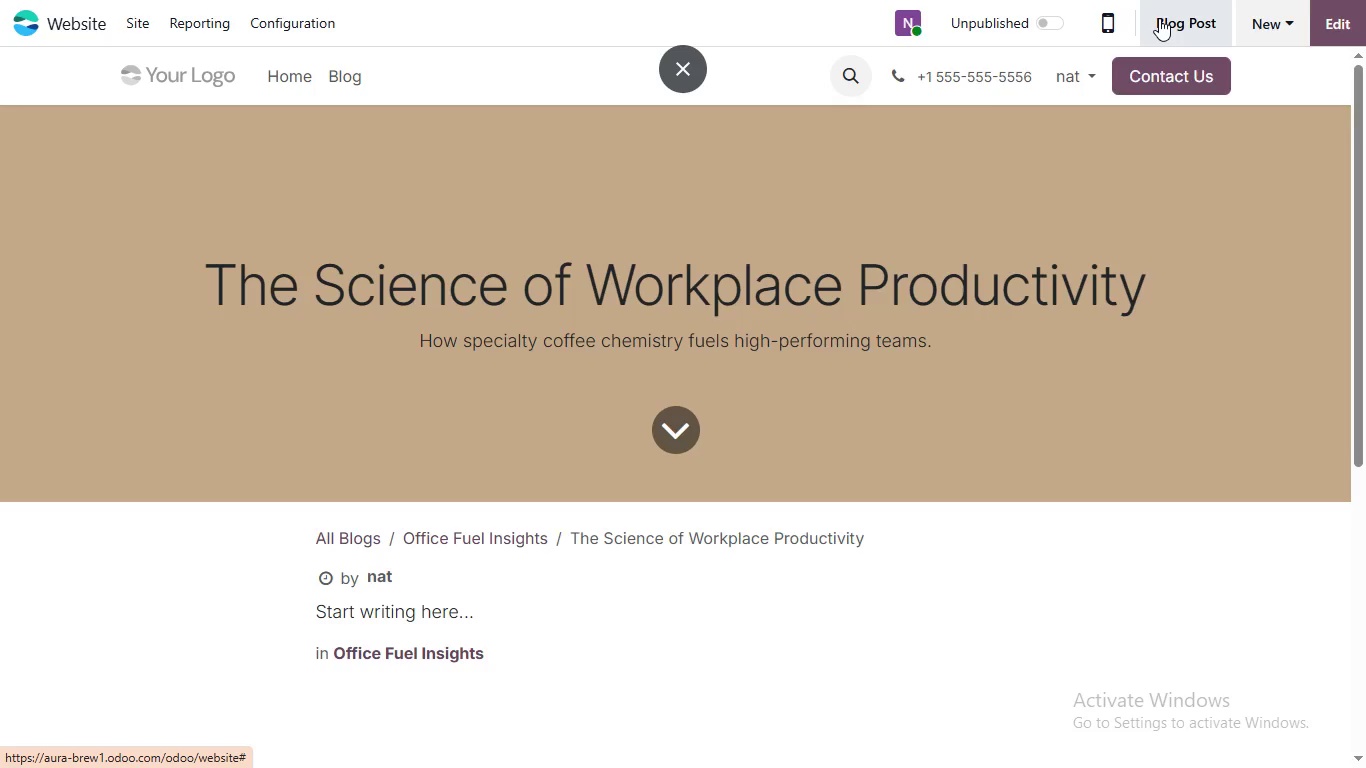 
wait(8.73)
 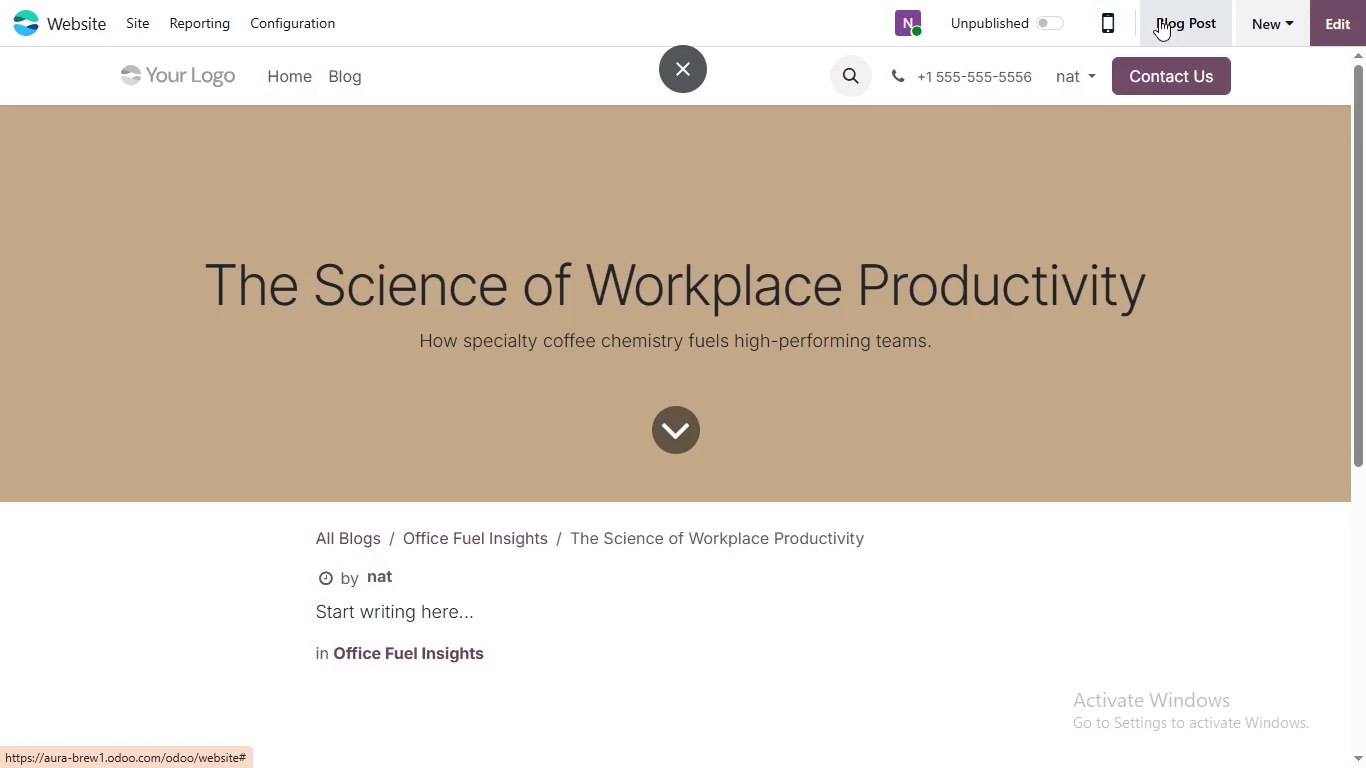 
double_click([163, 294])
 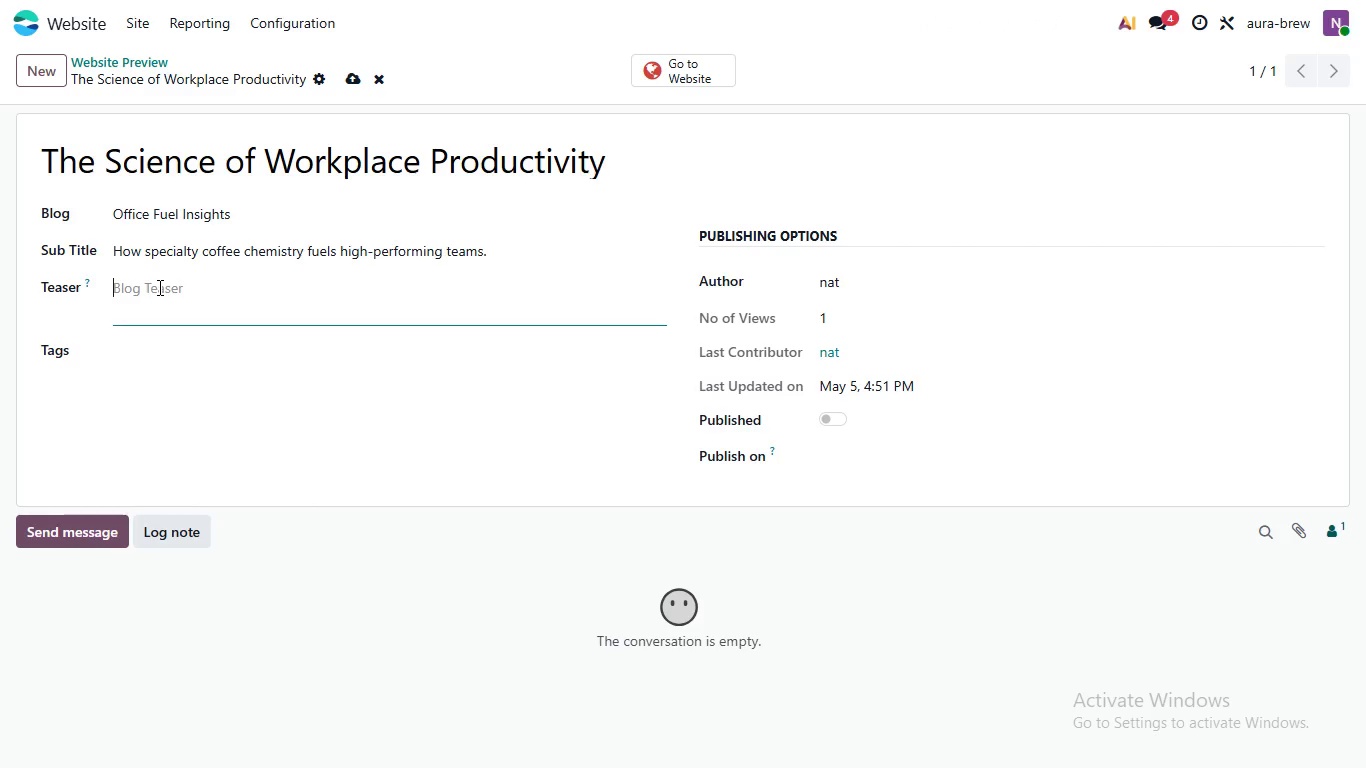 
key(Control+A)
 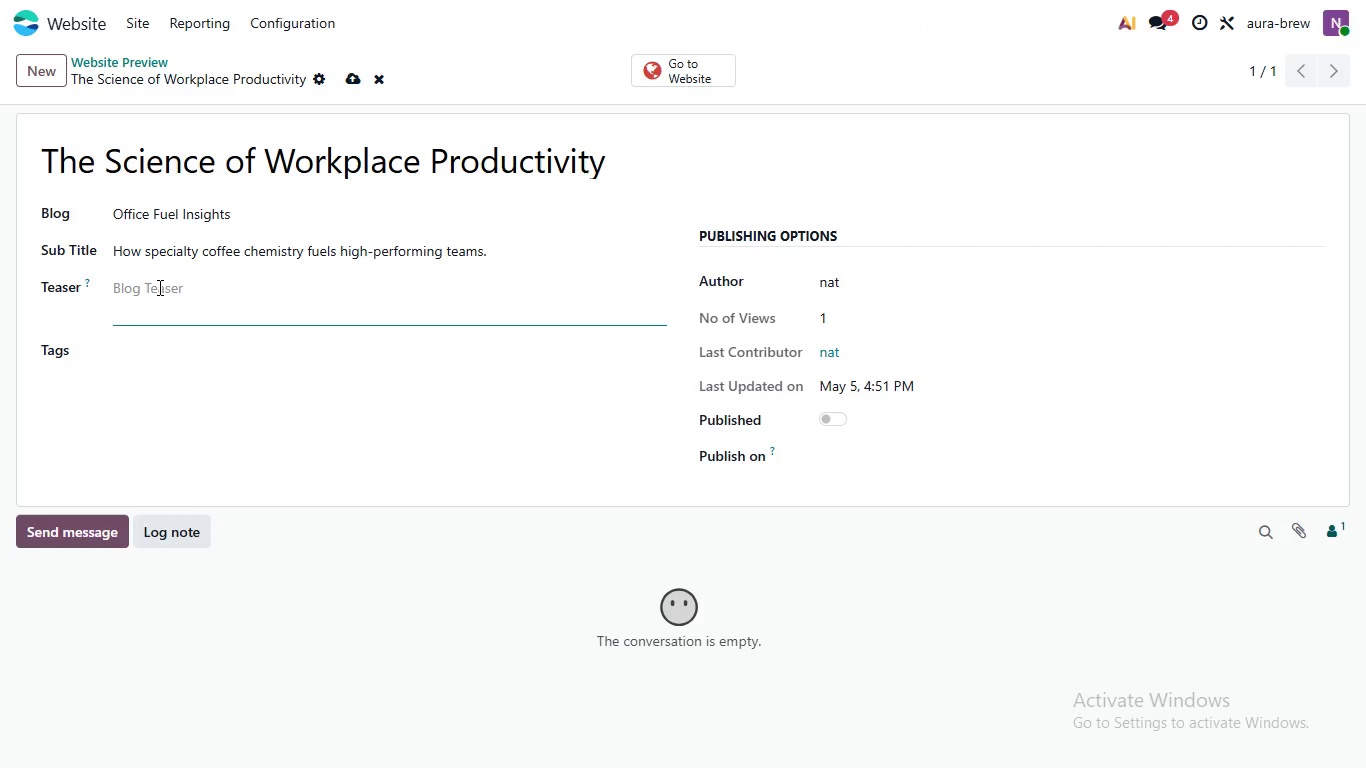 
key(Backspace)
 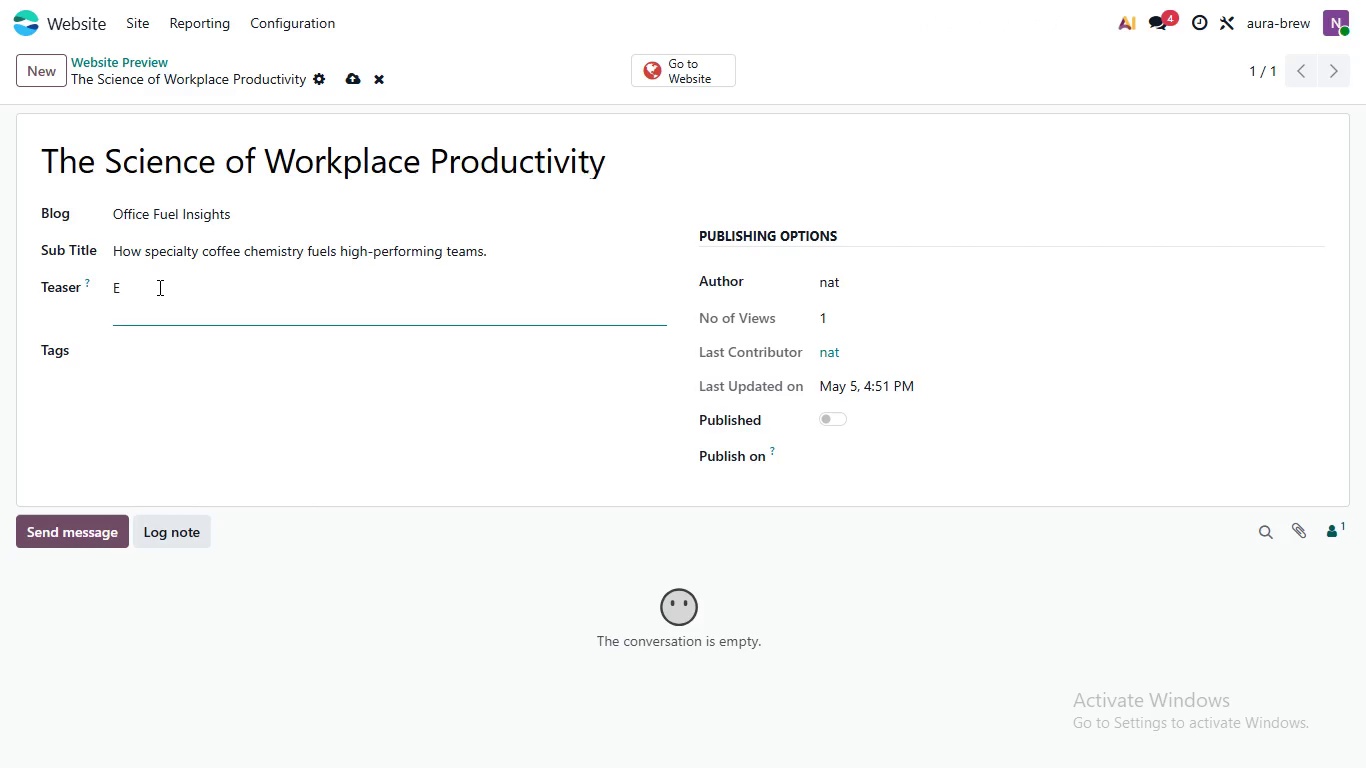 
key(CapsLock)
 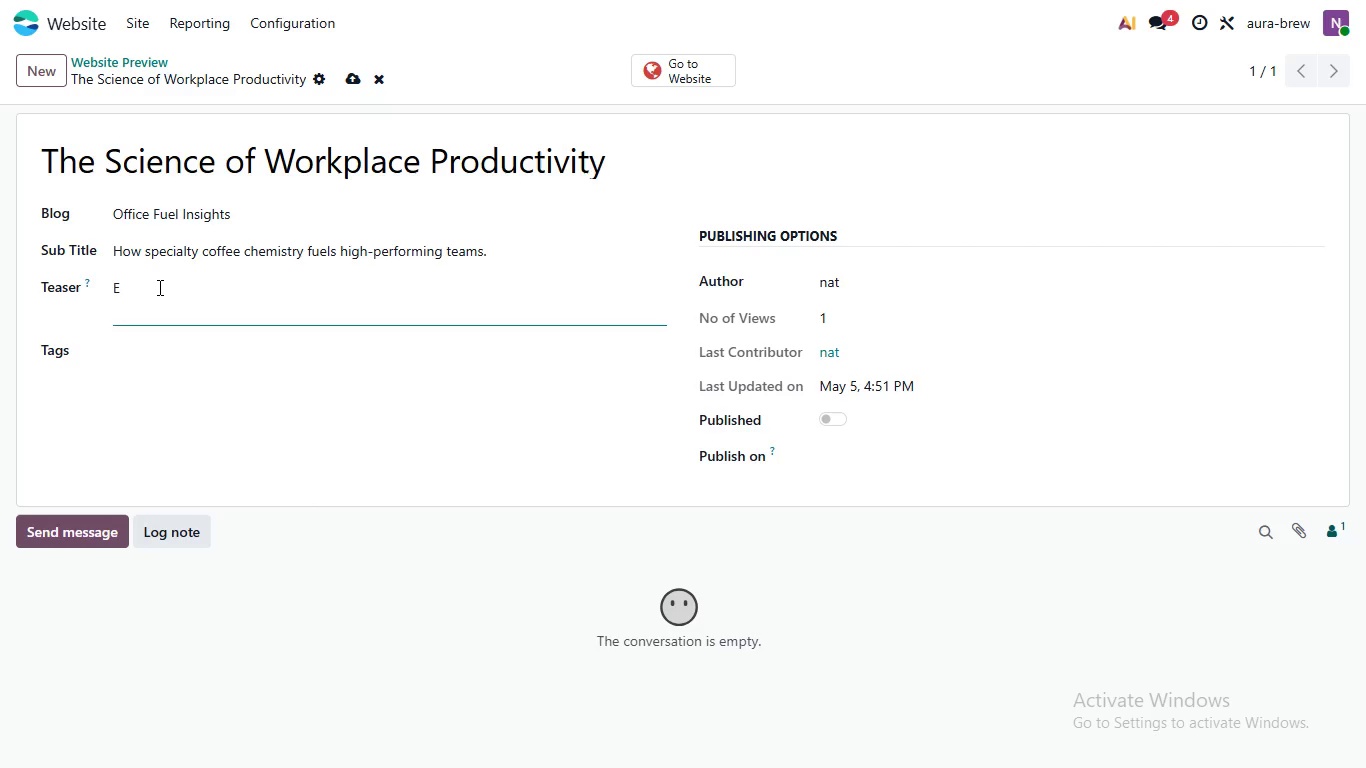 
key(E)
 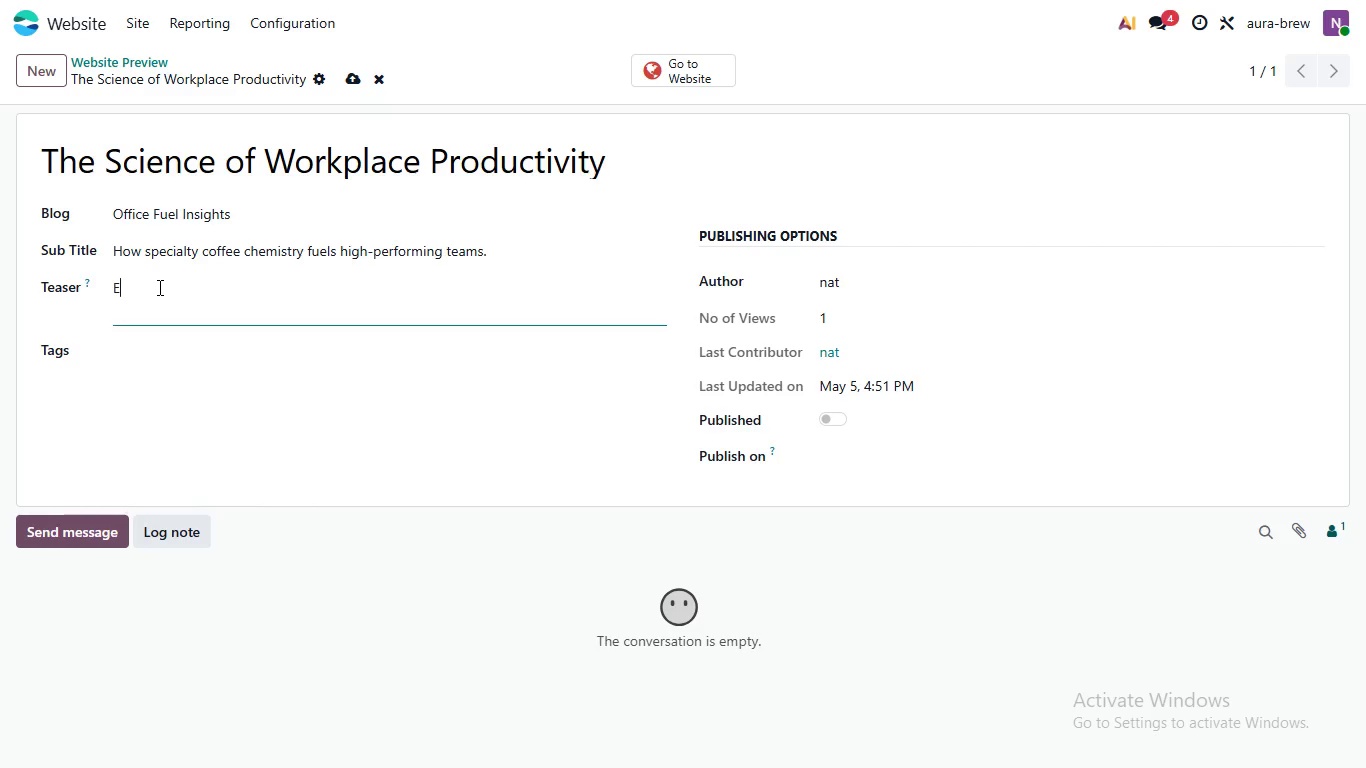 
wait(5.88)
 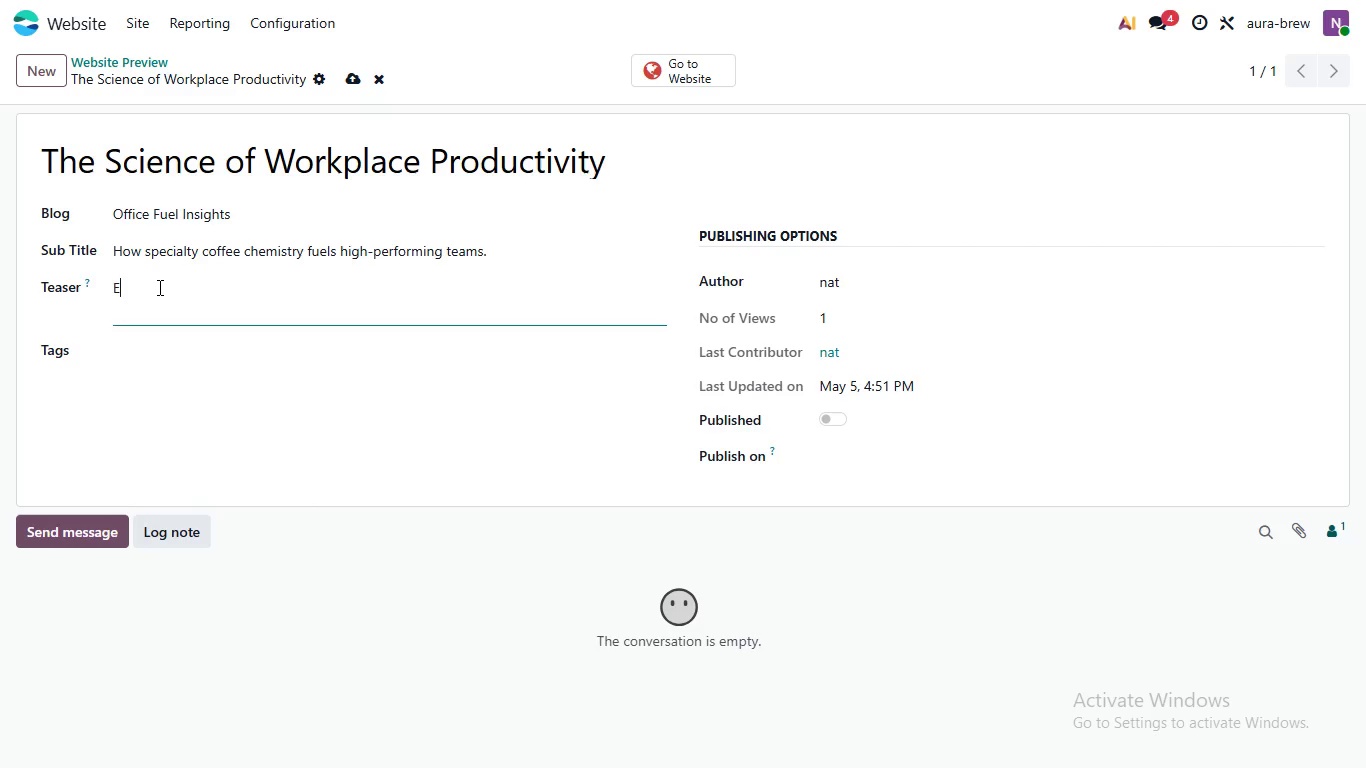 
type(e)
key(Backspace)
type(ver wondr why somecoffee akes you crash while others keep your)
key(Backspace)
key(Backspace)
type( sahr)
key(Backspace)
key(Backspace)
key(Backspace)
type(harp")
key(Backspace)
type(? We div )
key(Backspace)
type(e into the ch)
key(Backspace)
type(hems)
key(Backspace)
type(istry of the perfect office l)
key(Backspace)
type(rew)
key(Backspace)
key(Backspace)
key(Backspace)
type(brew.)
 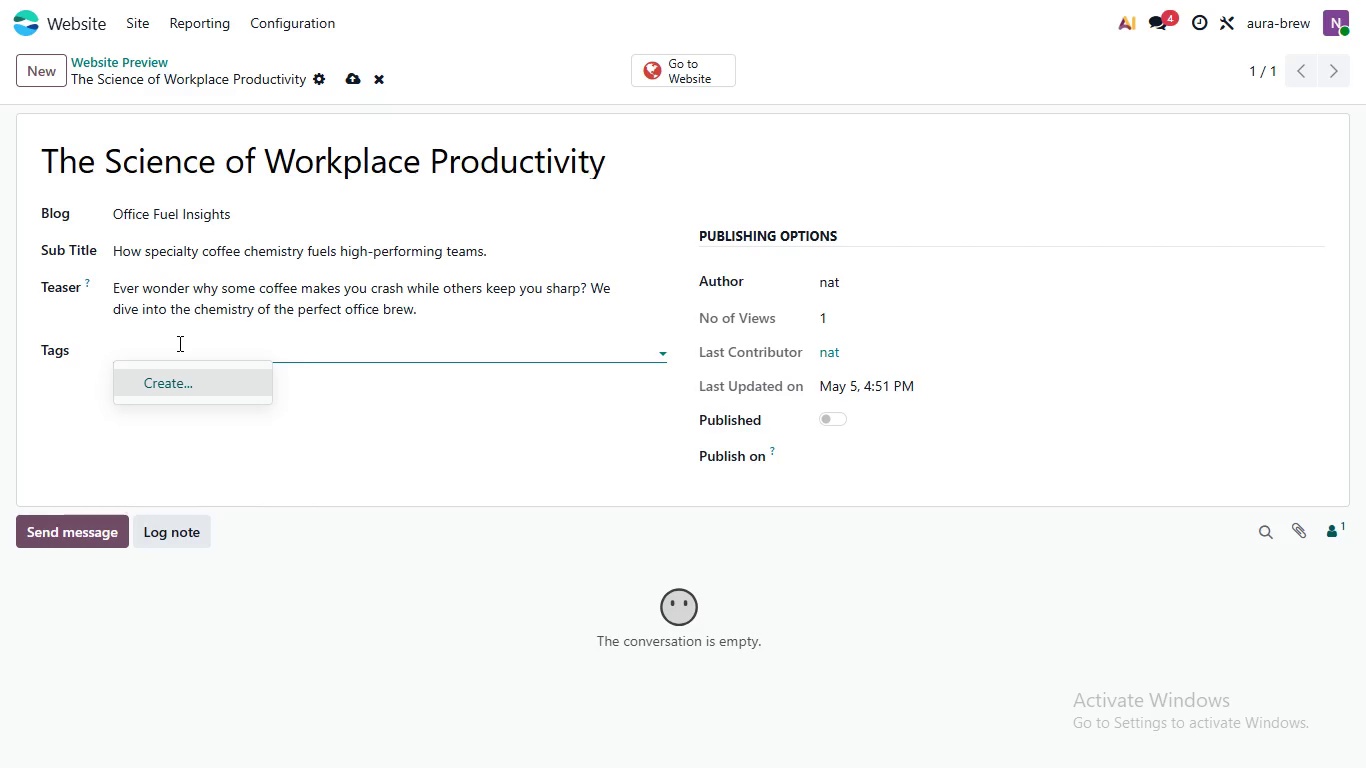 
left_click([178, 343])
 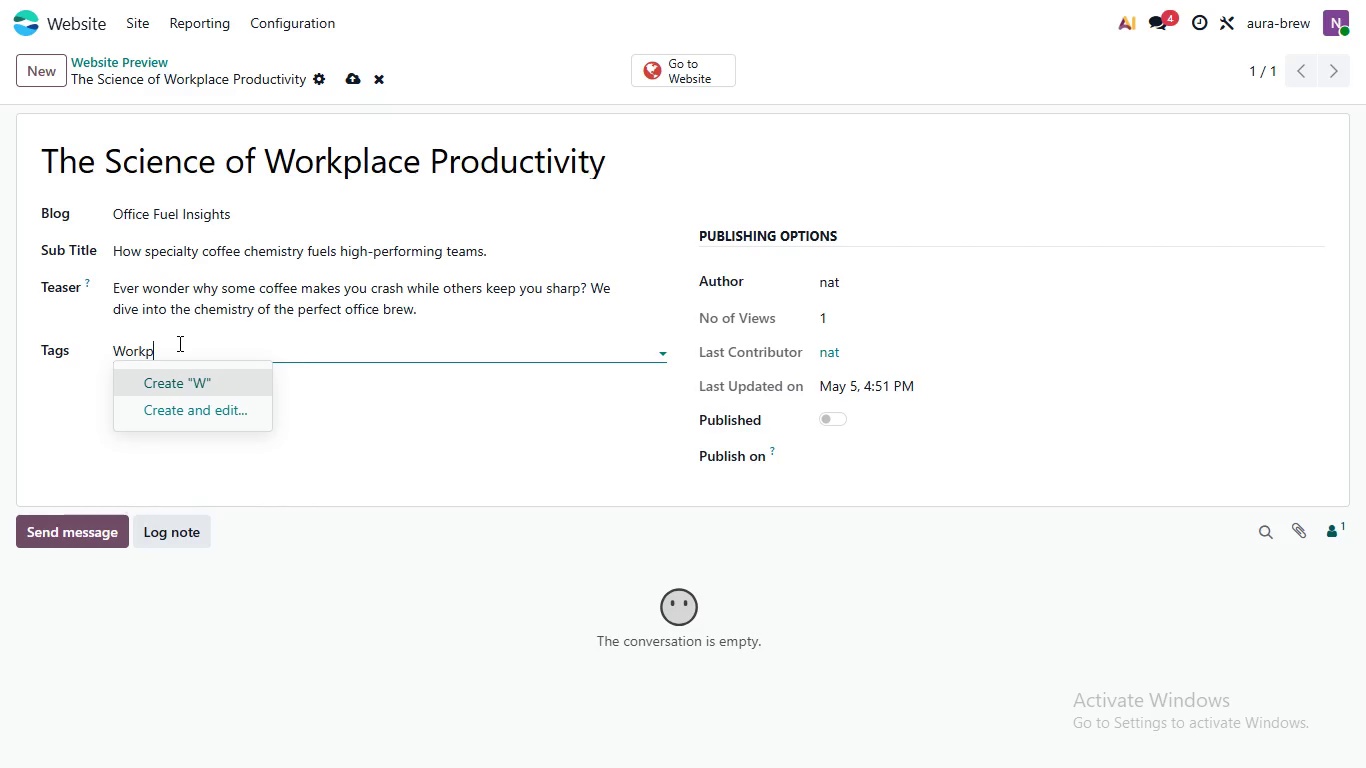 
type(Workplace WE)
key(Backspace)
type(ellness)
 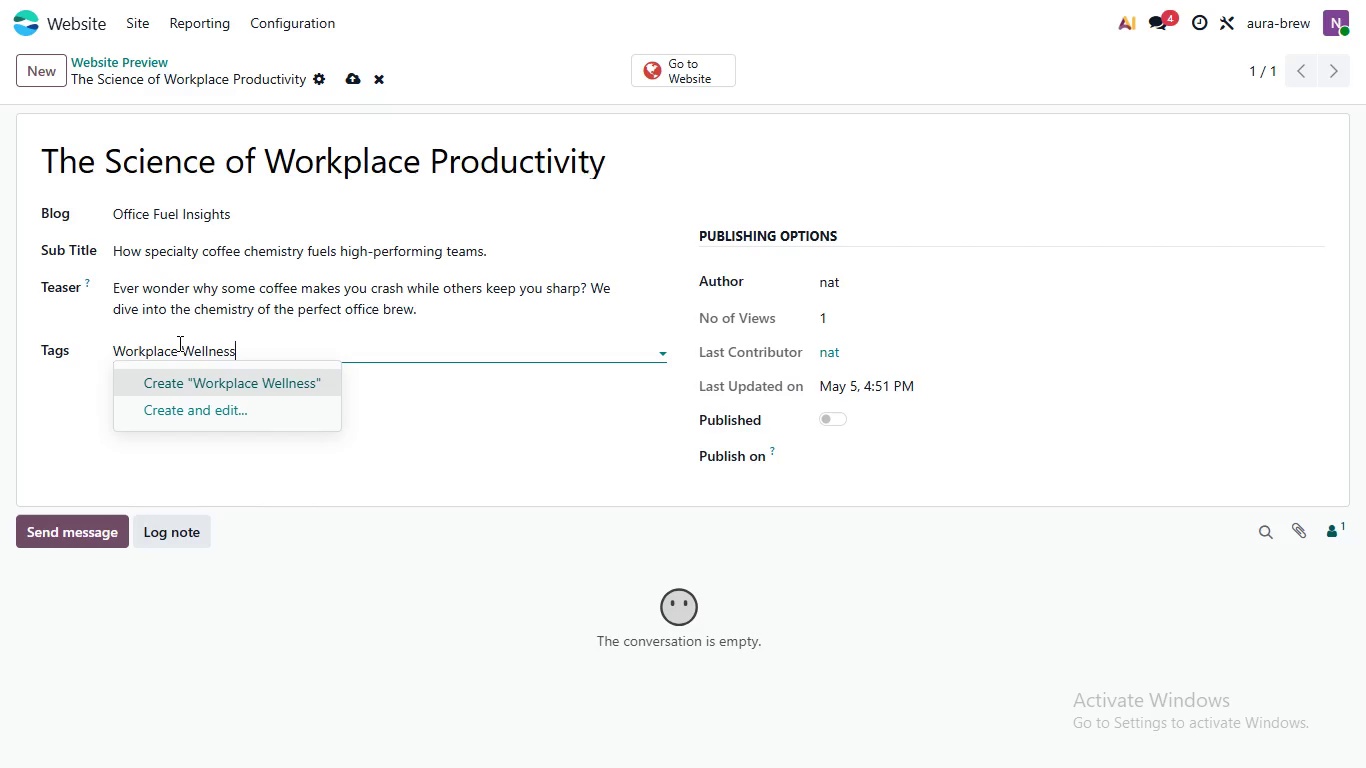 
wait(9.5)
 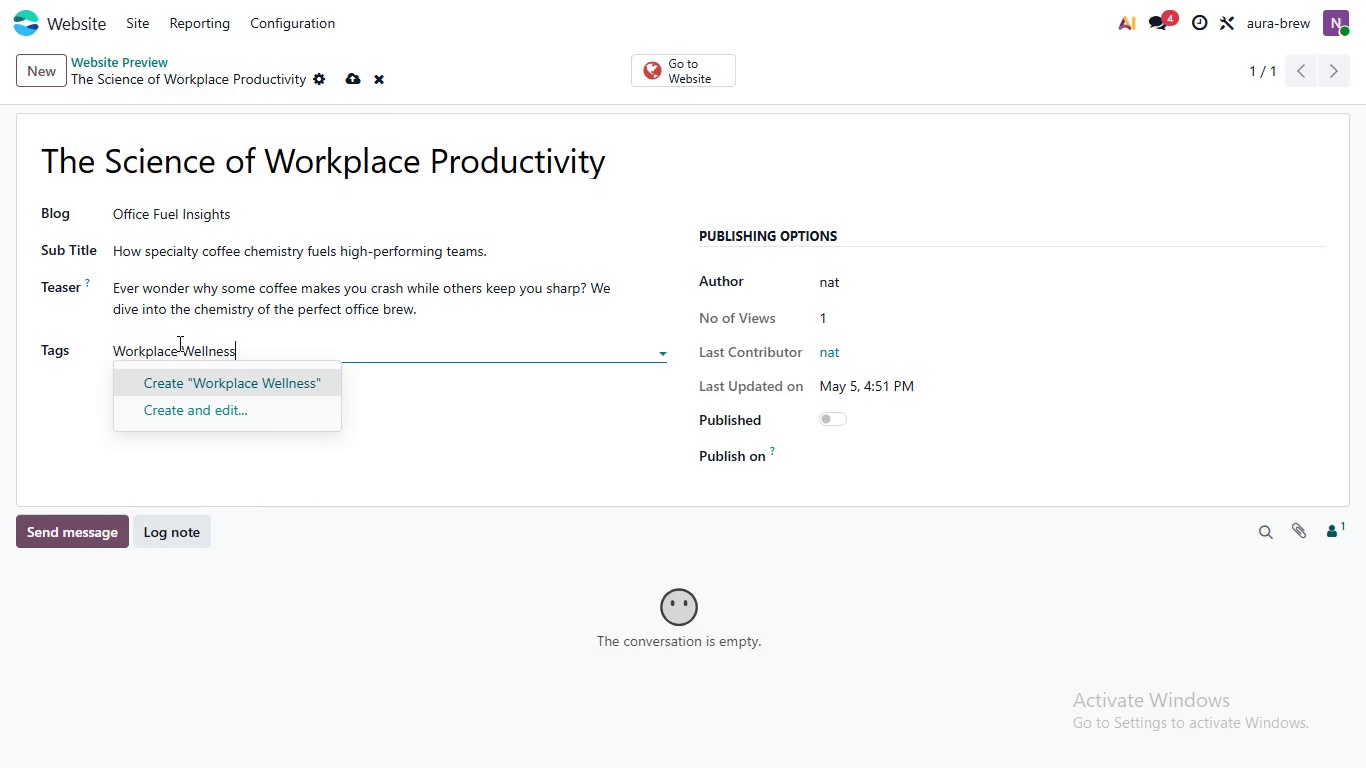 
key(Enter)
 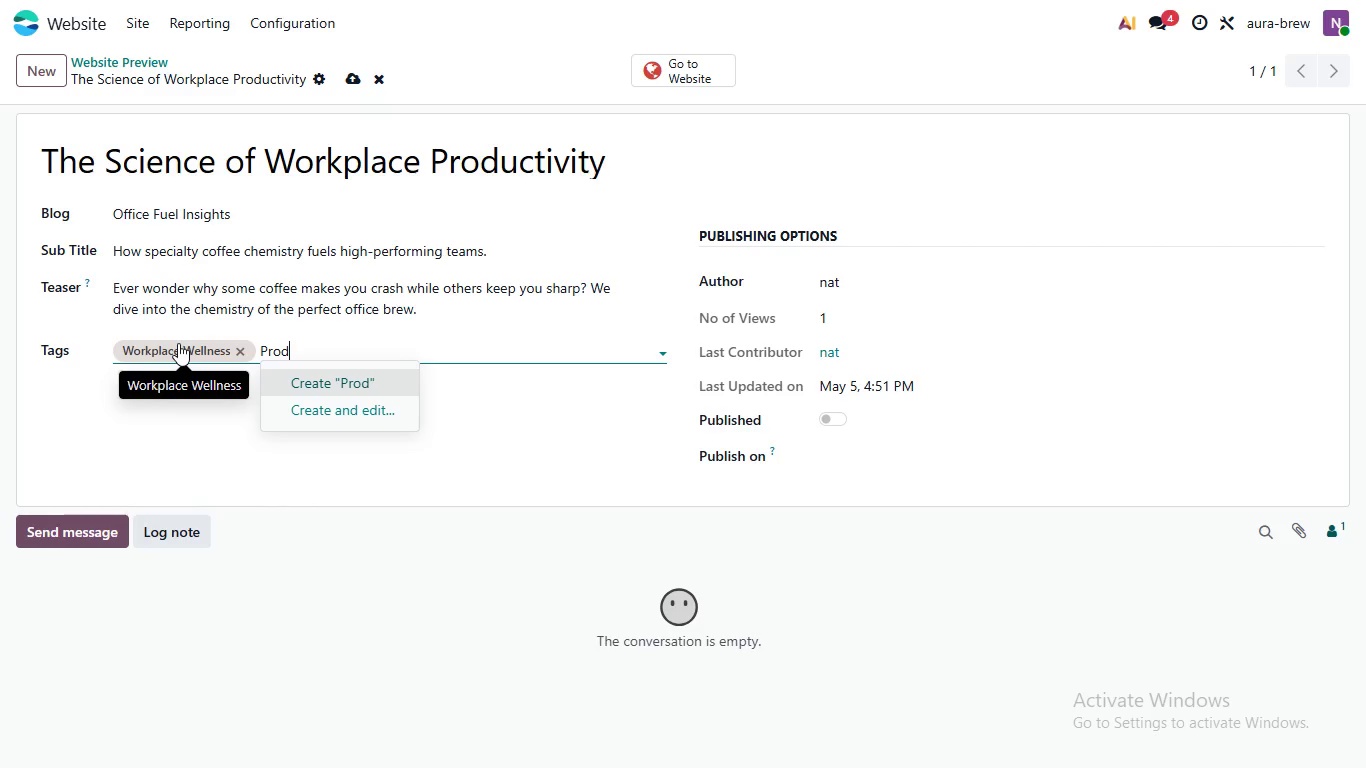 
type(Productivity)
 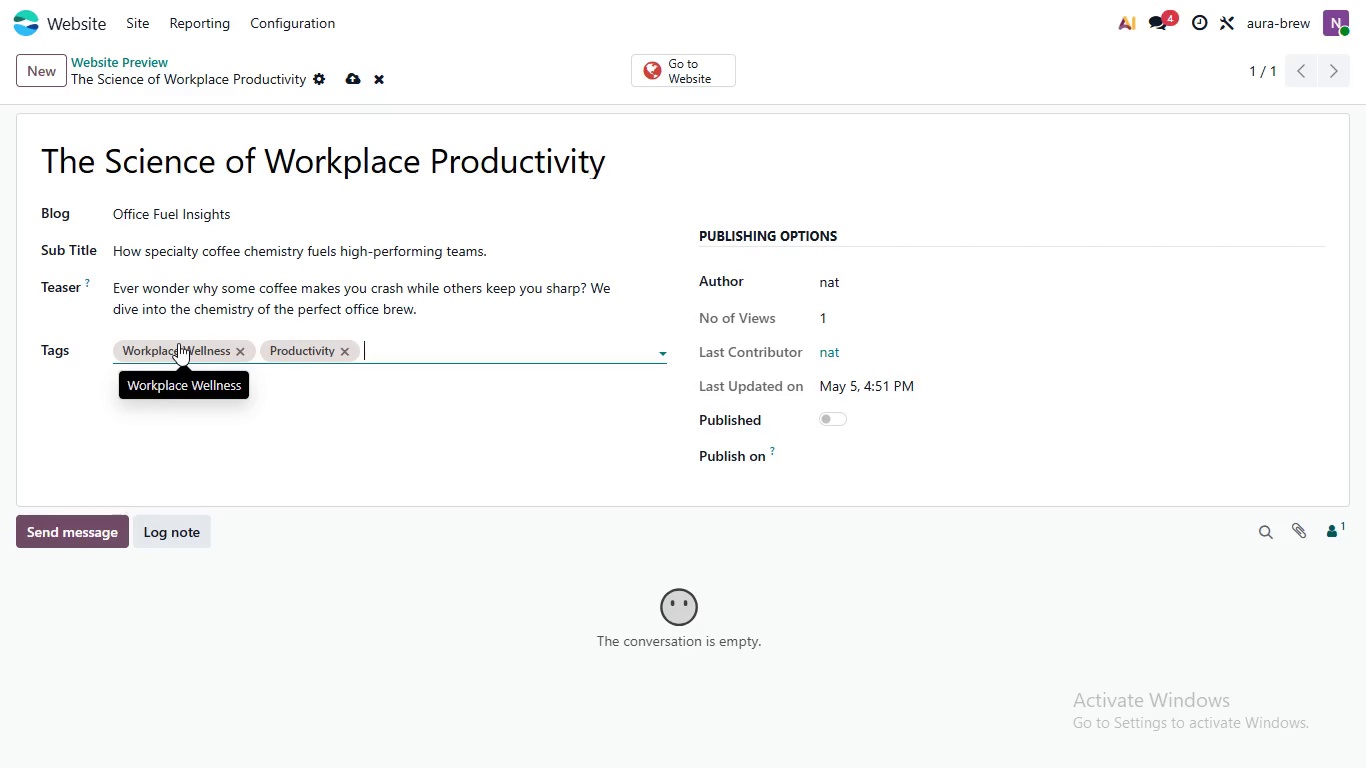 
wait(6.34)
 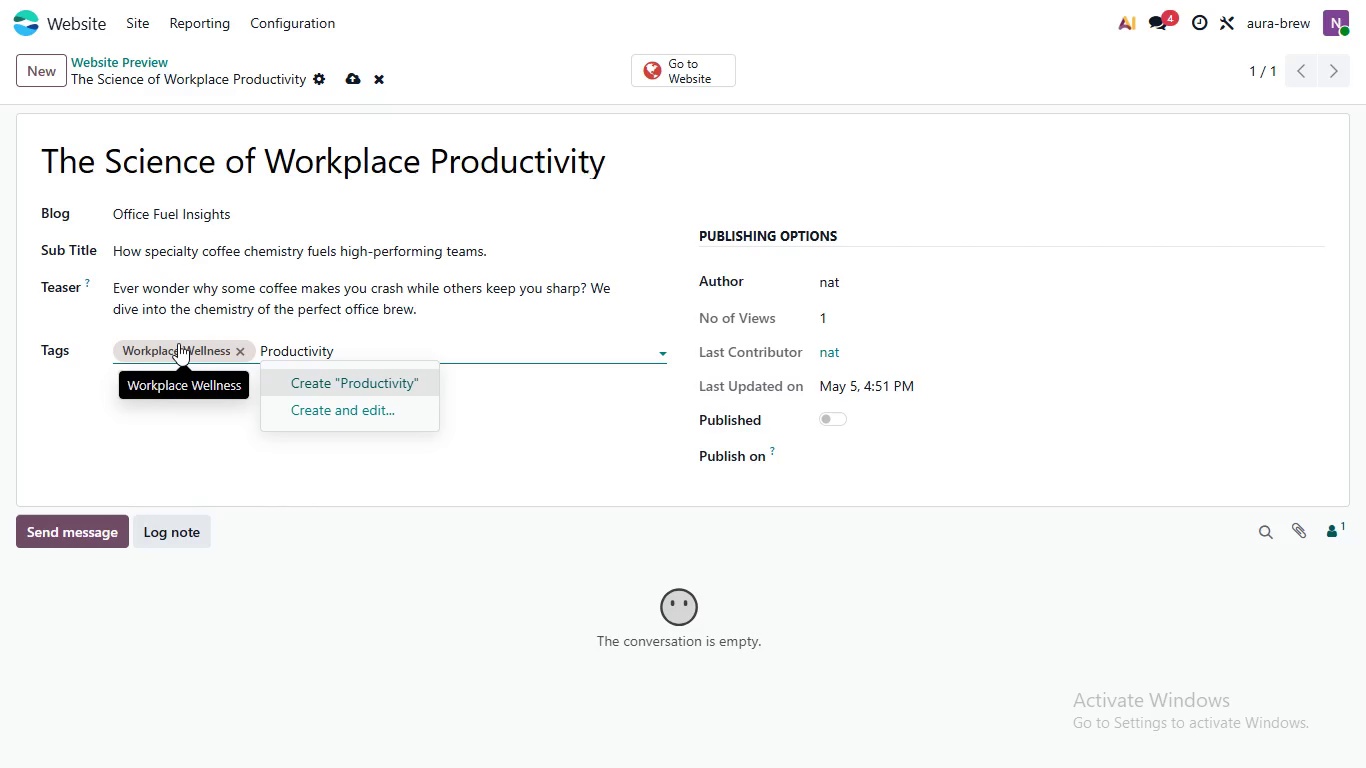 
key(Enter)
 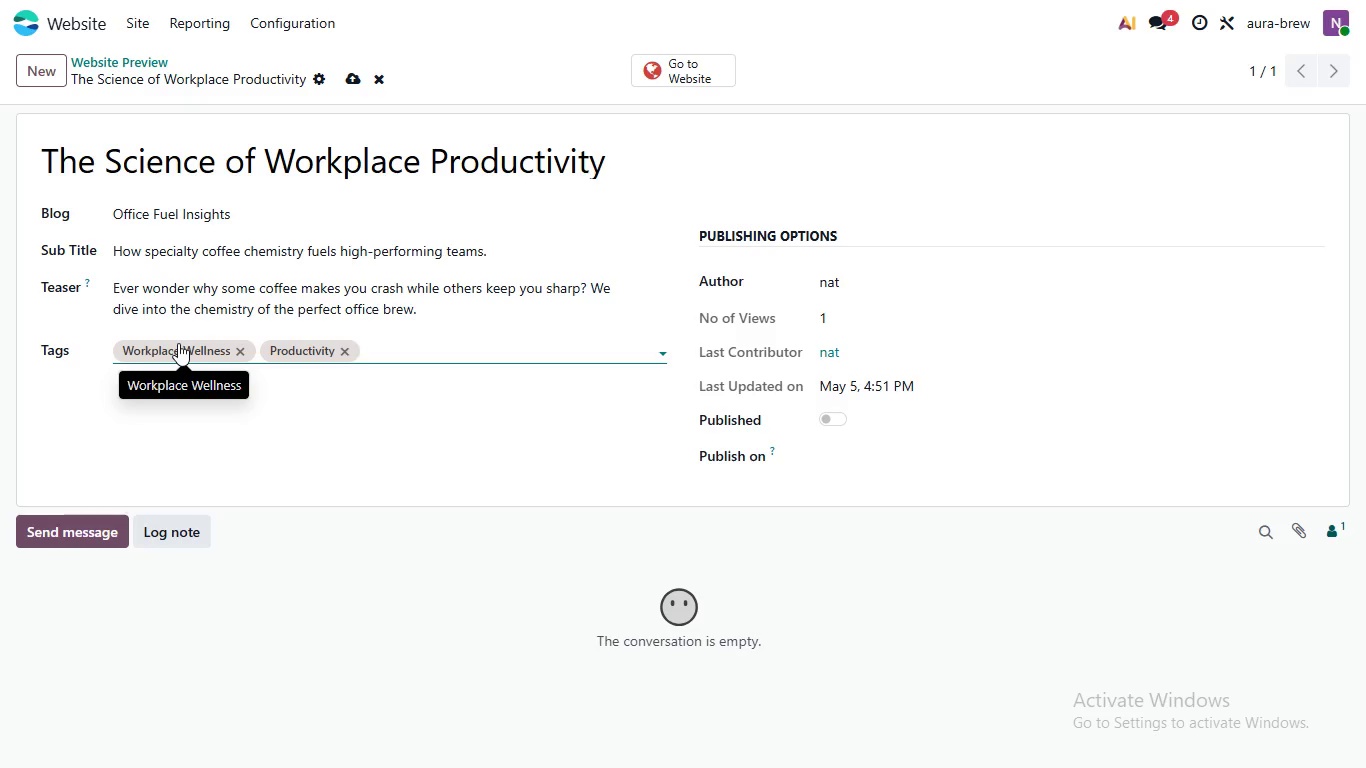 
wait(15.16)
 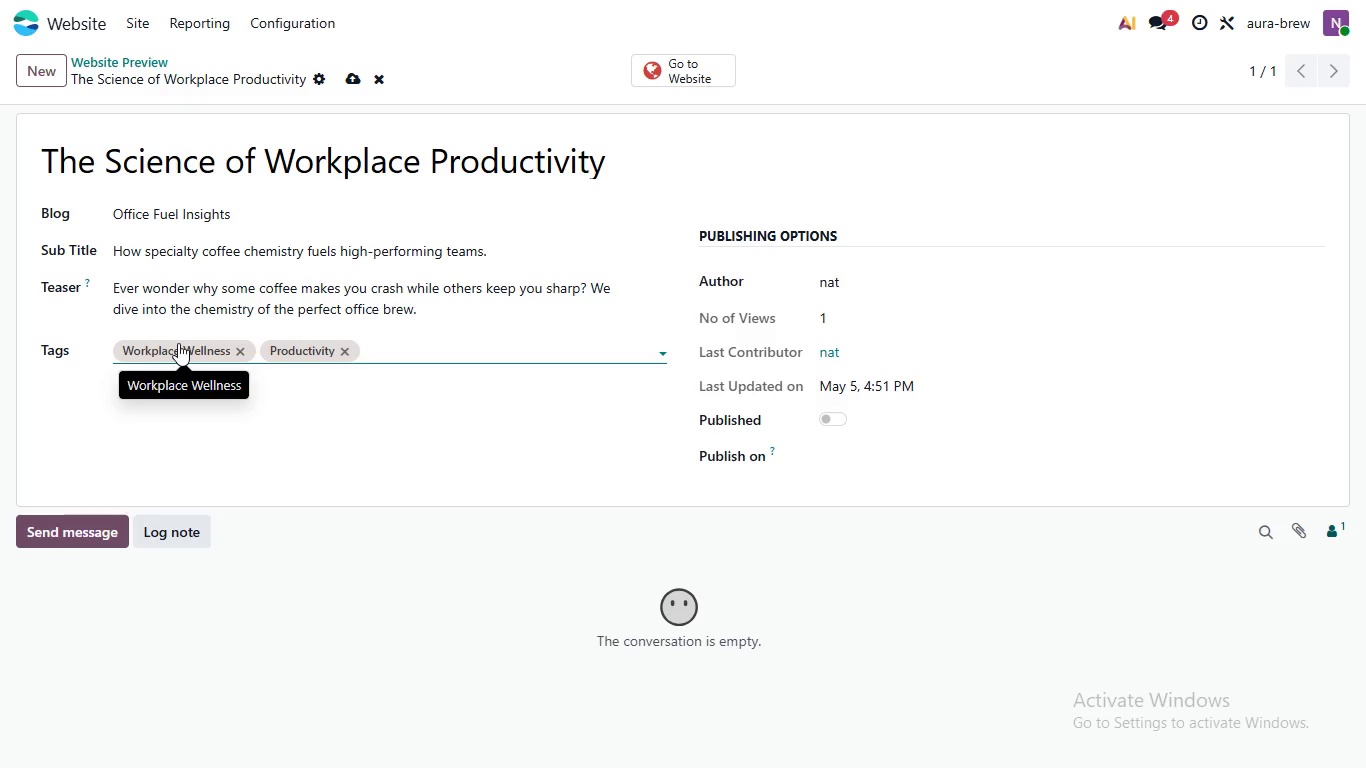 
left_click([819, 418])
 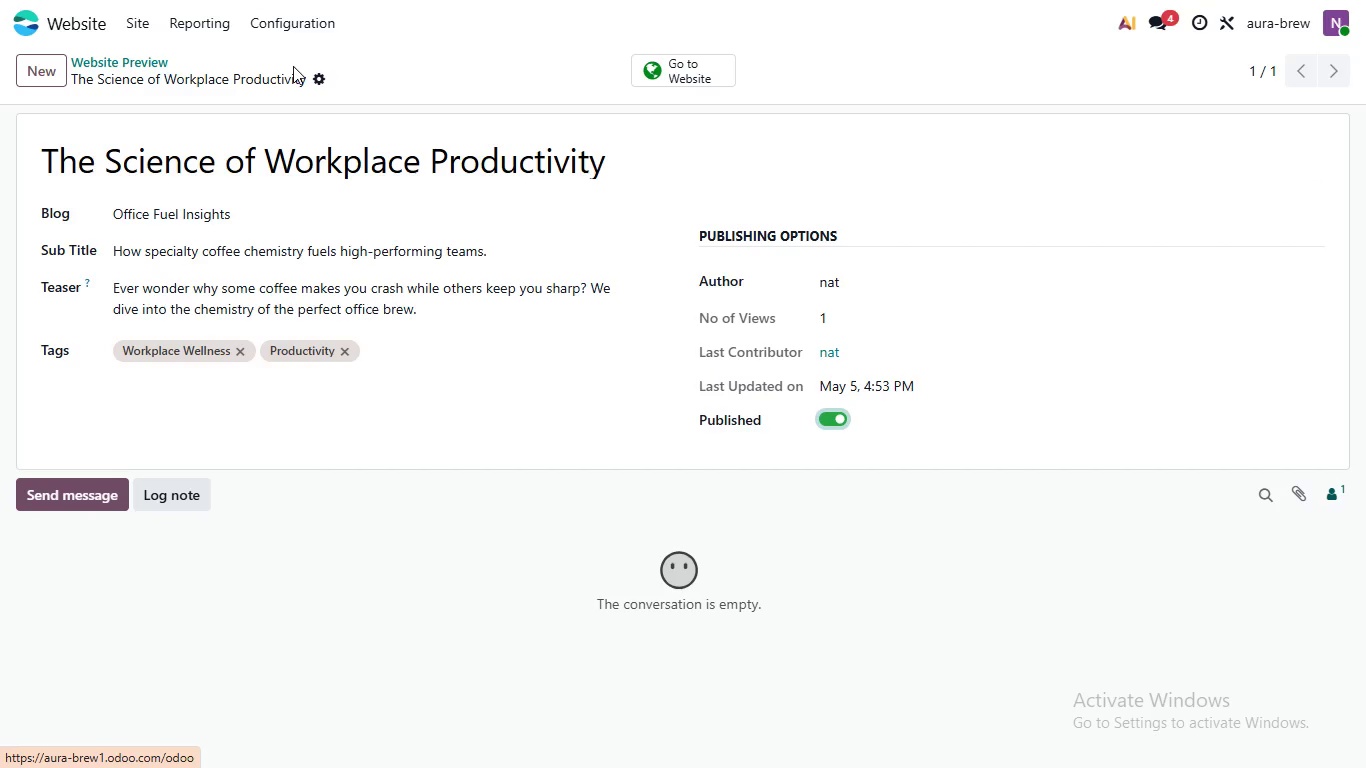 
wait(5.77)
 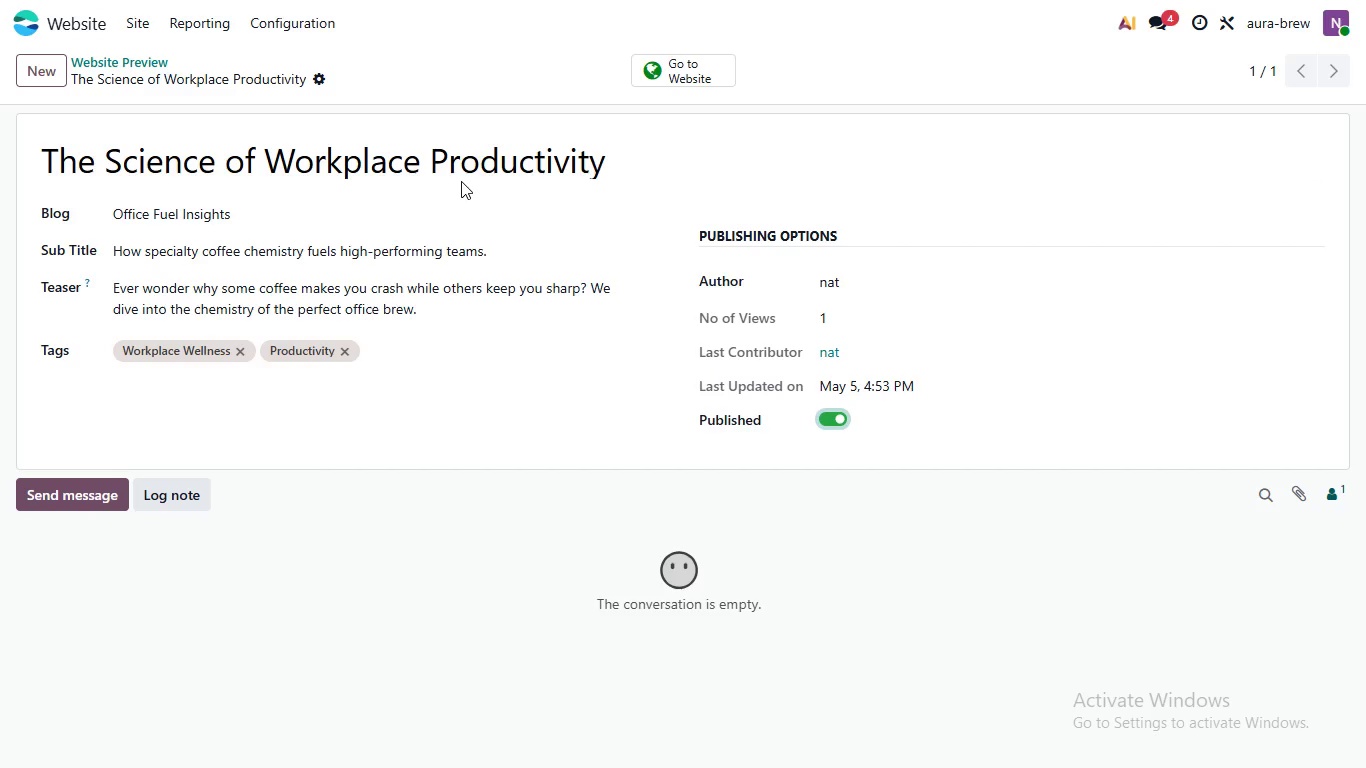 
left_click([99, 27])
 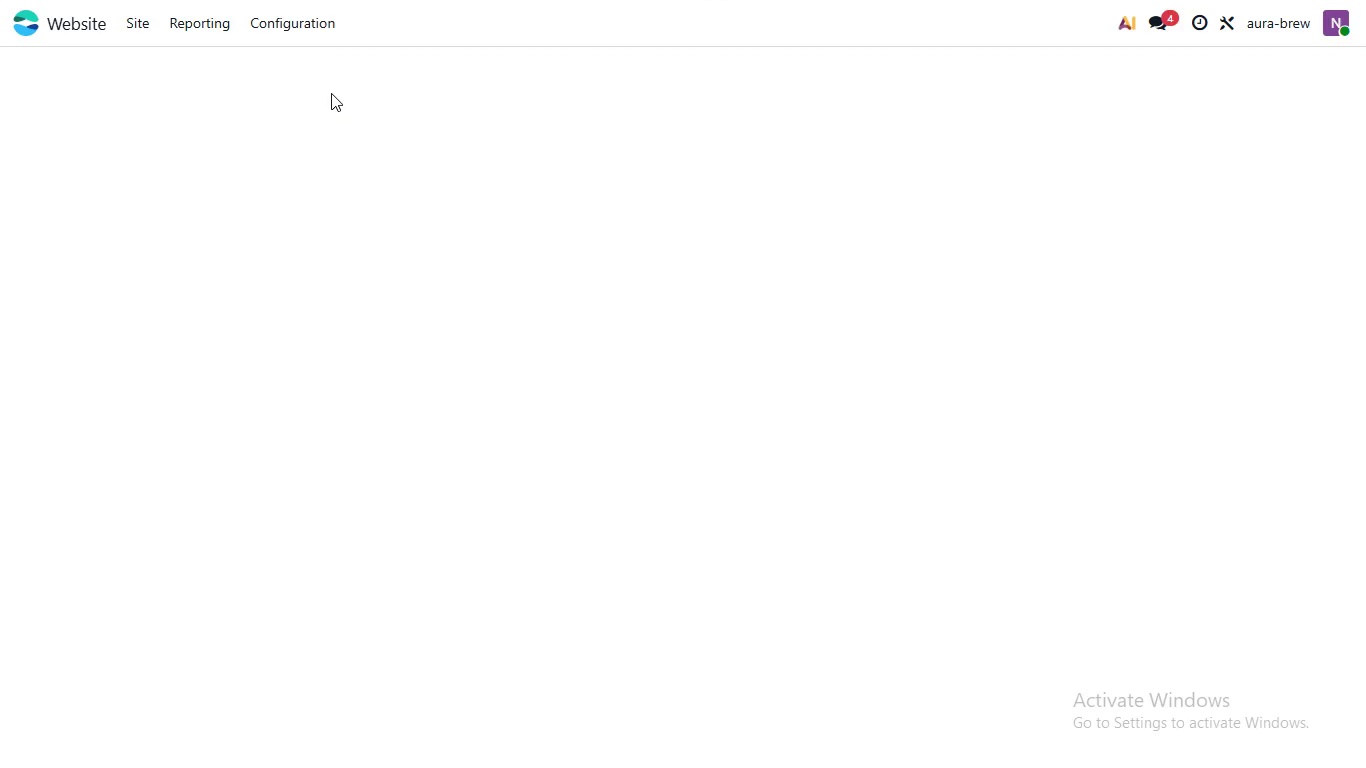 
left_click([589, 186])
 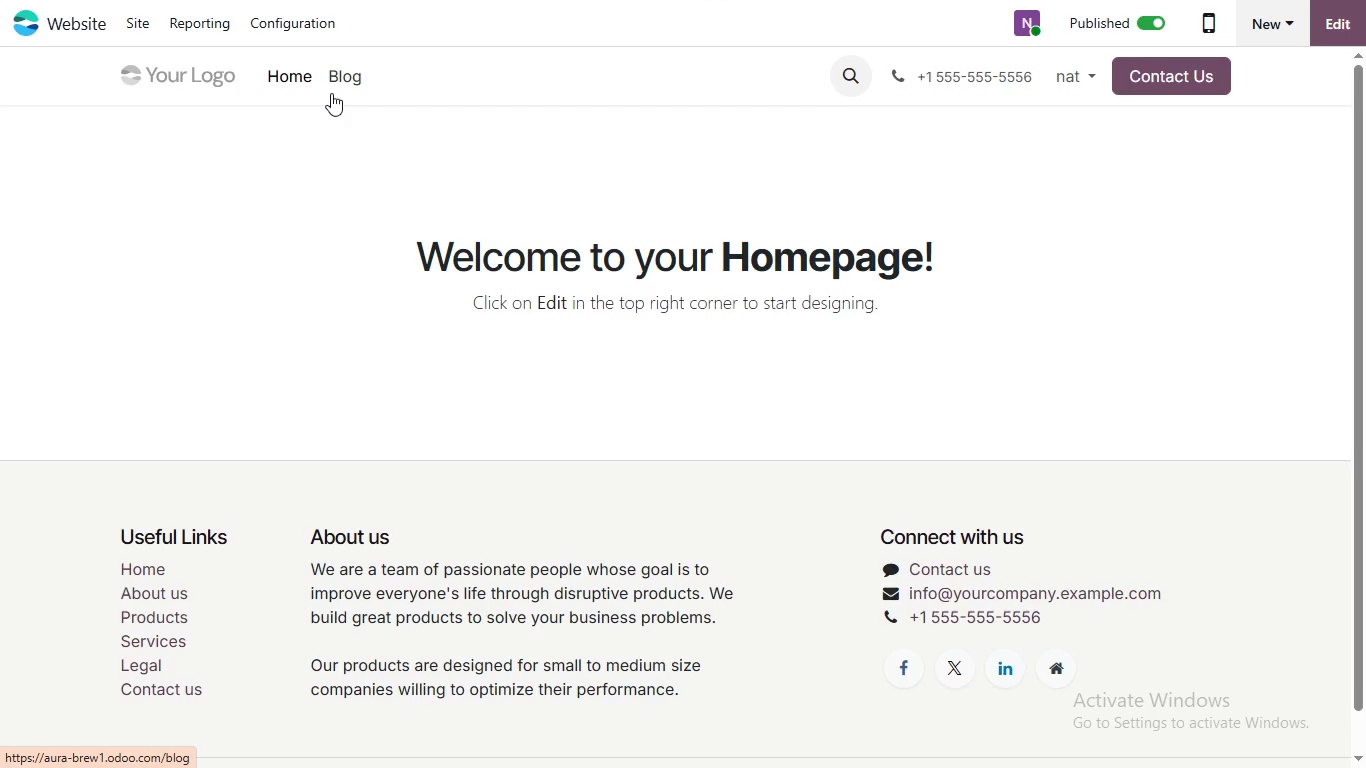 
wait(10.97)
 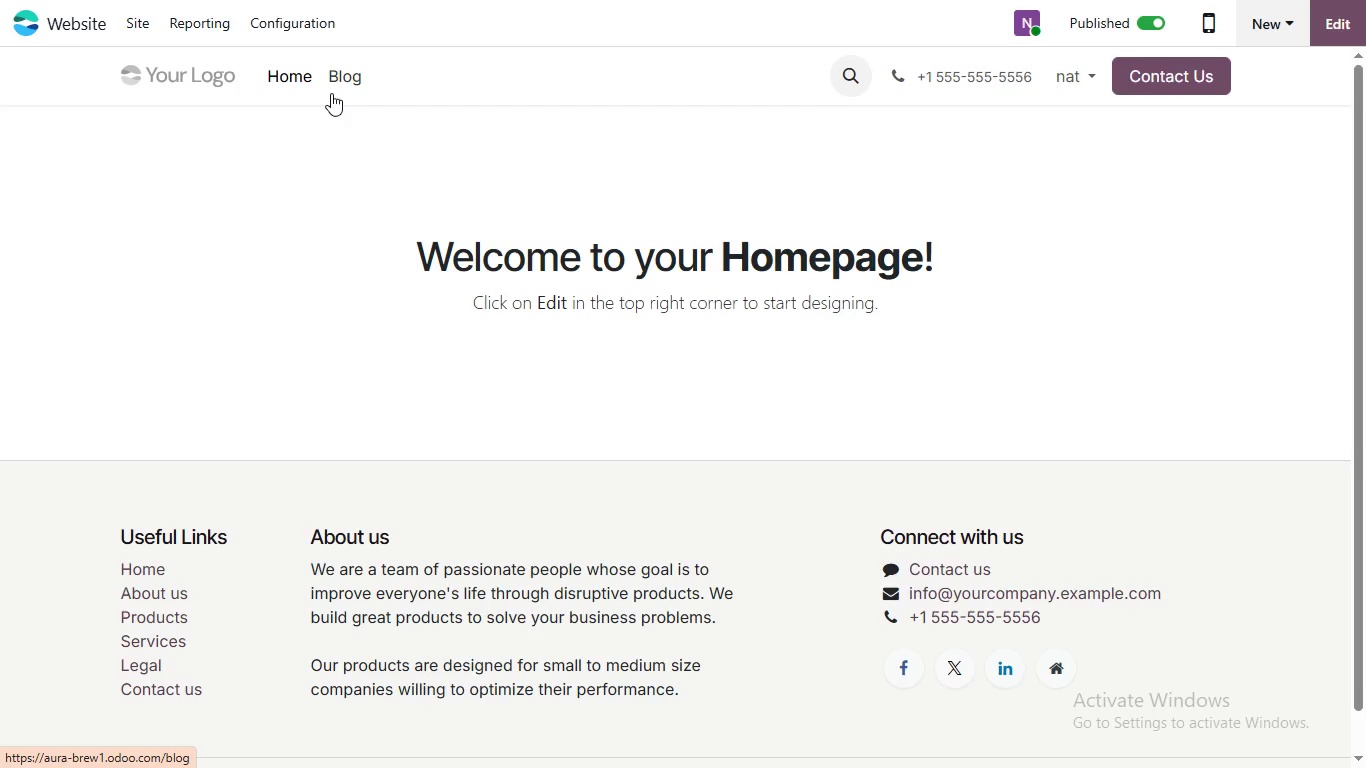 
left_click([1263, 30])
 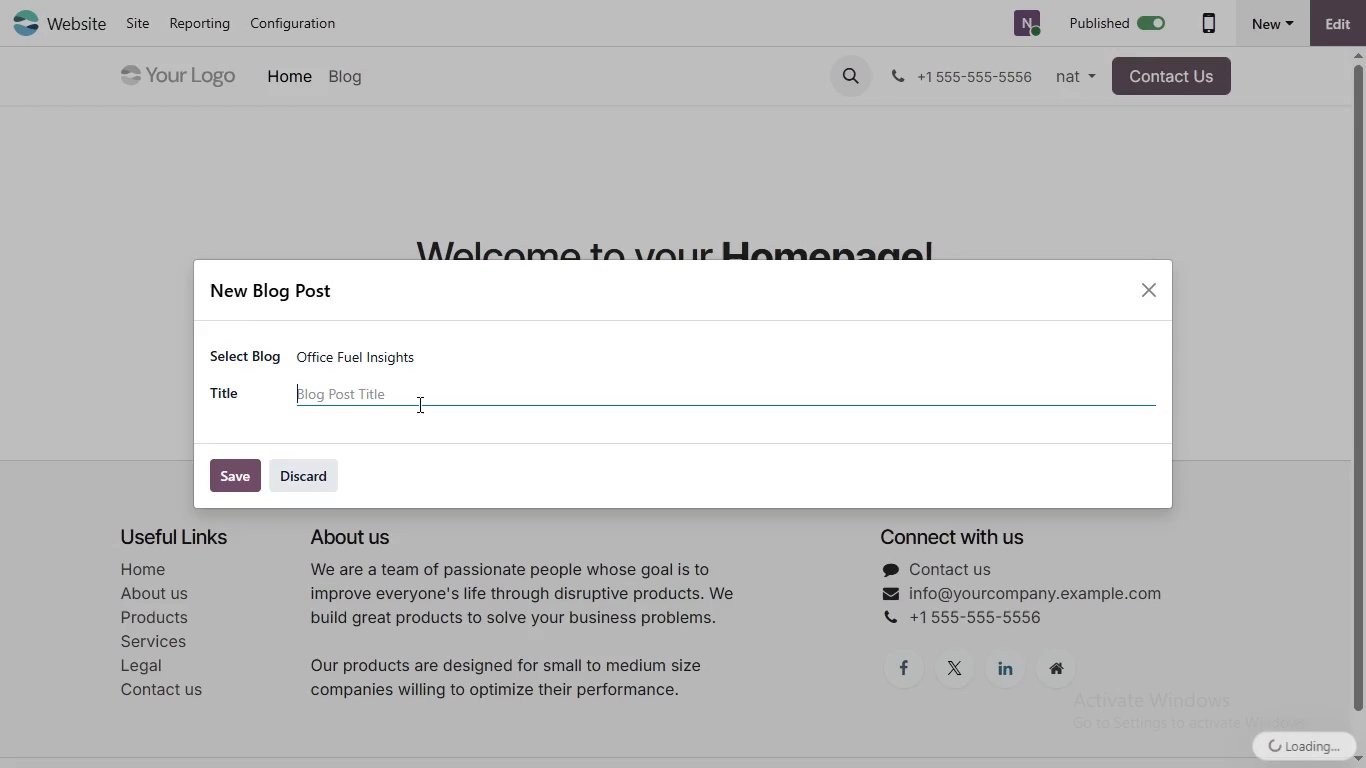 
left_click([807, 131])
 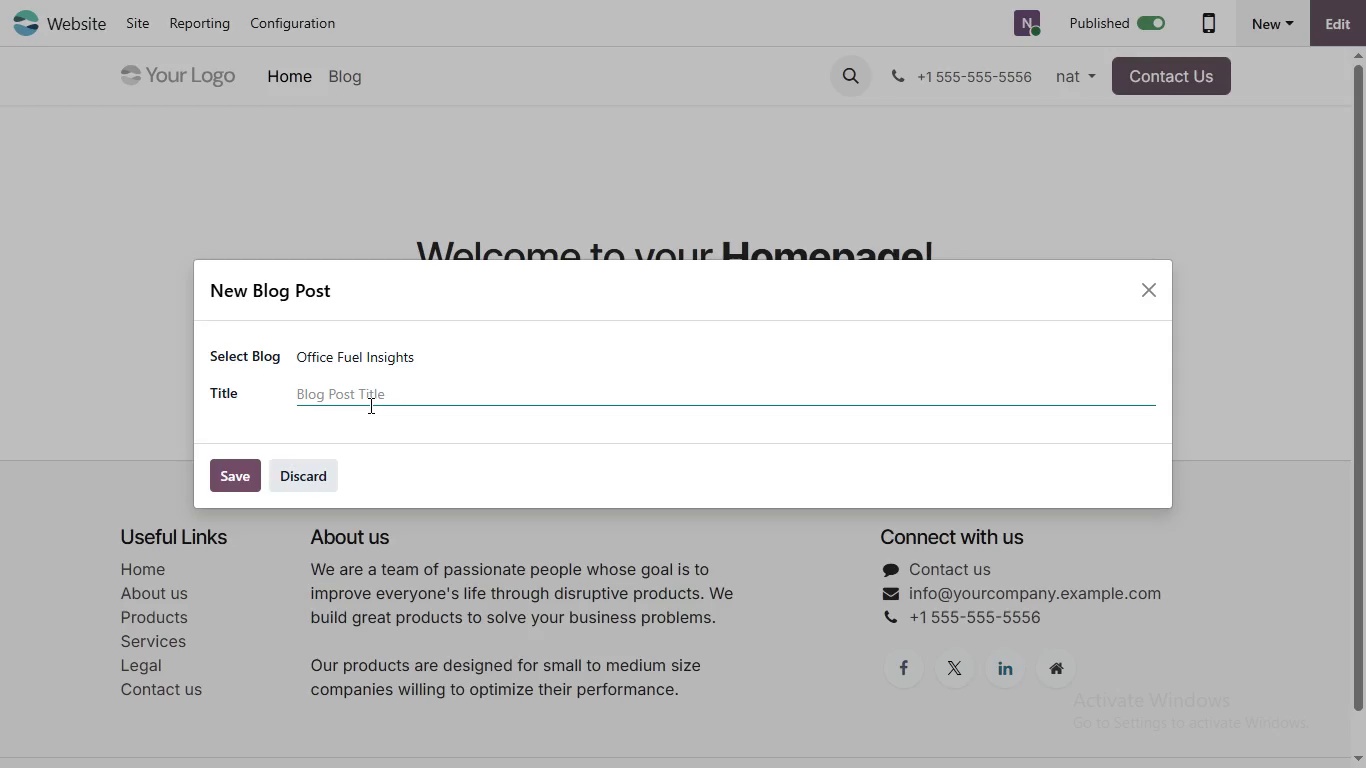 
left_click([418, 404])
 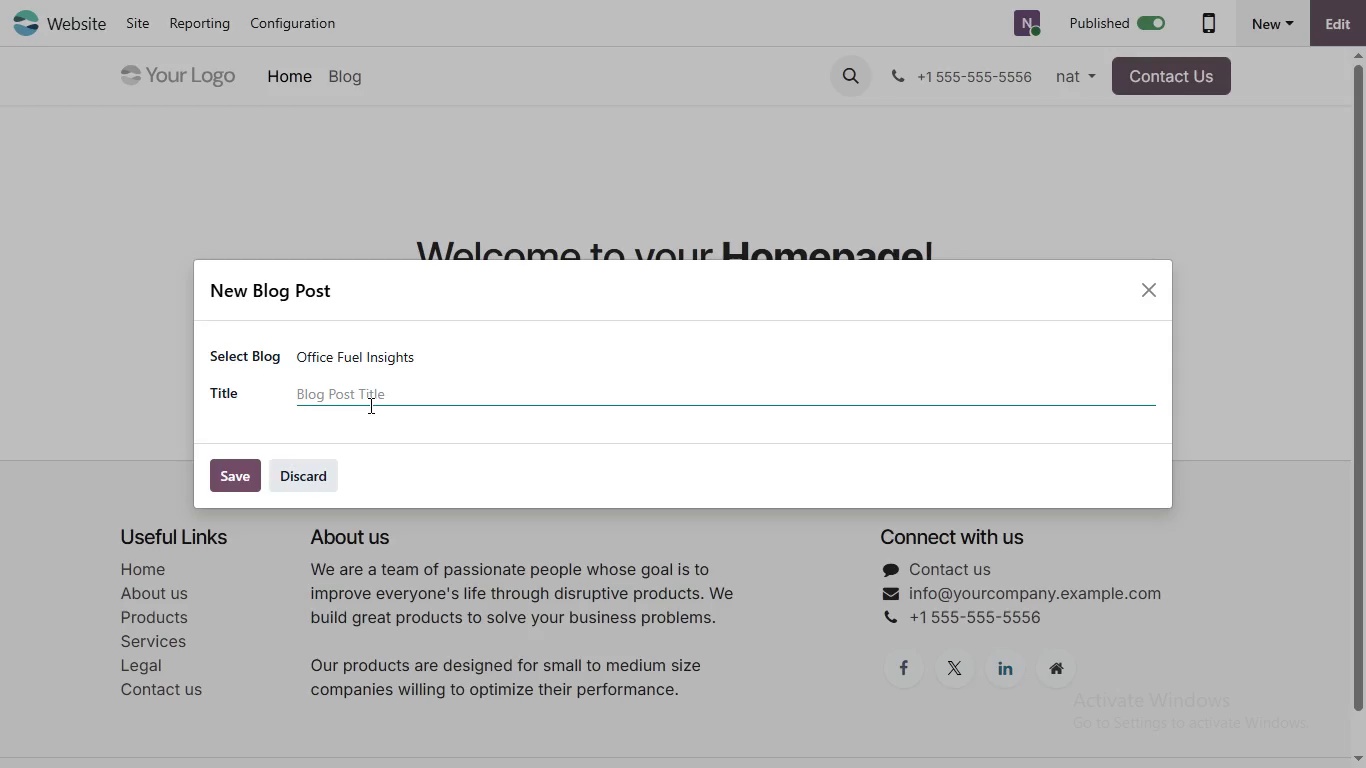 
wait(25.86)
 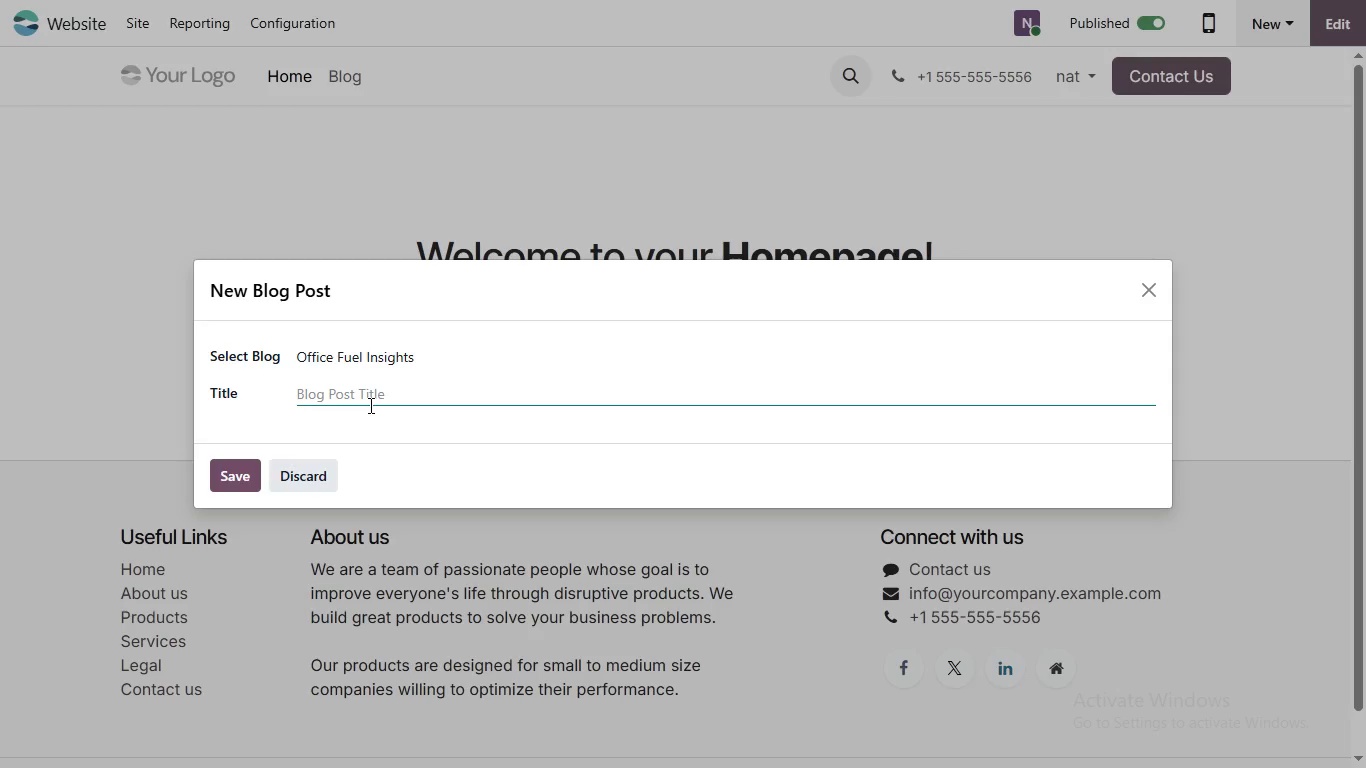 
type(Our Sustainable Sourcing STORY)
key(Backspace)
key(Backspace)
key(Backspace)
type(t)
key(Backspace)
key(Backspace)
type(tory)
 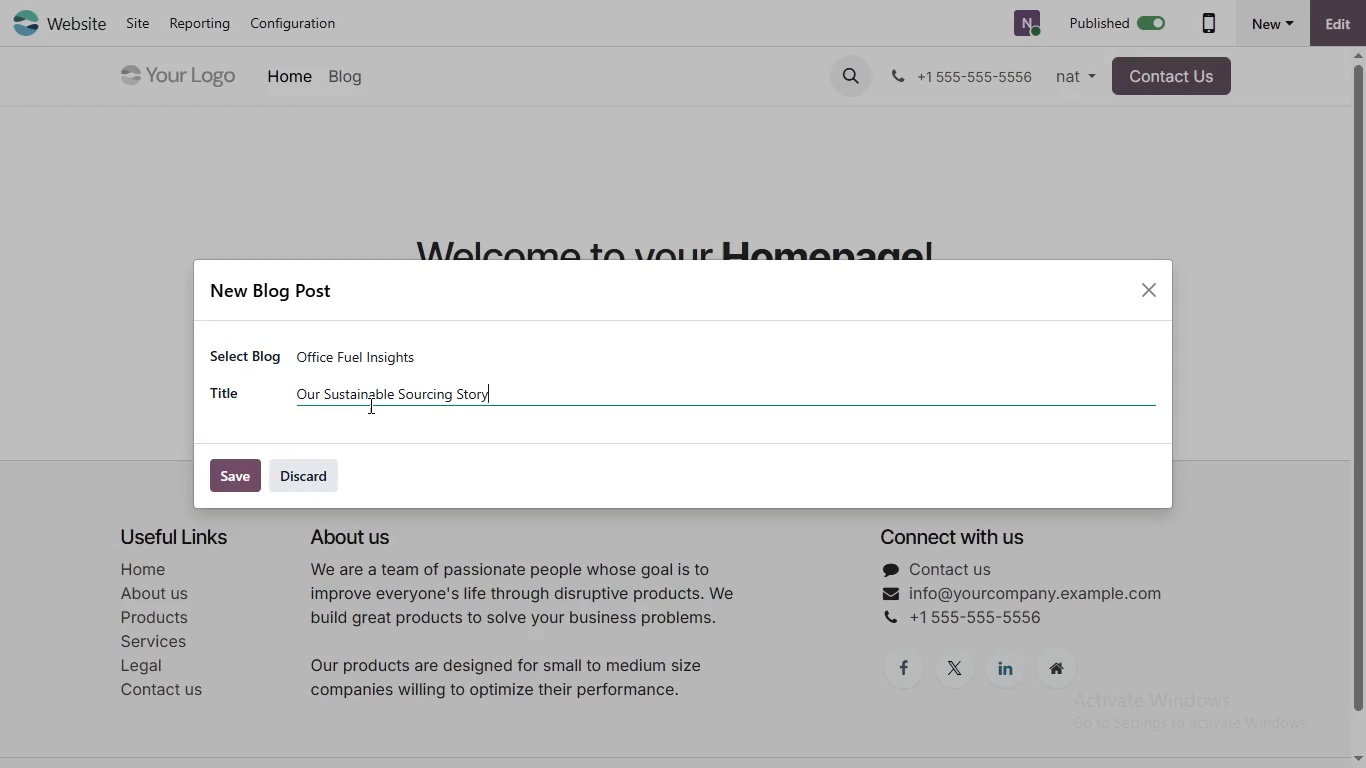 
wait(19.06)
 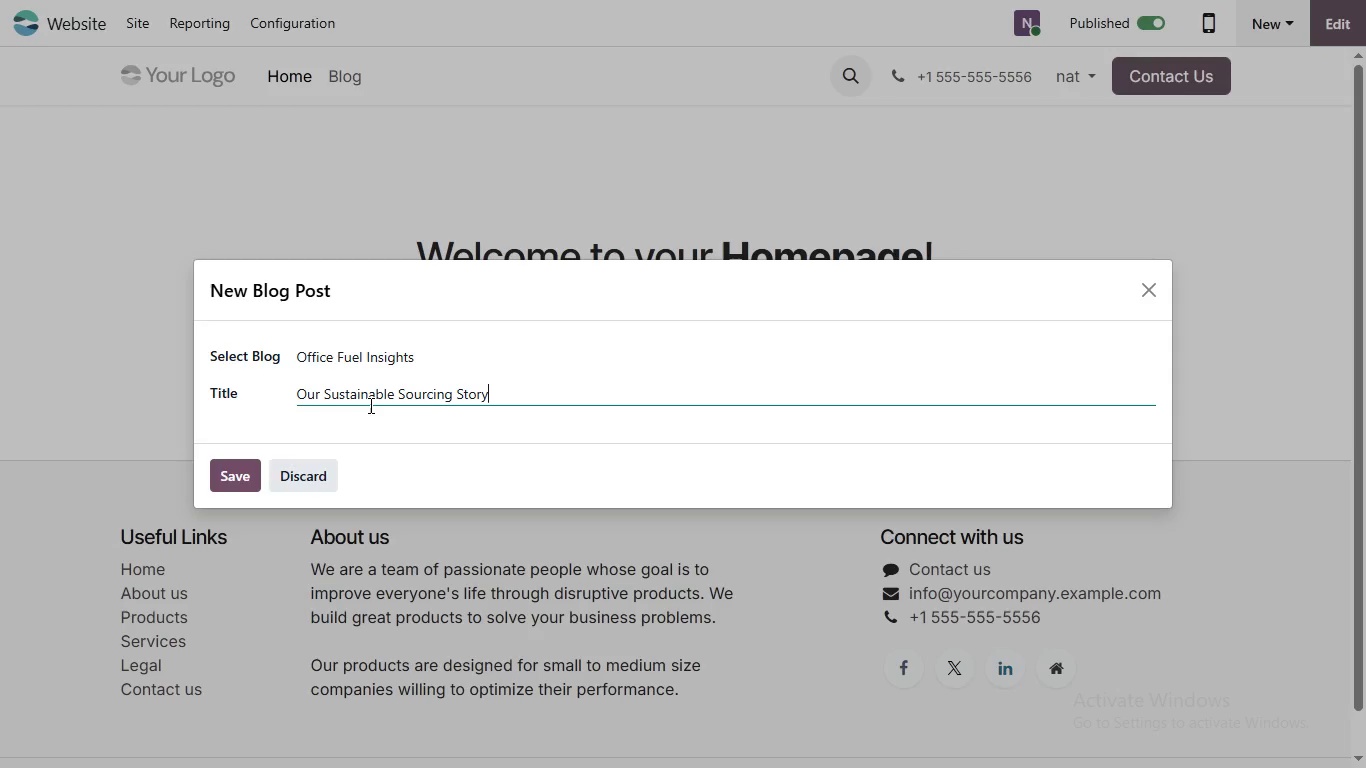 
left_click([226, 481])
 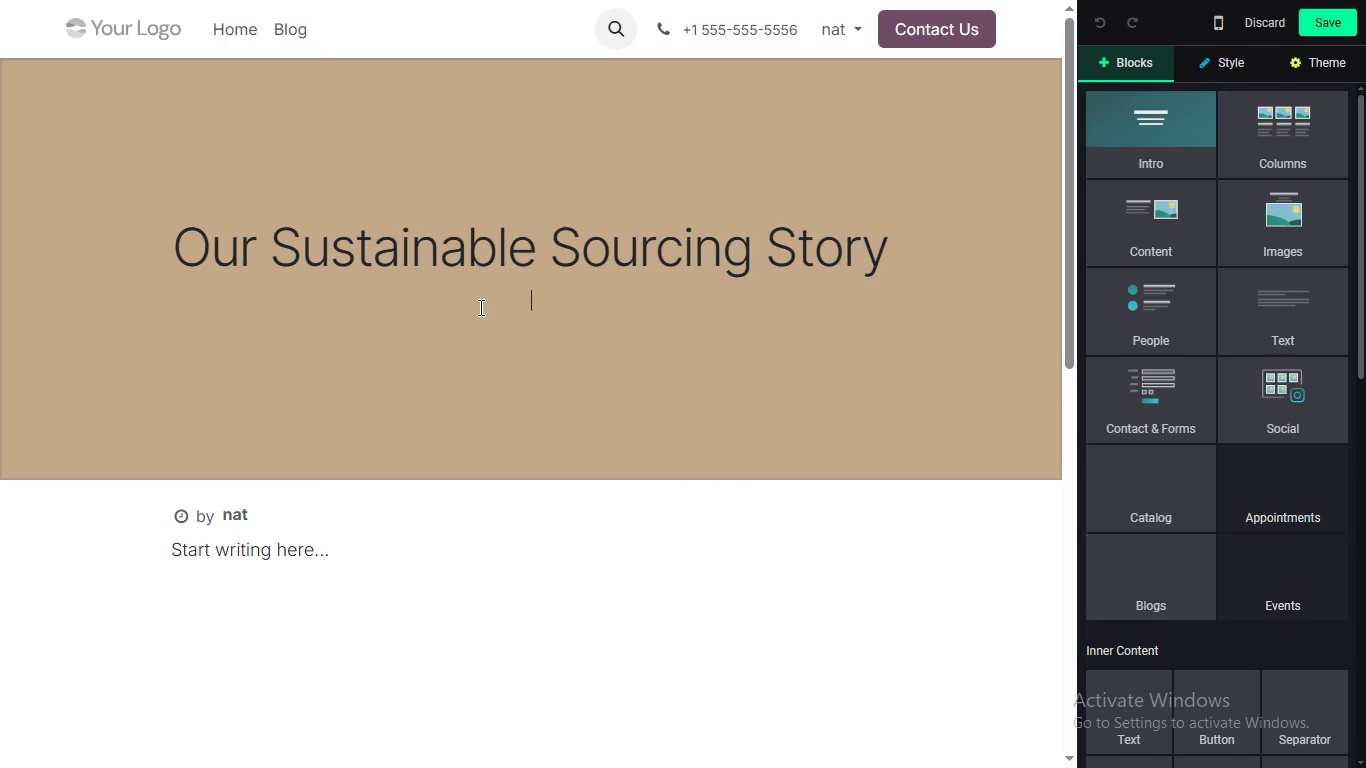 
wait(5.66)
 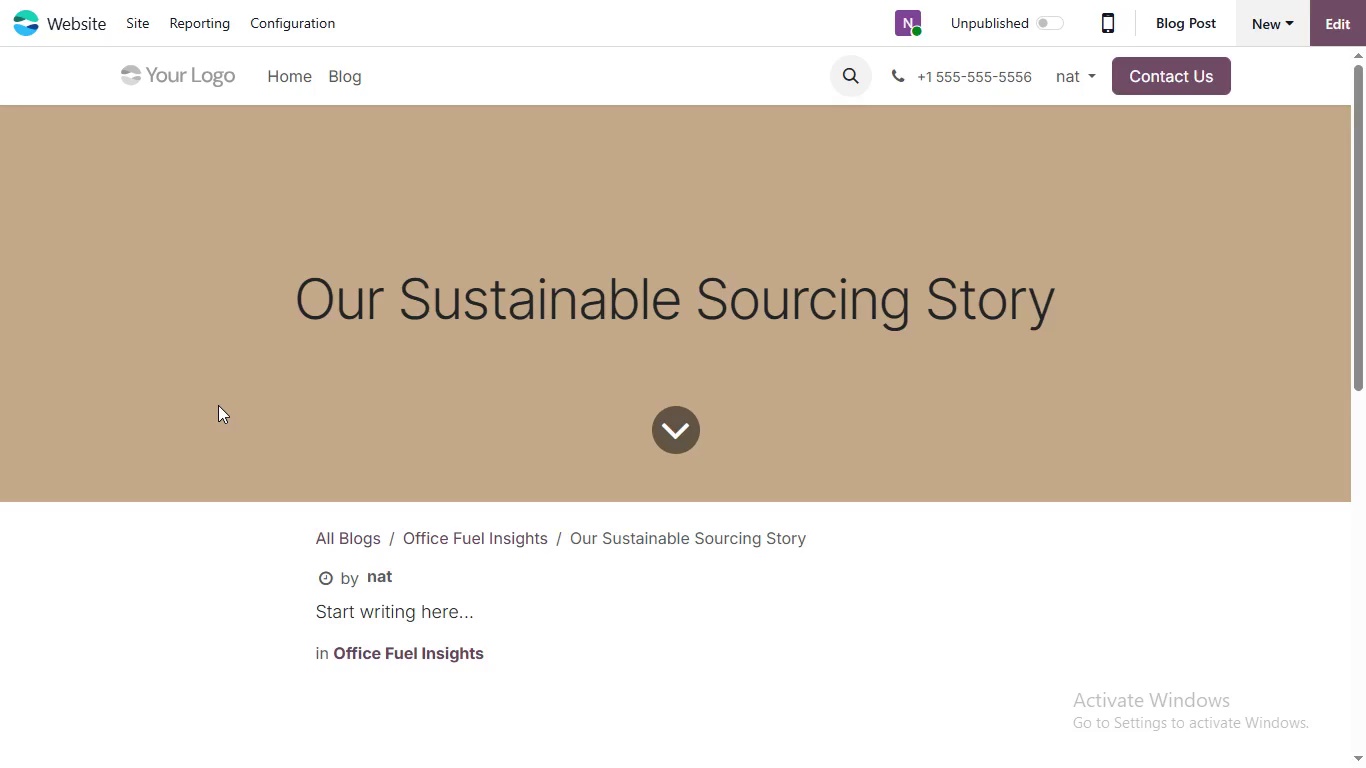 
left_click([479, 307])
 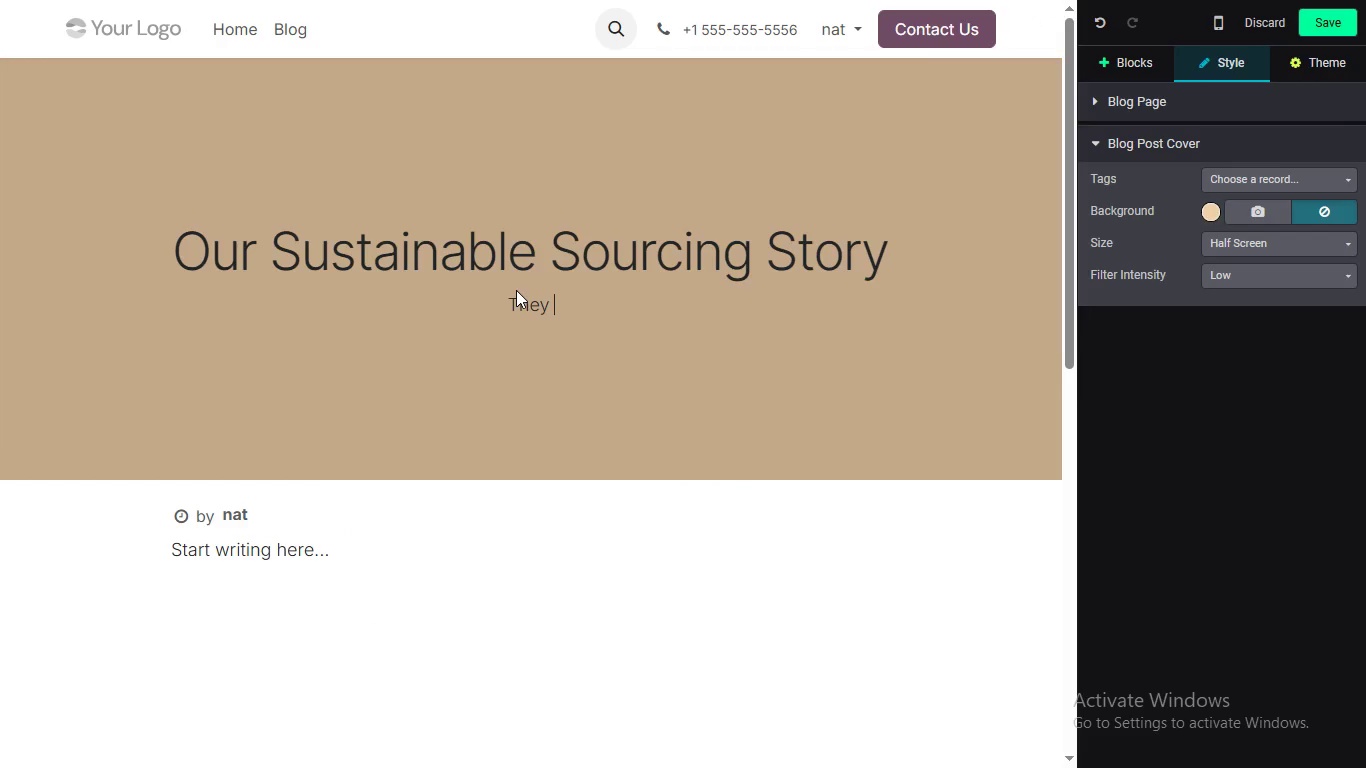 
type(They journey from t)
key(Backspace)
type(ethiocal farms to your morning meeting )
key(Backspace)
type(.)
 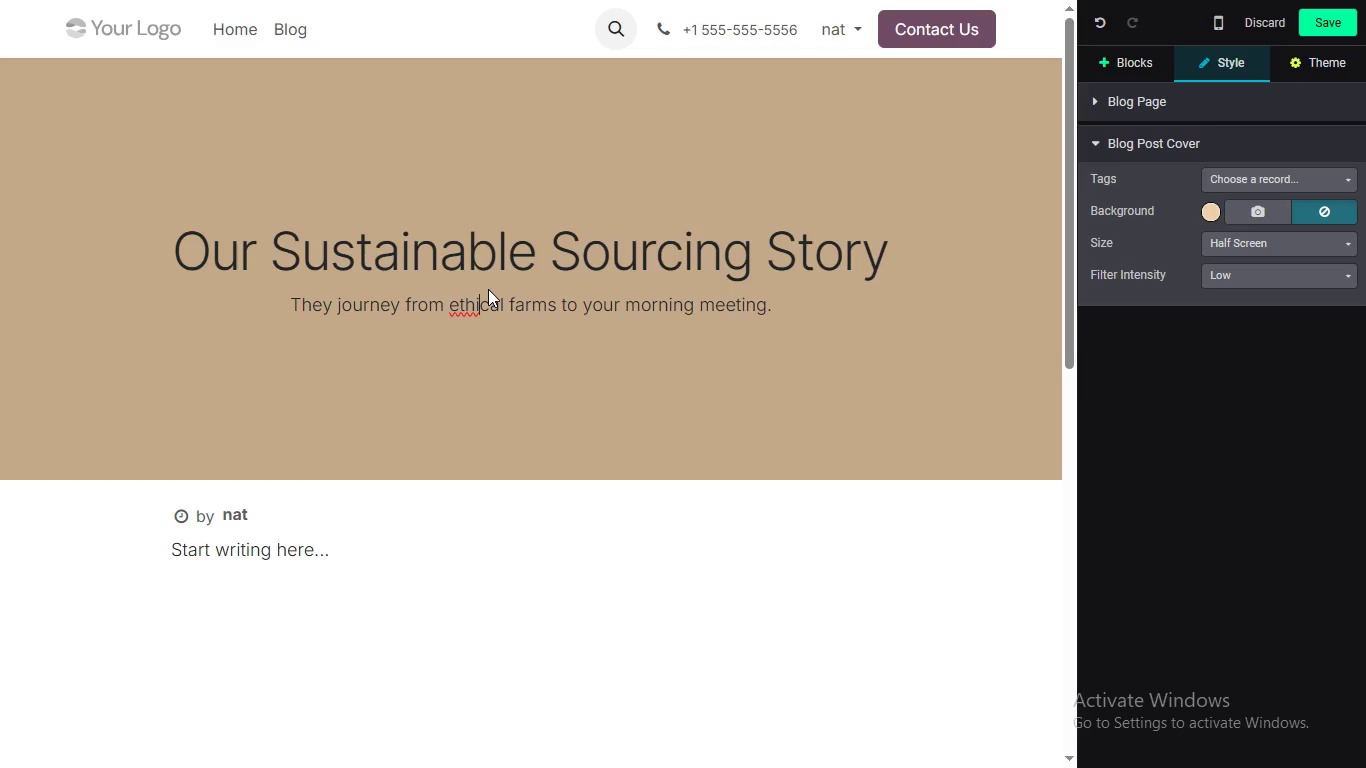 
left_click([484, 304])
 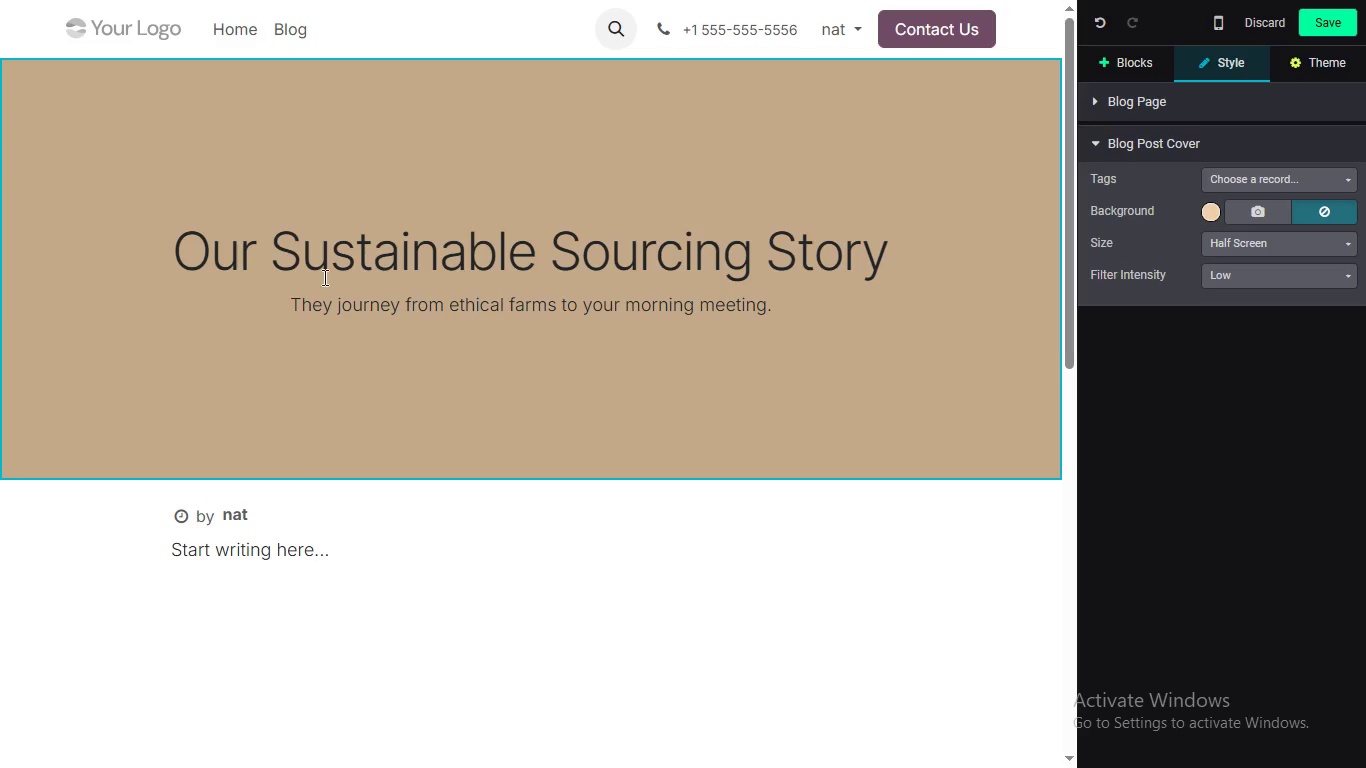 
key(Backspace)
 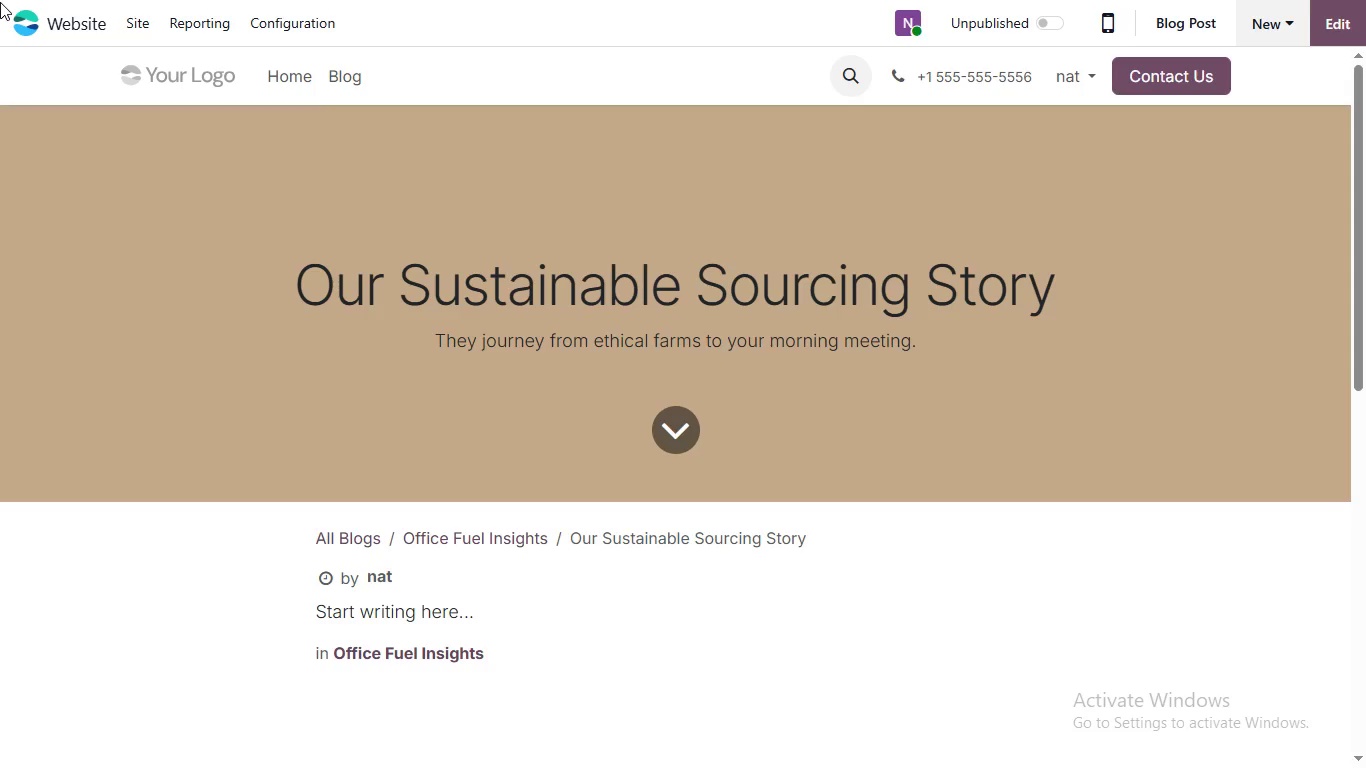 
wait(22.7)
 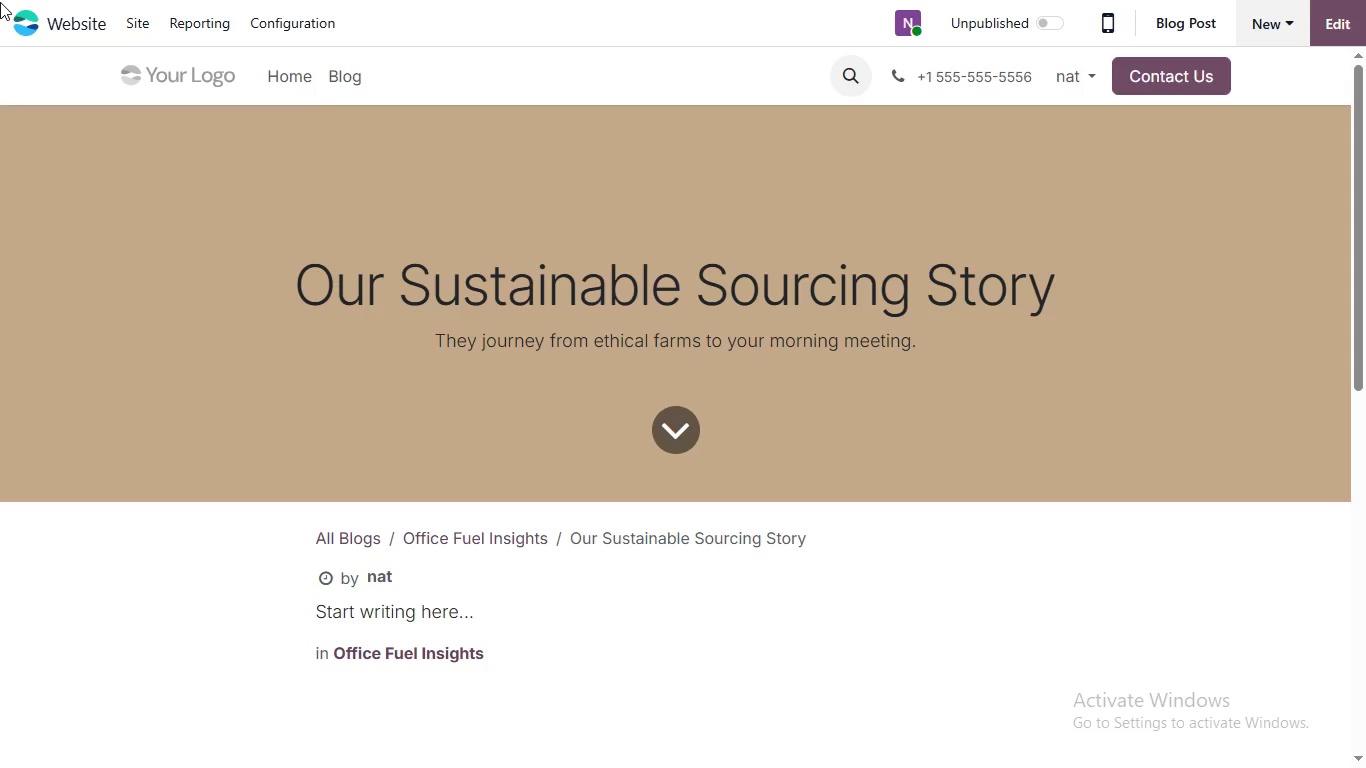 
left_click([126, 12])
 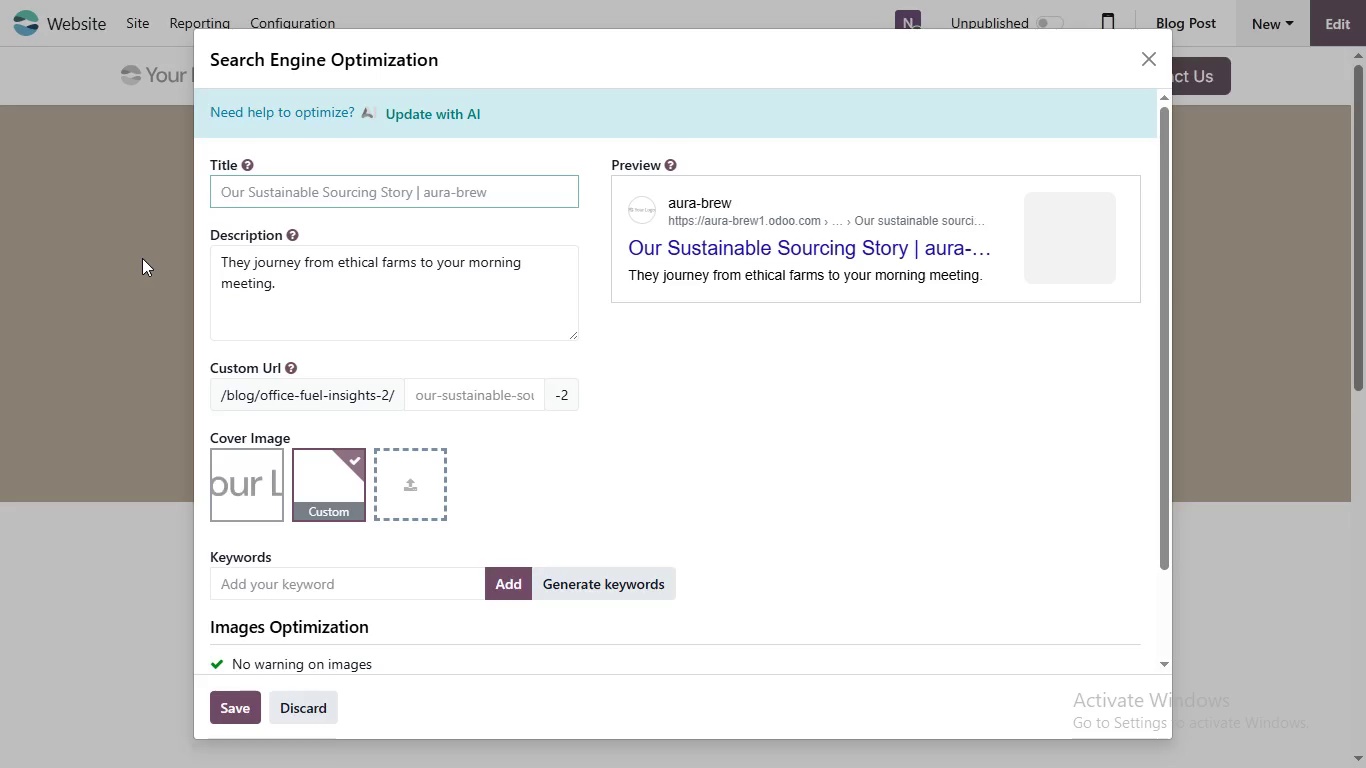 
left_click([185, 299])
 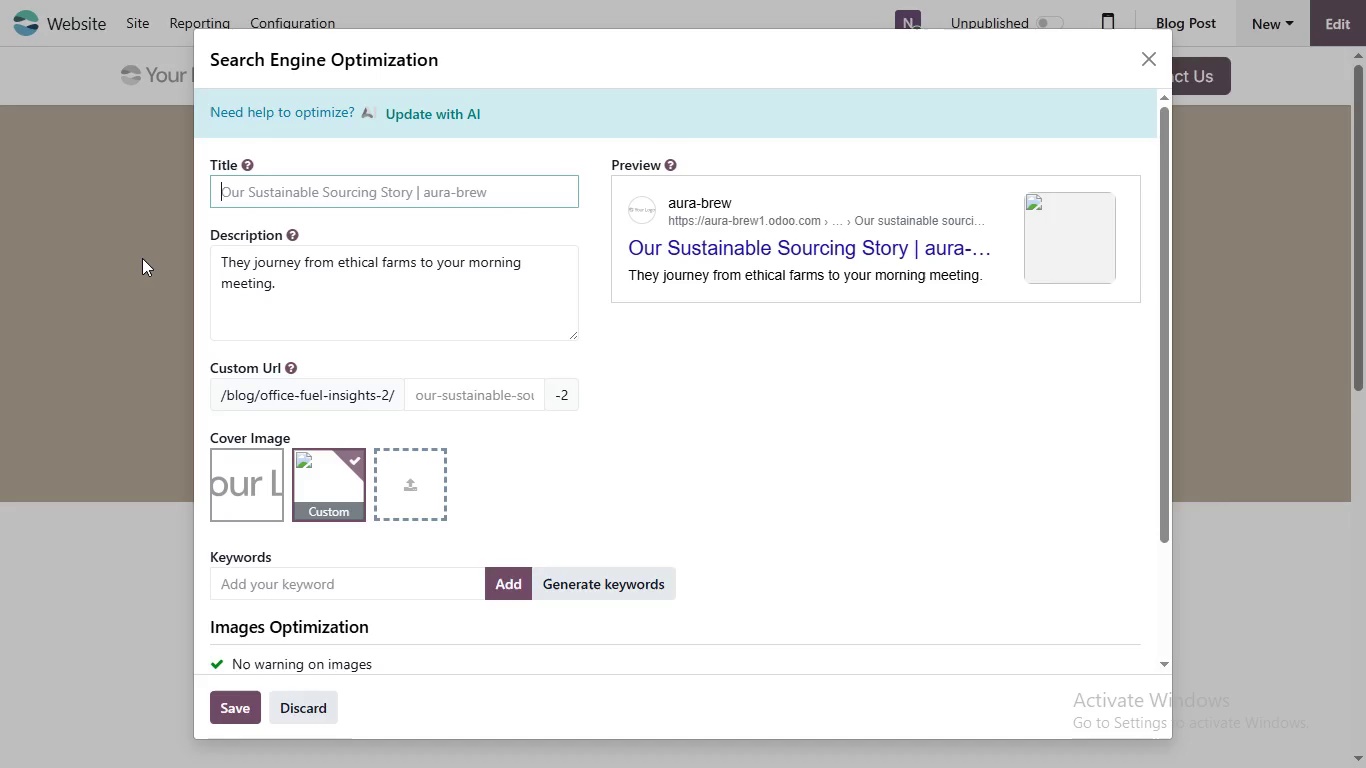 
wait(14.17)
 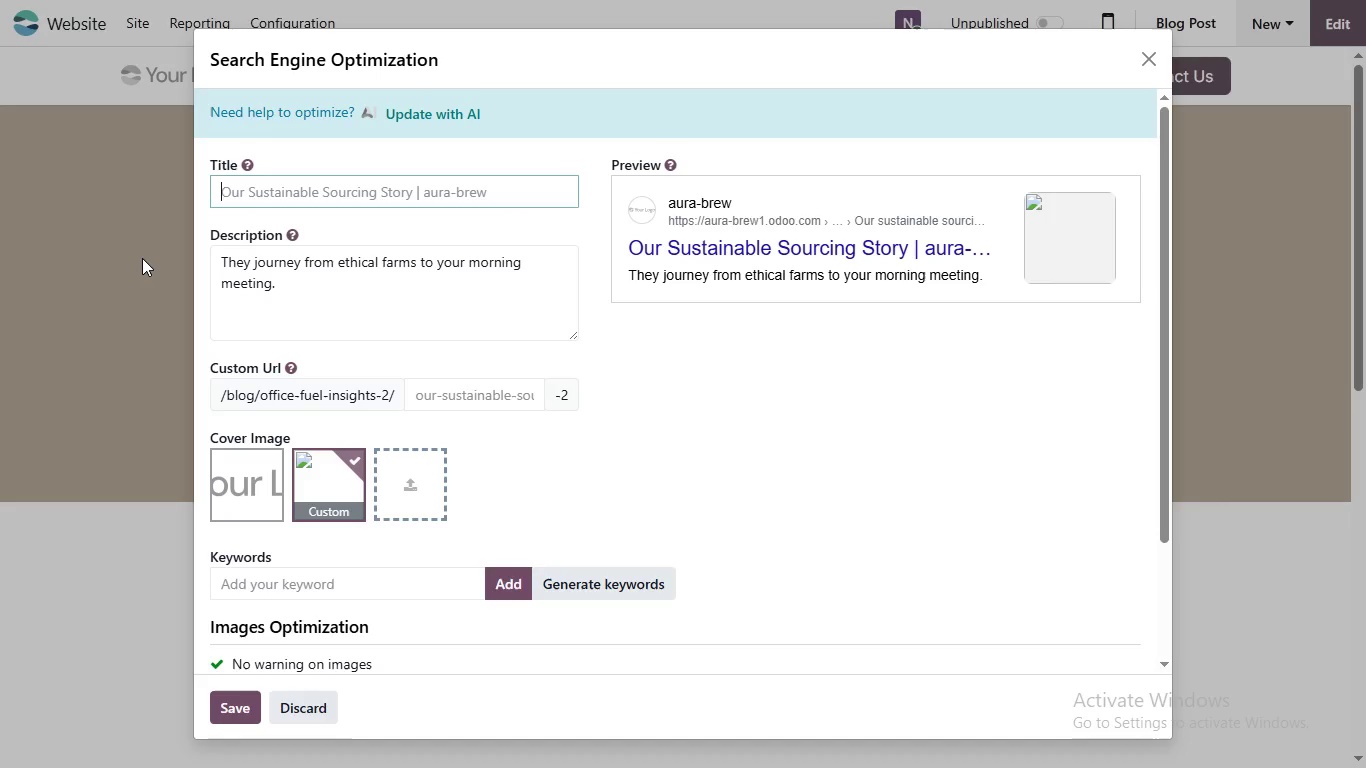 
left_click([329, 309])
 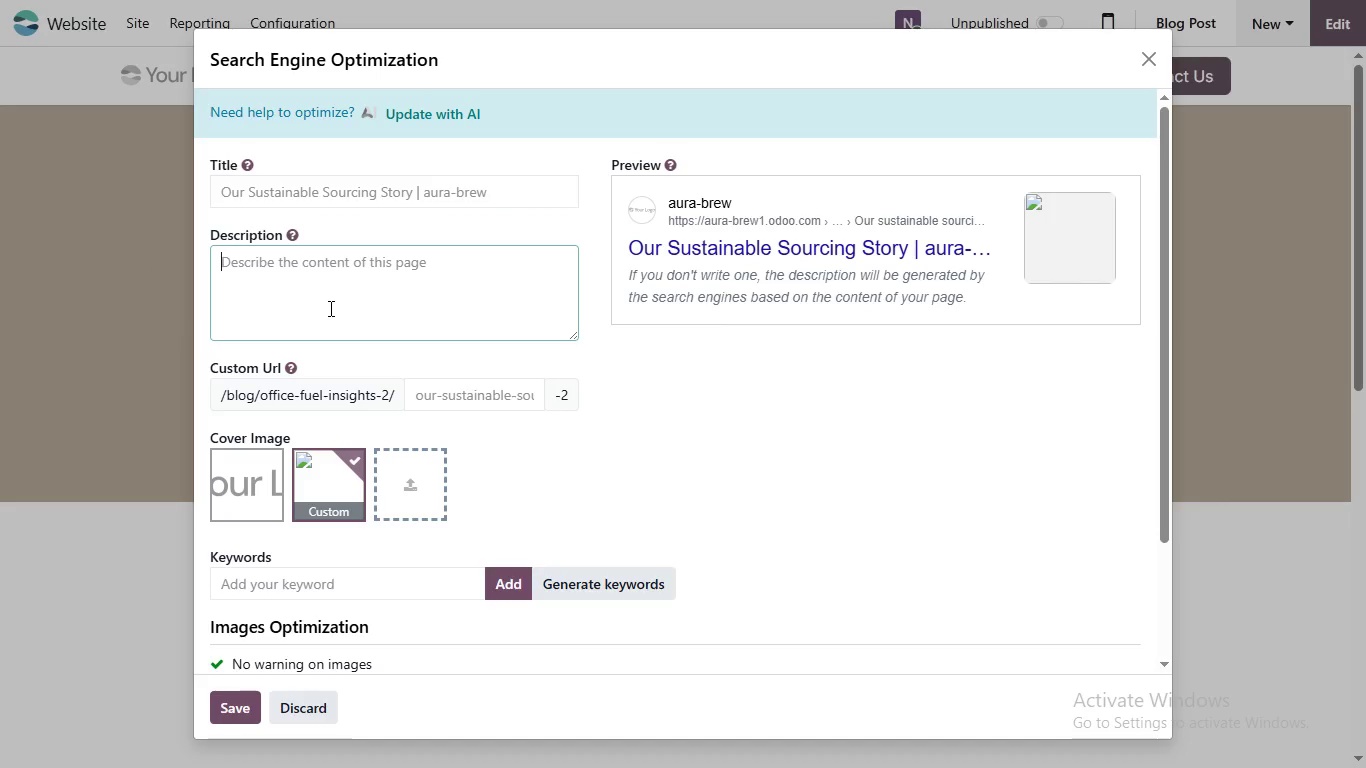 
key(Control+A)
 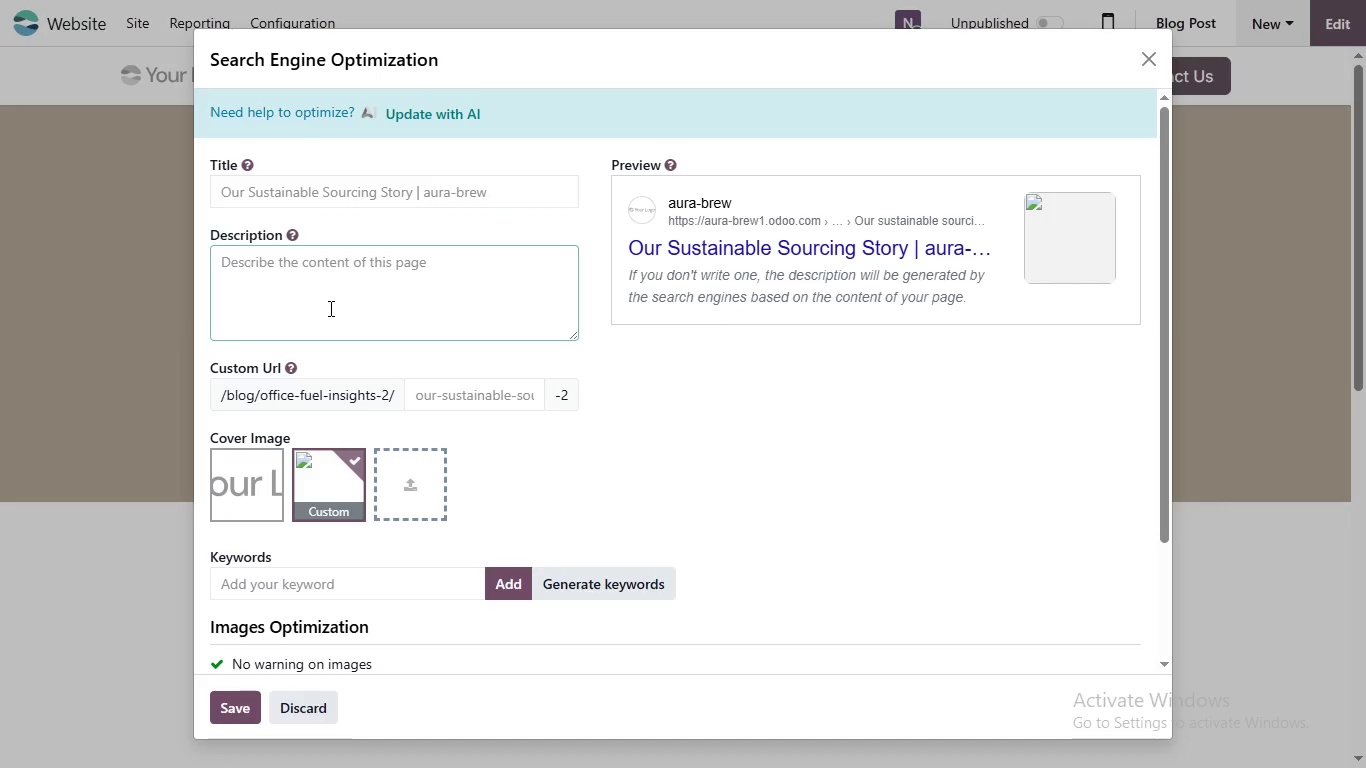 
key(Backspace)
 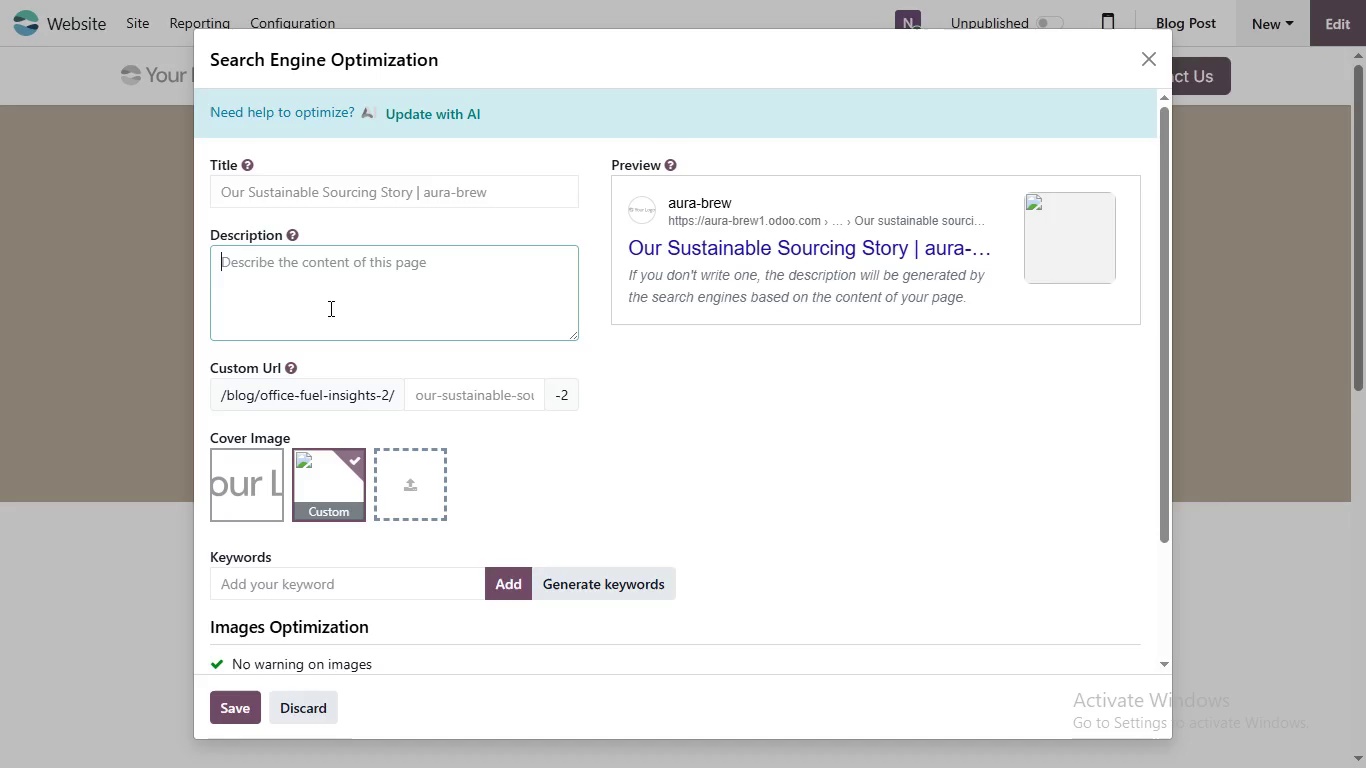 
wait(12.72)
 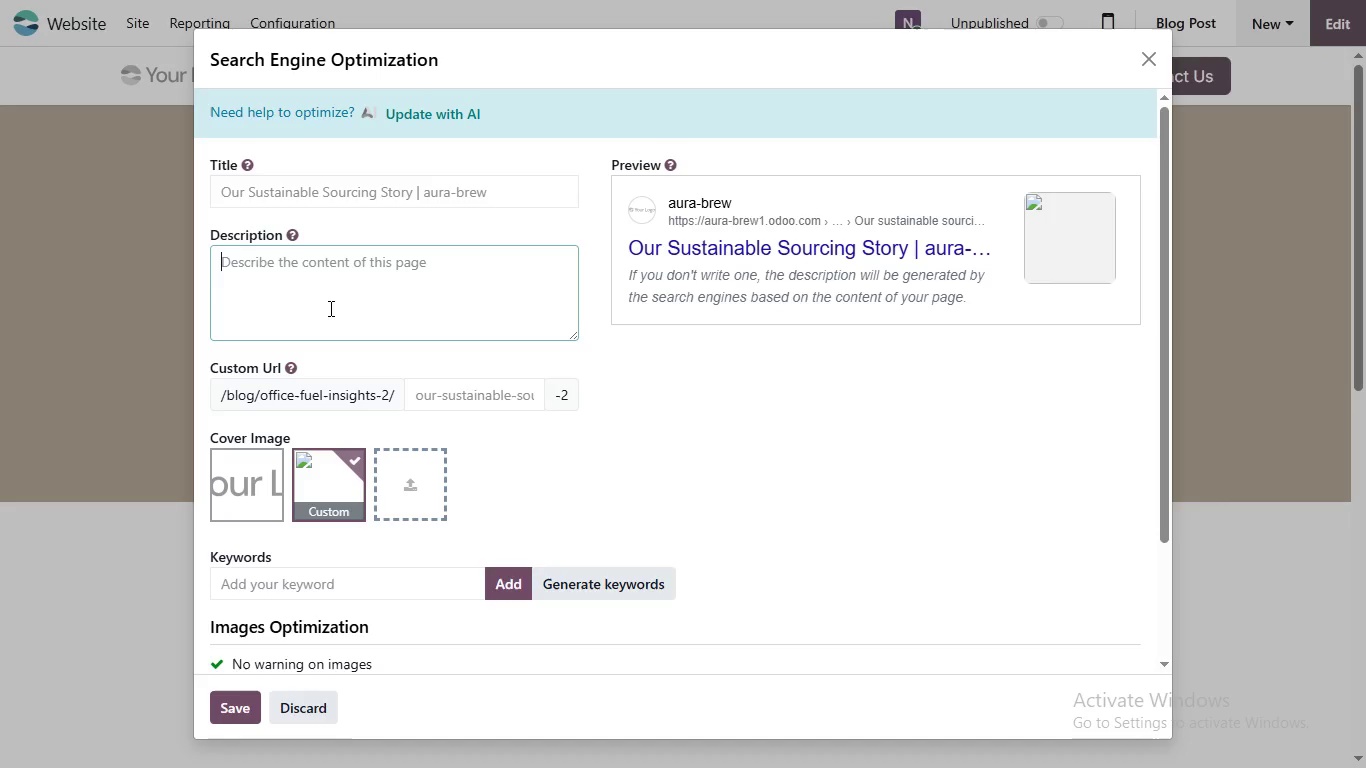 
type(Discover the journey of our bean s)
 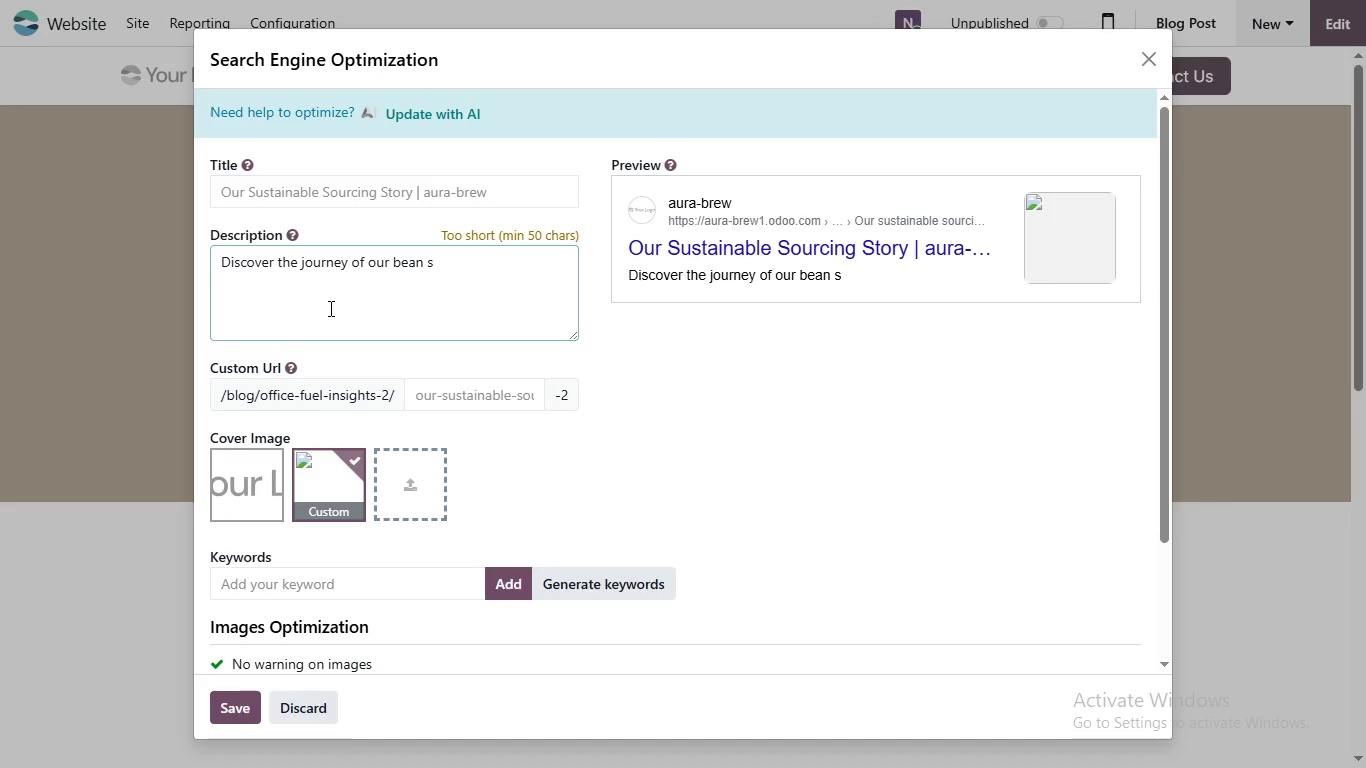 
wait(16.73)
 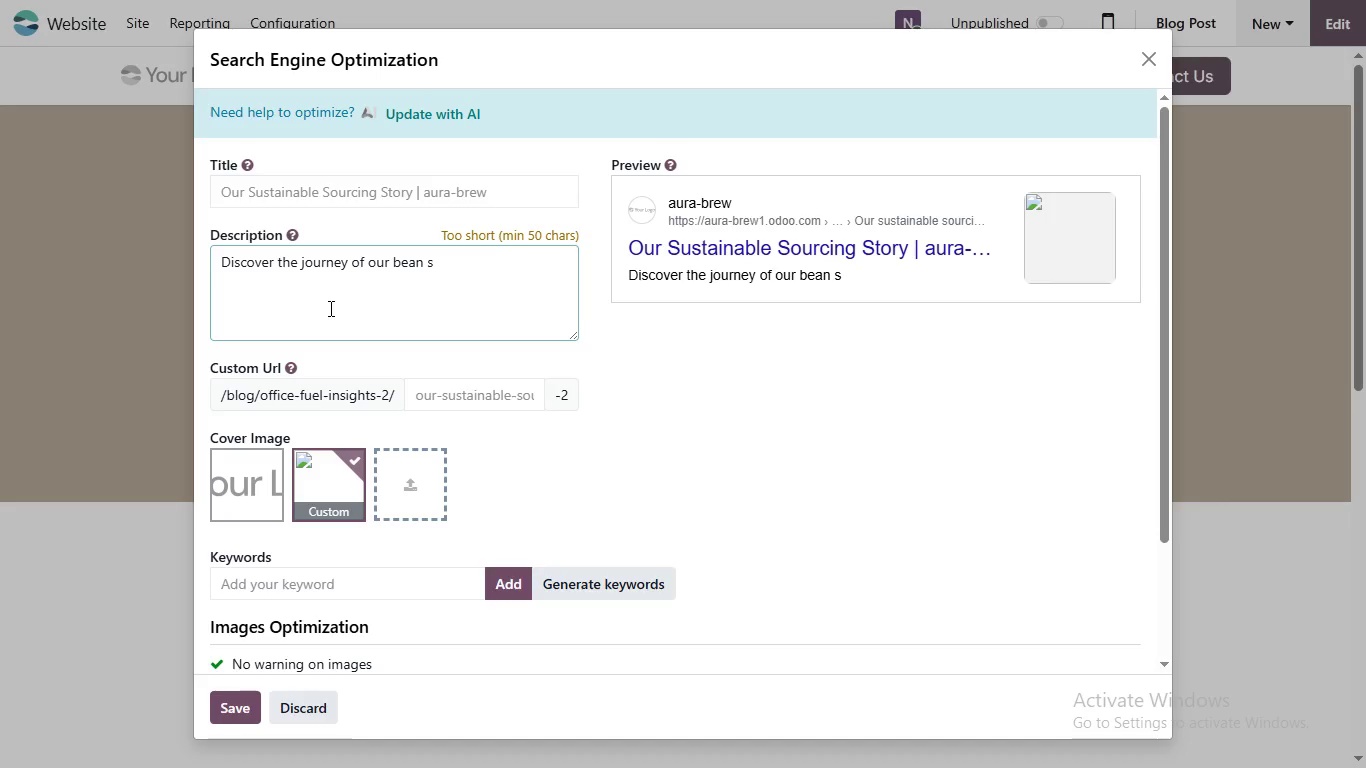 
key(Backspace)
 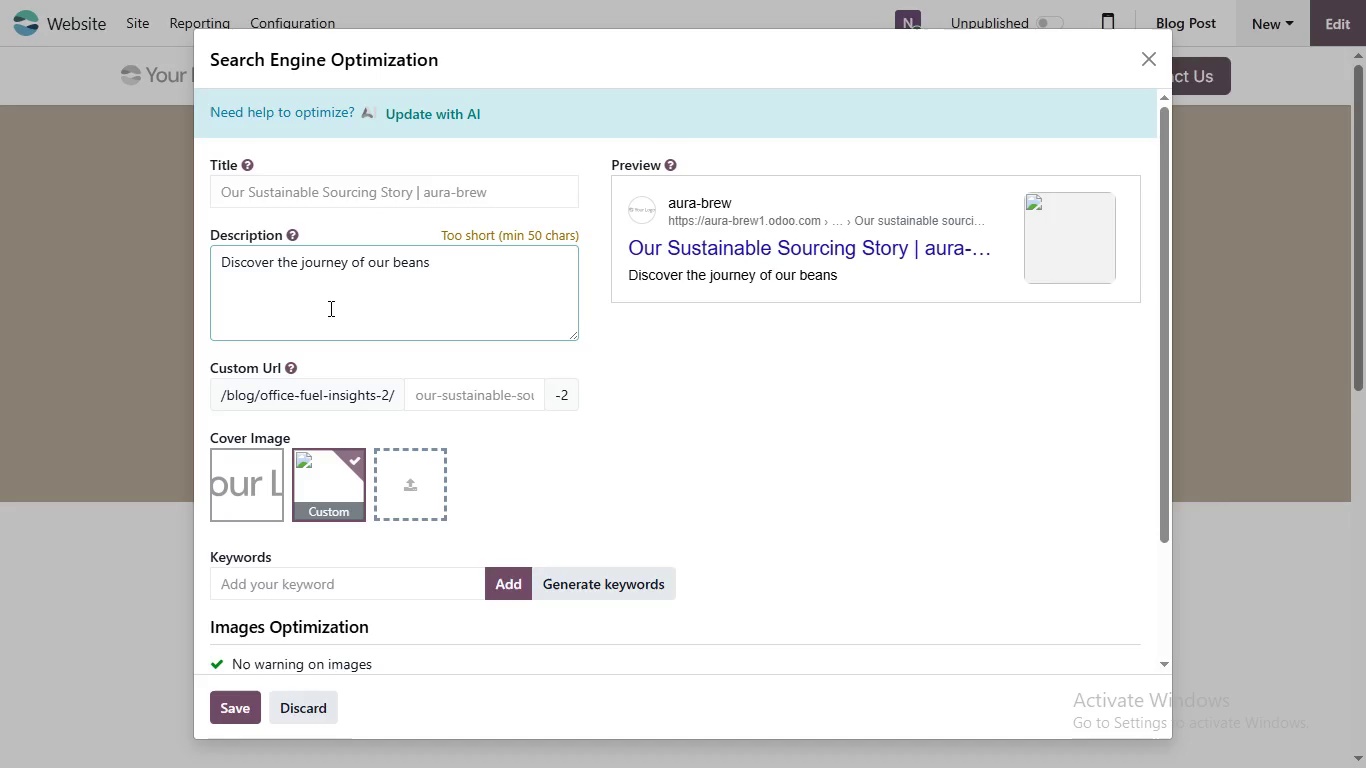 
key(Backspace)
 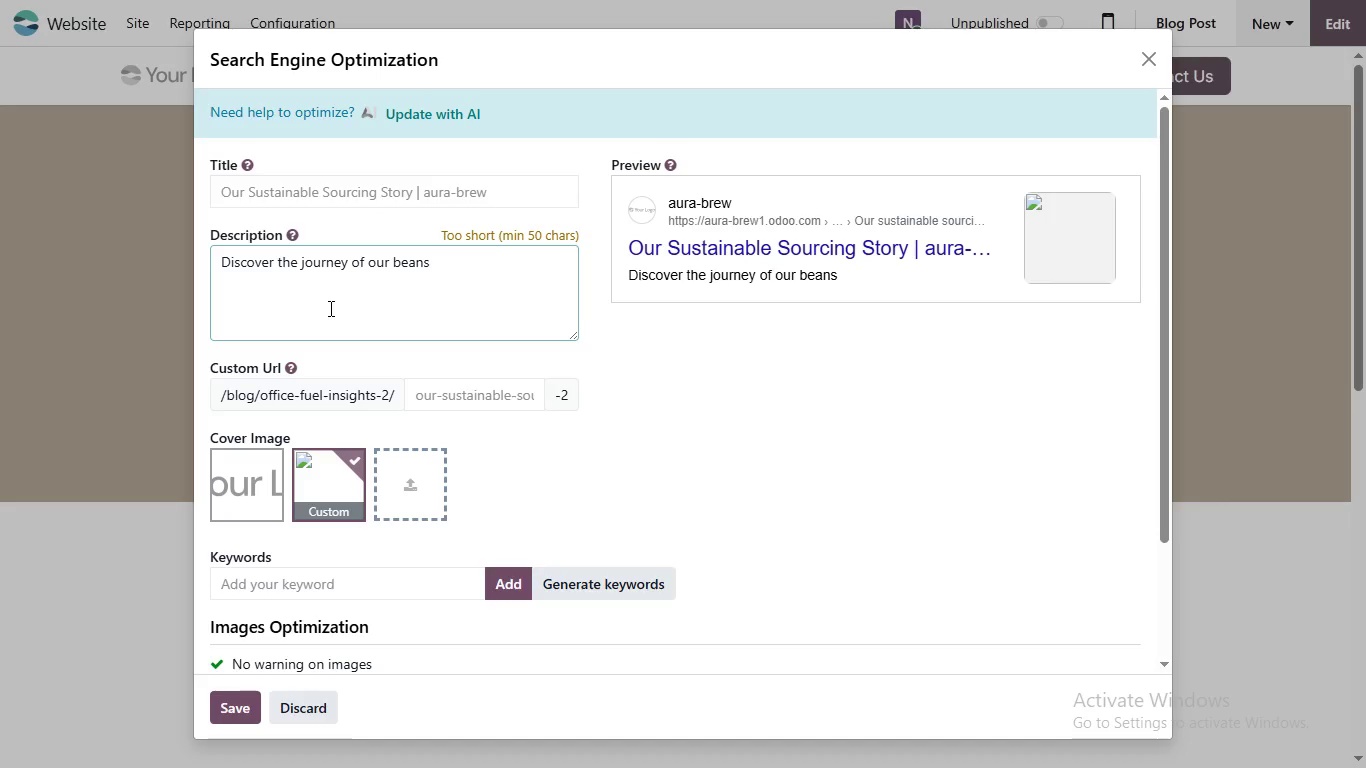 
key(S)
 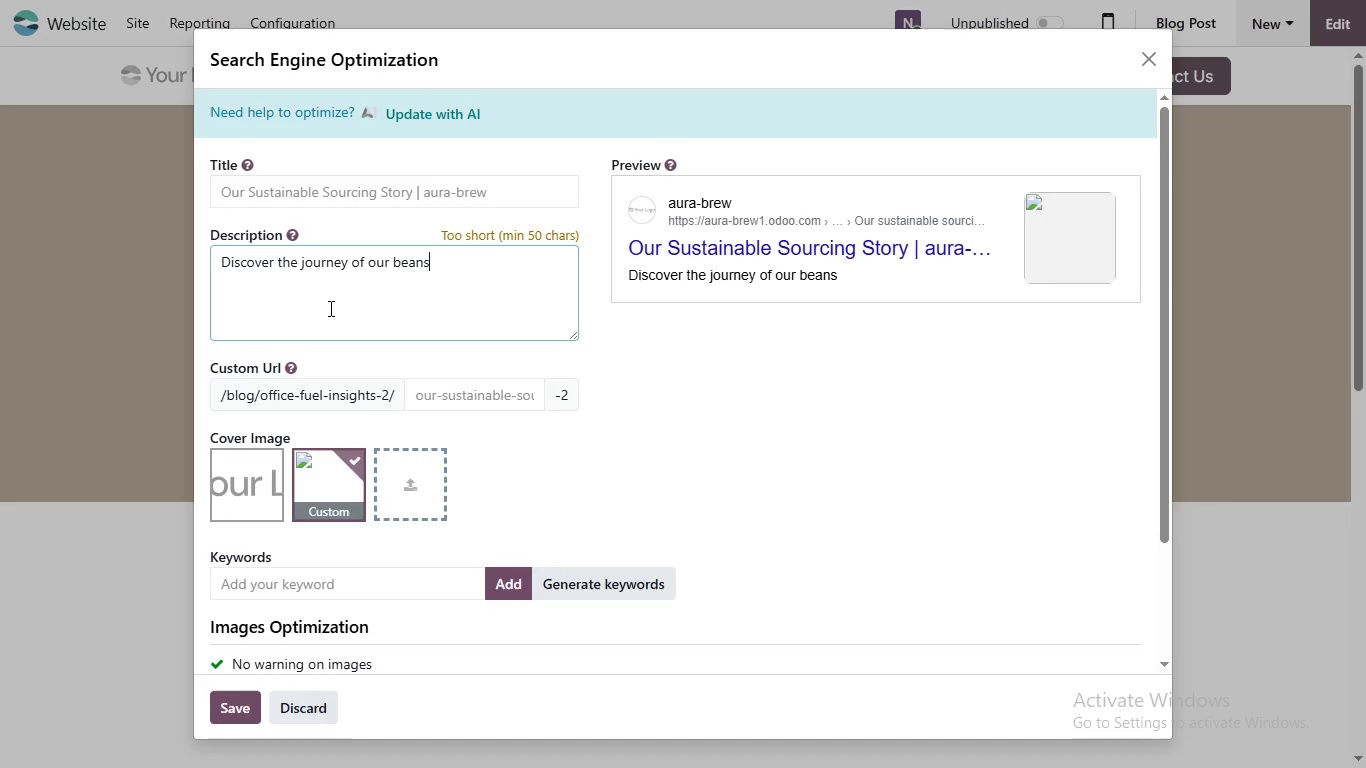 
wait(13.75)
 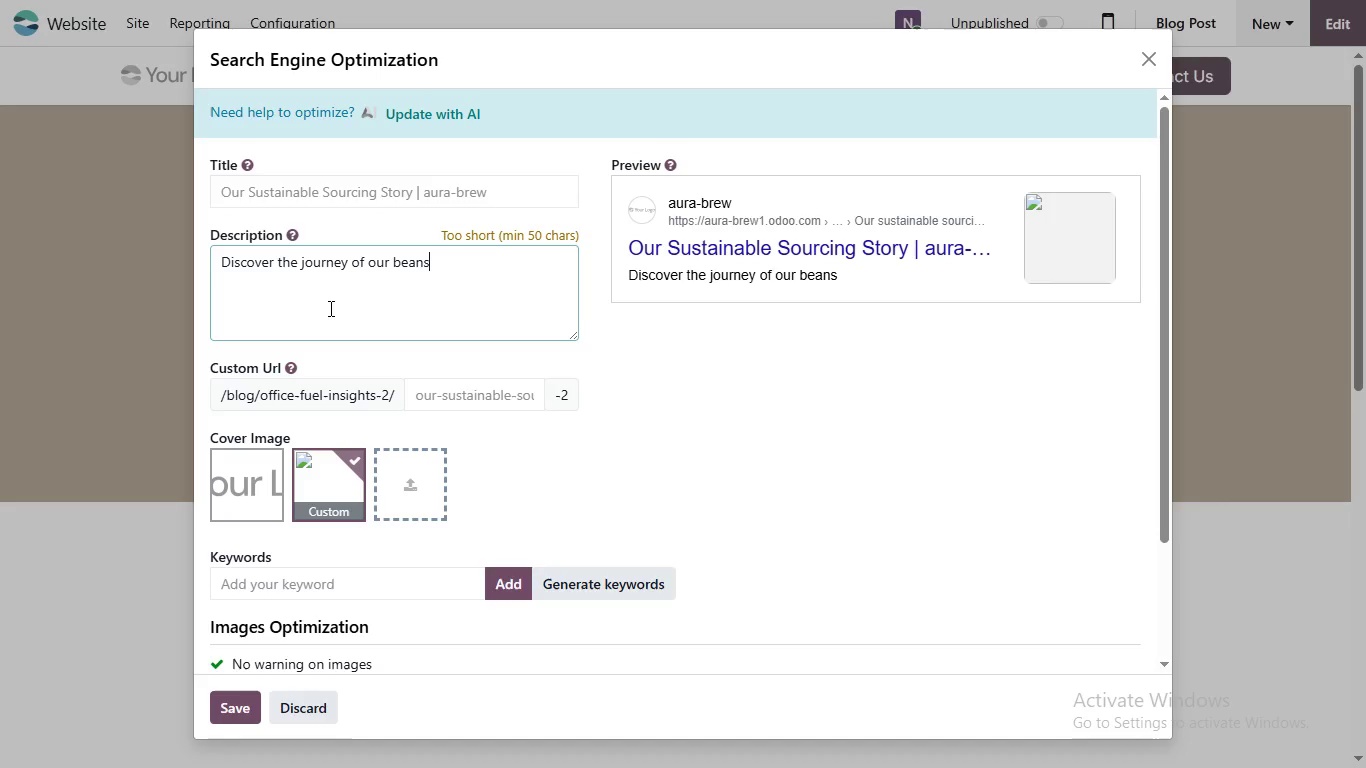 
type(. Aure Brew)
key(Backspace)
key(Backspace)
key(Backspace)
key(Backspace)
key(Backspace)
key(Backspace)
type(a Brew priortizes )
key(Backspace)
type( )
key(Backspace)
 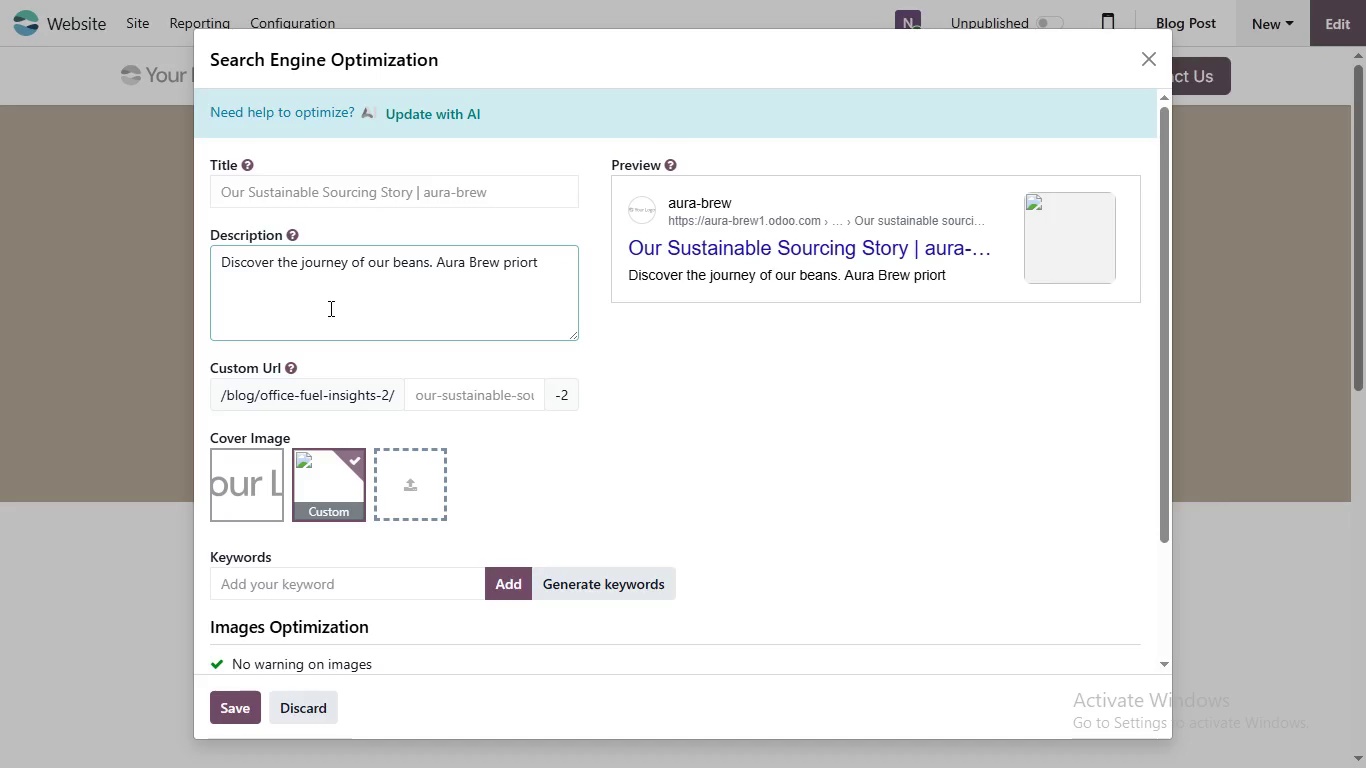 
wait(5.31)
 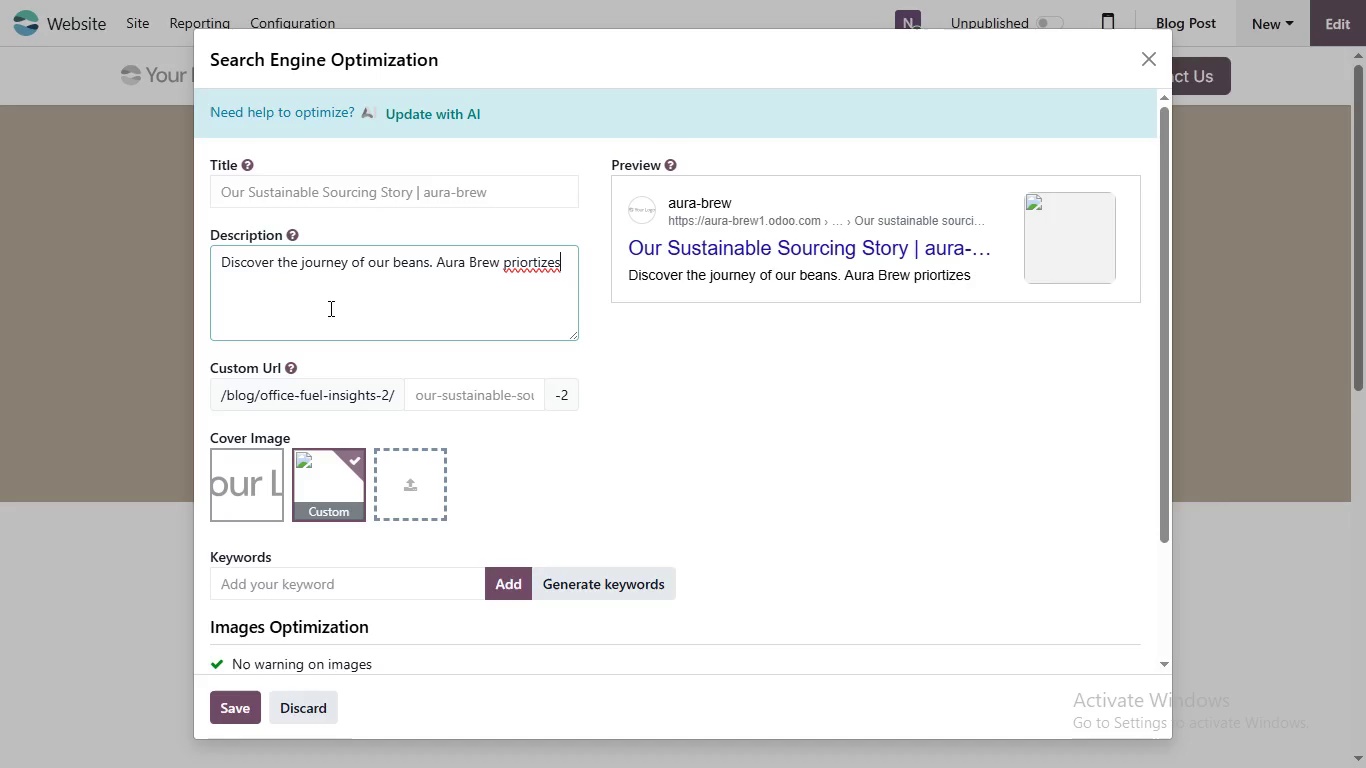 
key(Backspace)
key(Backspace)
key(Backspace)
key(Backspace)
key(Backspace)
type(itizes direct-trade )
 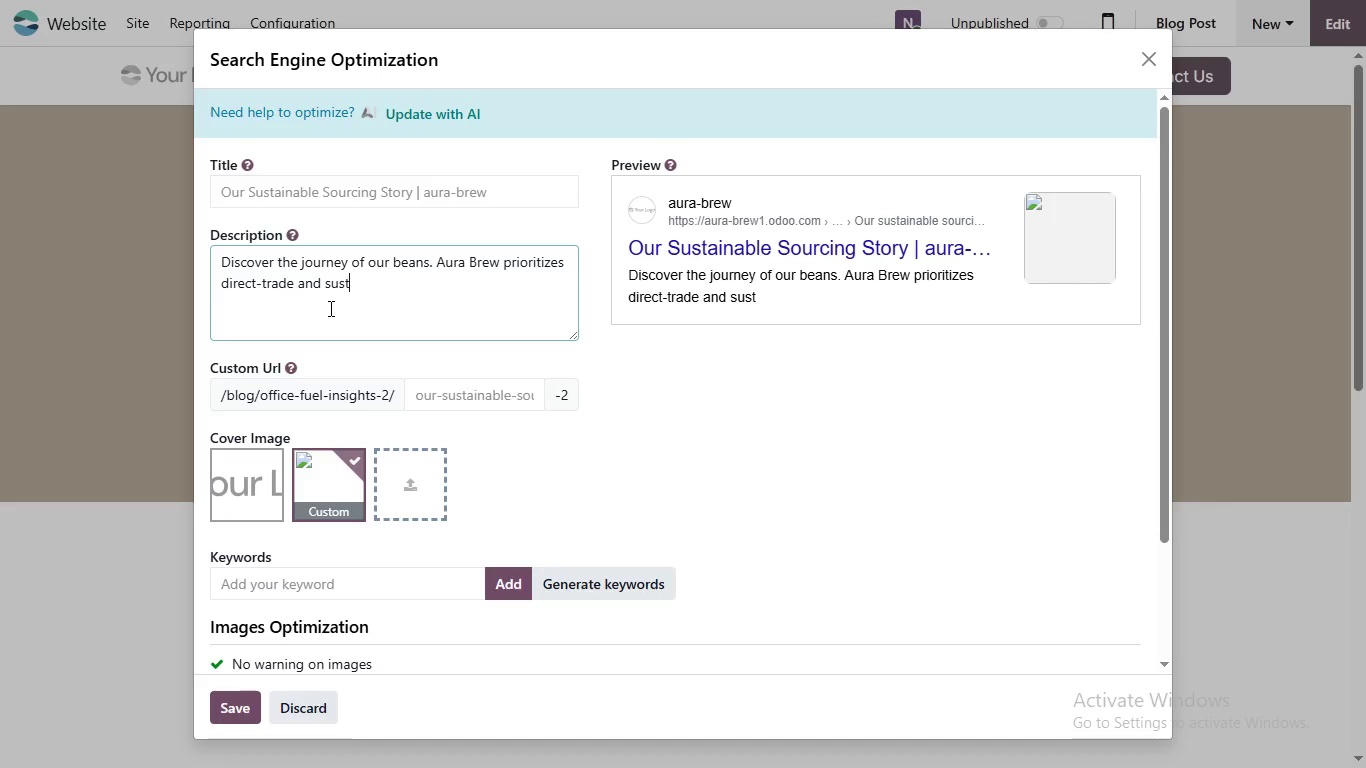 
type(and sustainabl)
key(Backspace)
type(ility to )
 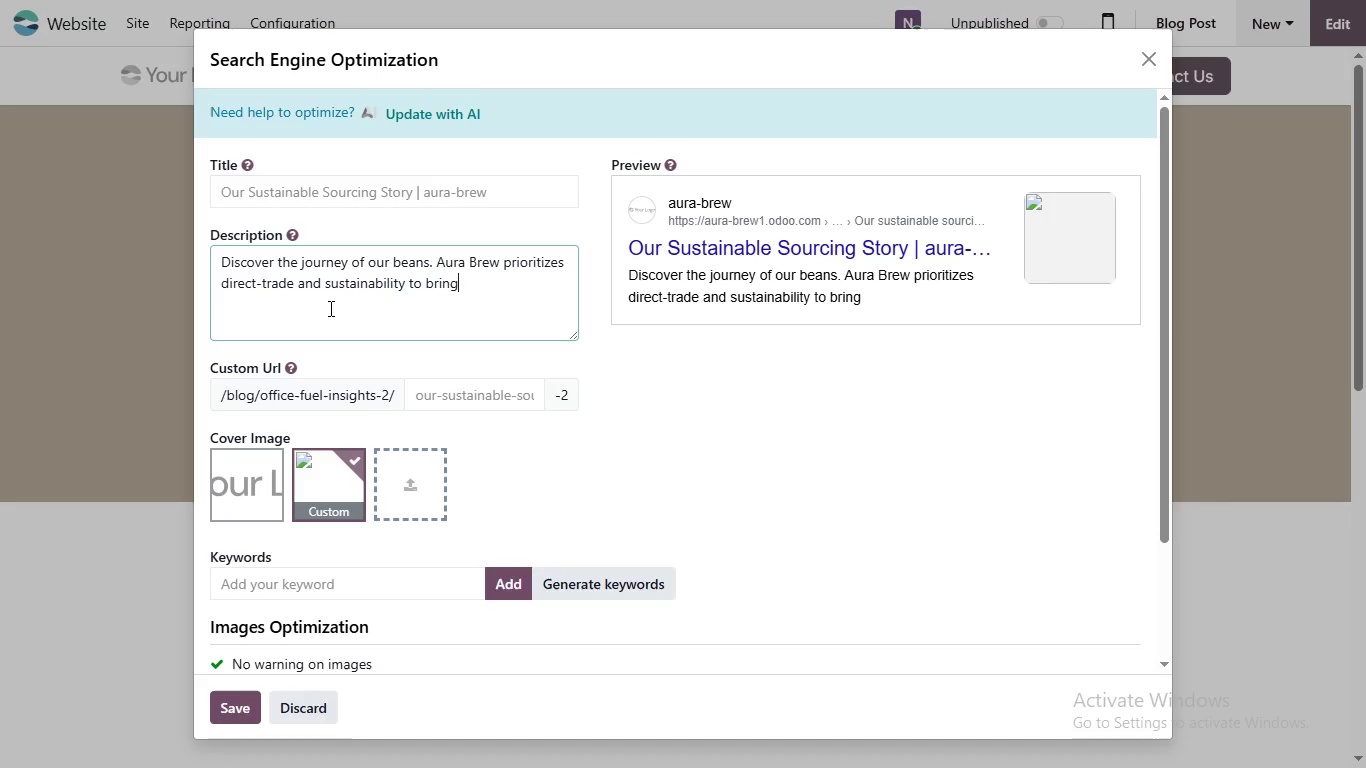 
type(bring)
 